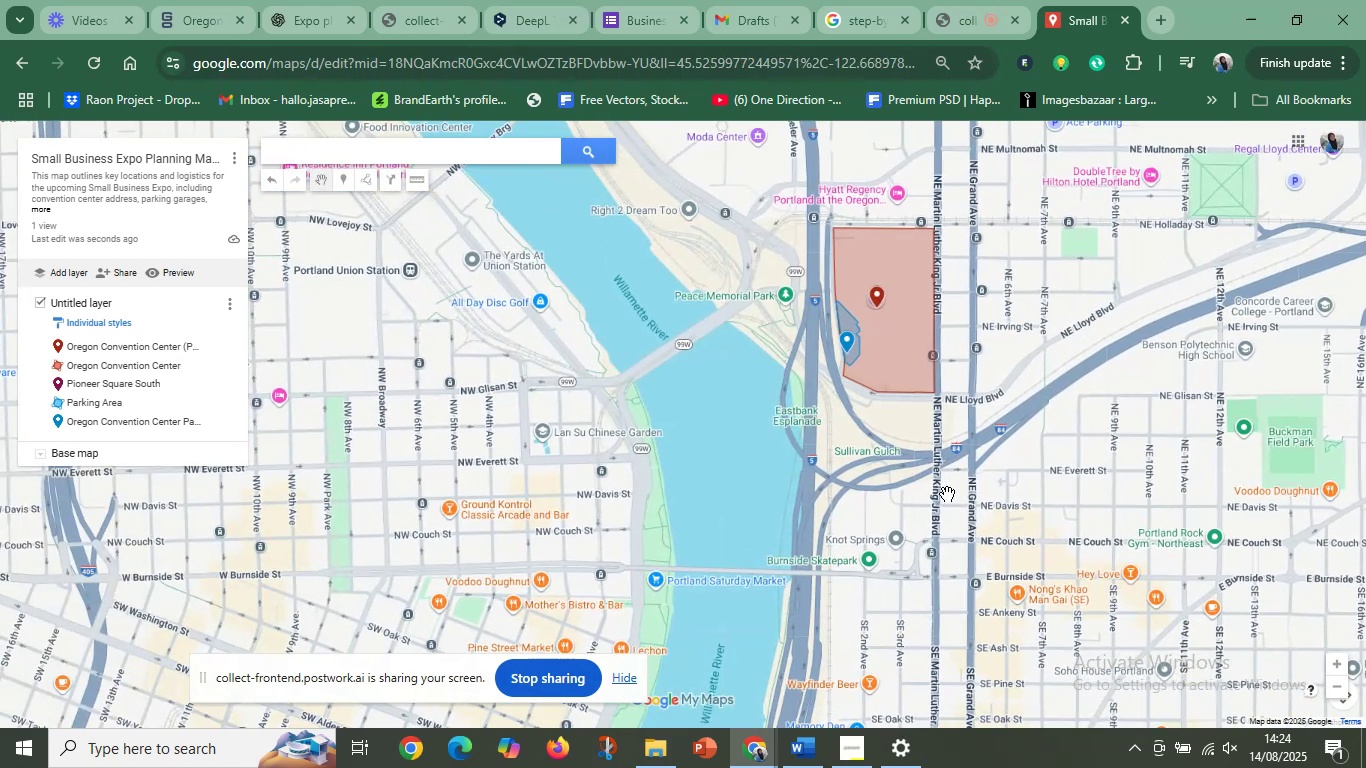 
left_click_drag(start_coordinate=[954, 479], to_coordinate=[789, 527])
 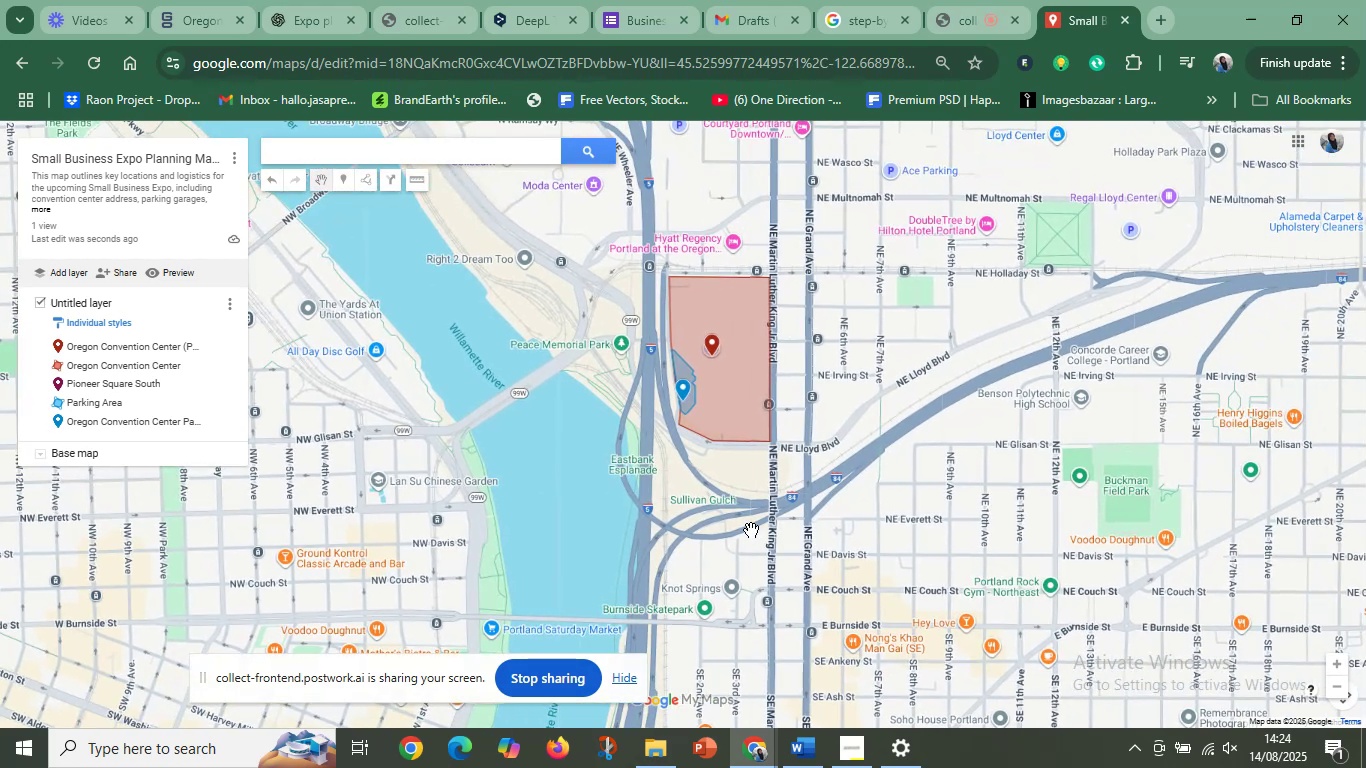 
scroll: coordinate [750, 523], scroll_direction: up, amount: 2.0
 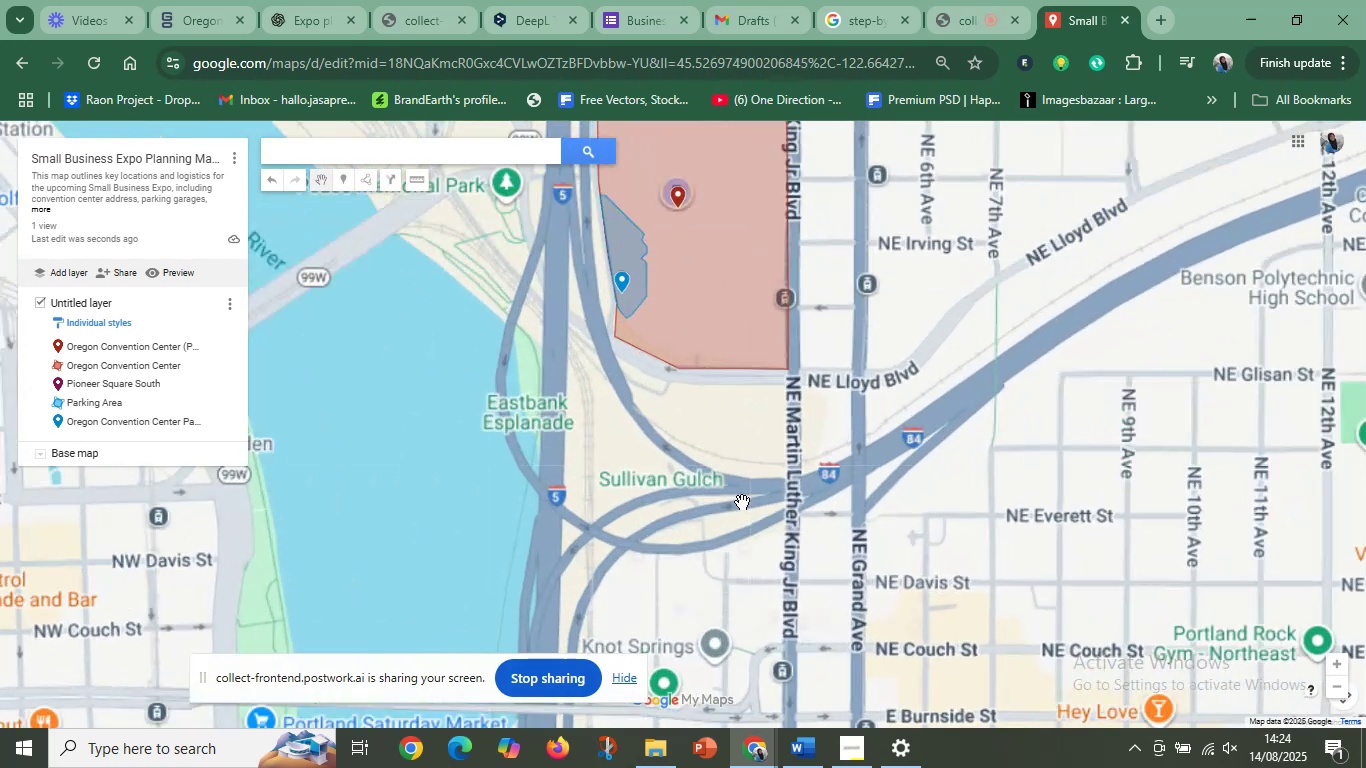 
left_click_drag(start_coordinate=[690, 429], to_coordinate=[725, 650])
 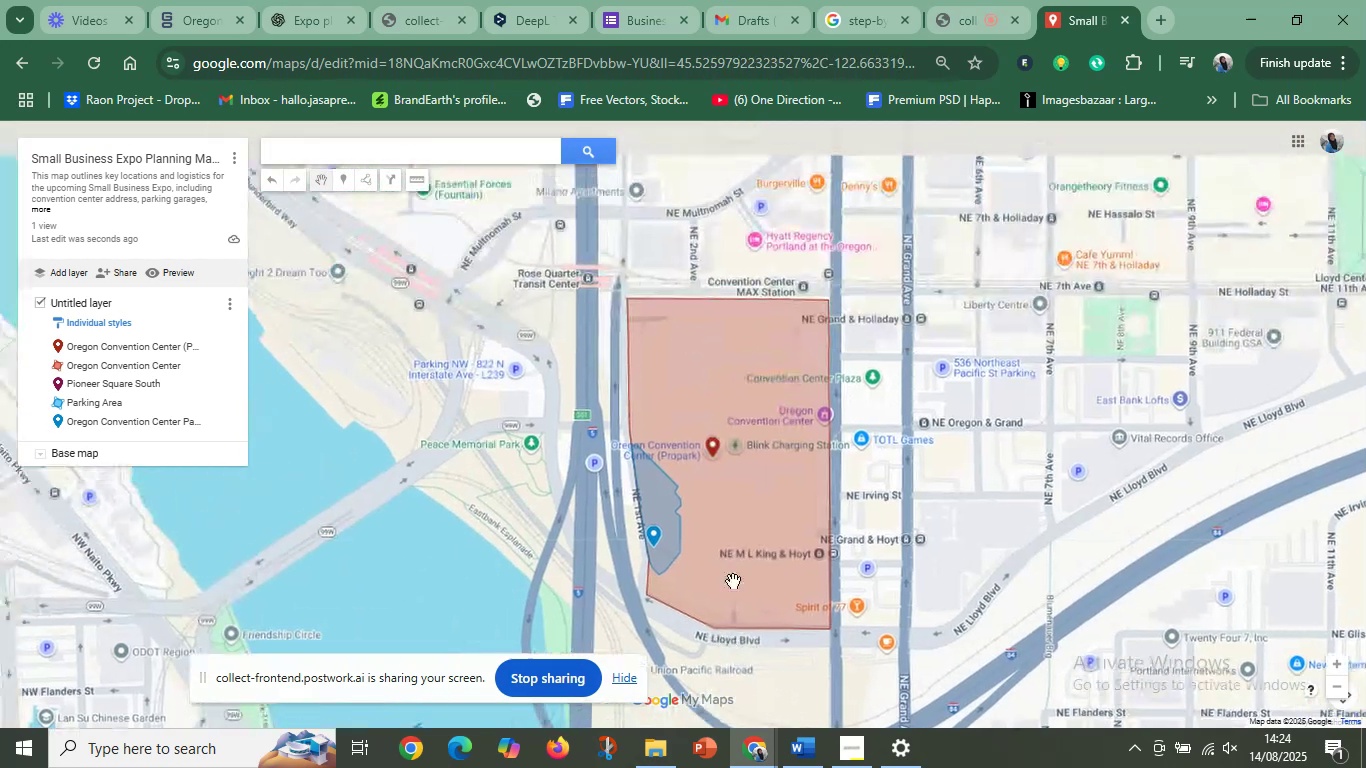 
scroll: coordinate [745, 562], scroll_direction: up, amount: 2.0
 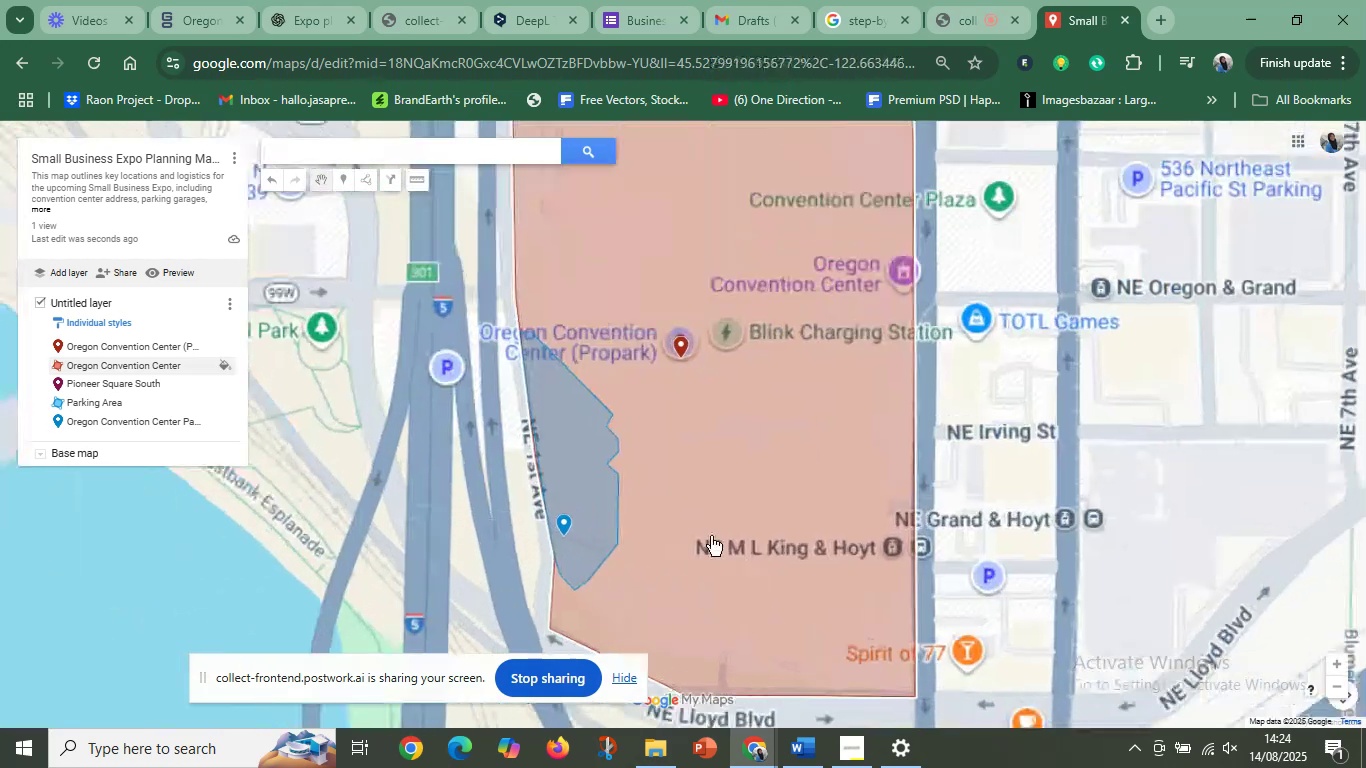 
left_click_drag(start_coordinate=[650, 423], to_coordinate=[656, 519])
 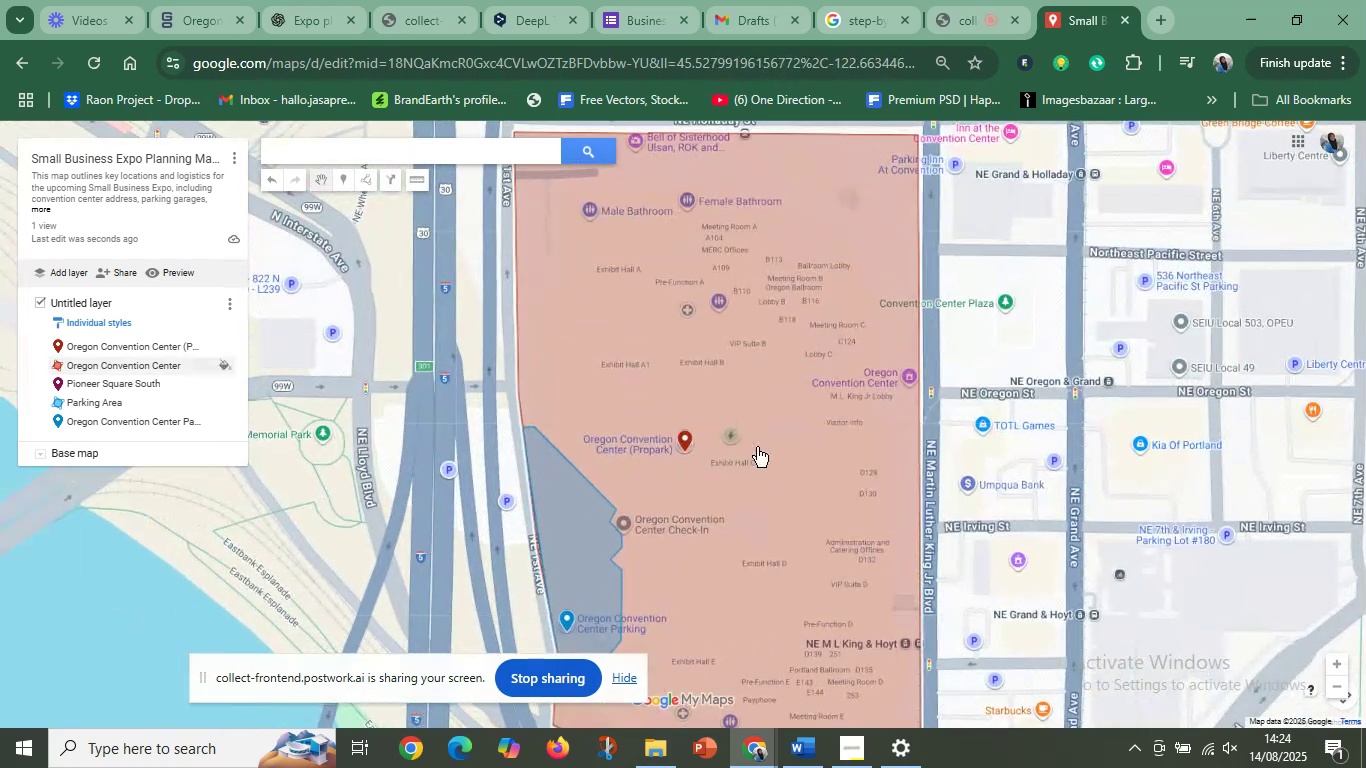 
left_click_drag(start_coordinate=[768, 446], to_coordinate=[648, 623])
 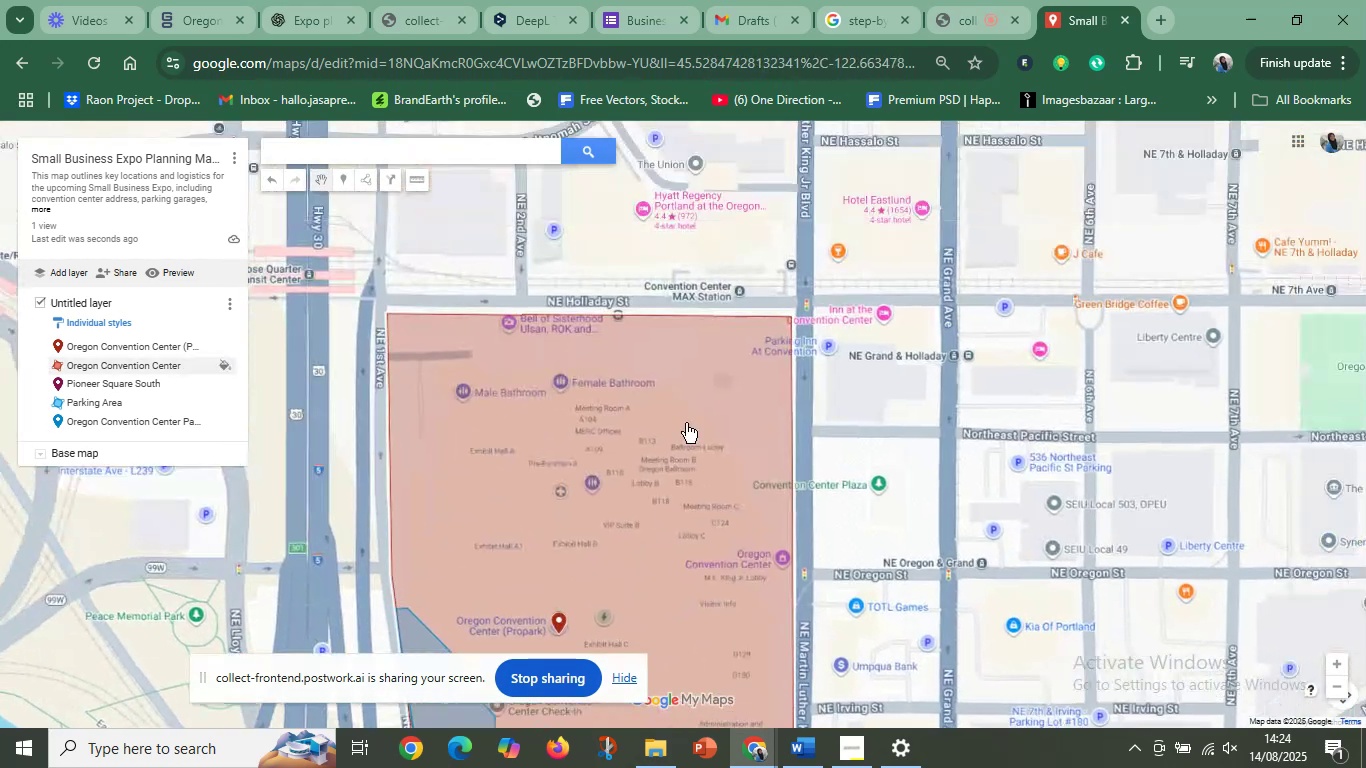 
left_click_drag(start_coordinate=[706, 407], to_coordinate=[561, 473])
 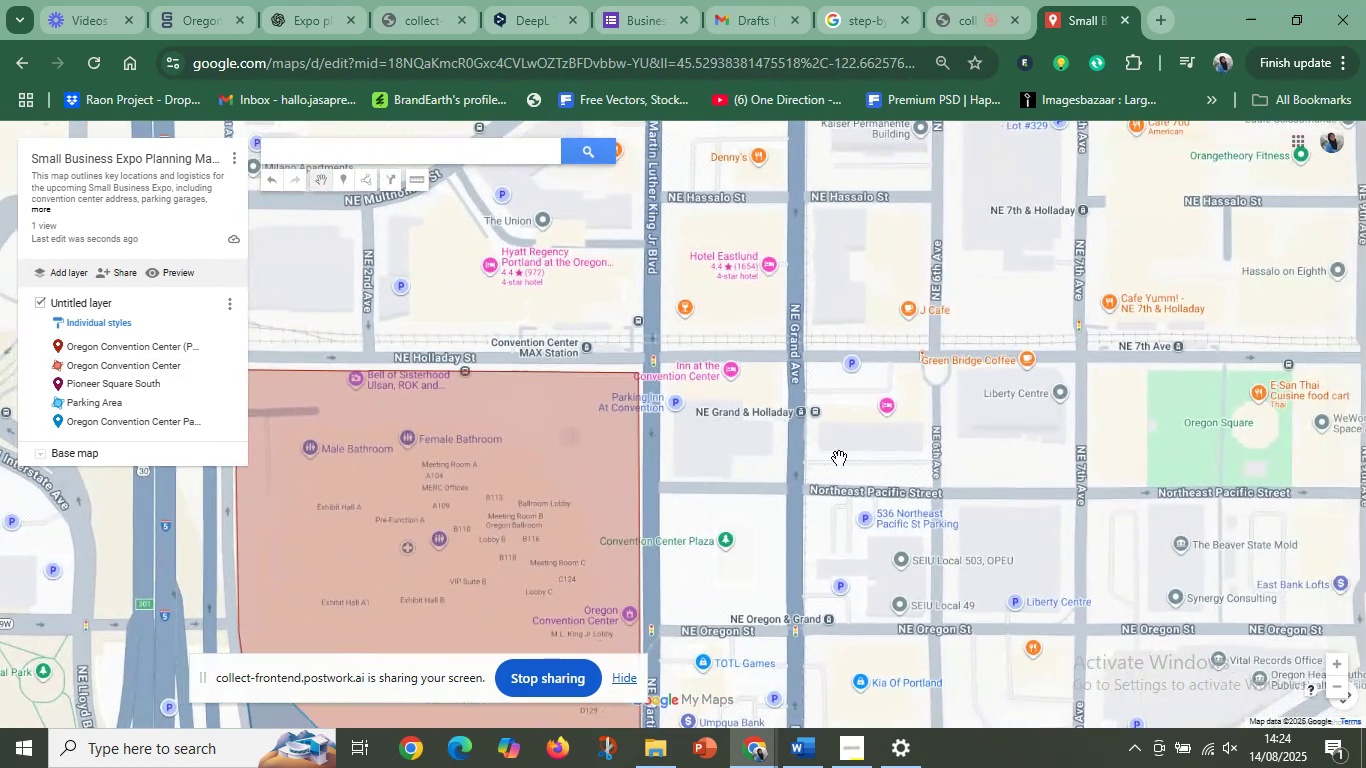 
scroll: coordinate [840, 466], scroll_direction: down, amount: 3.0
 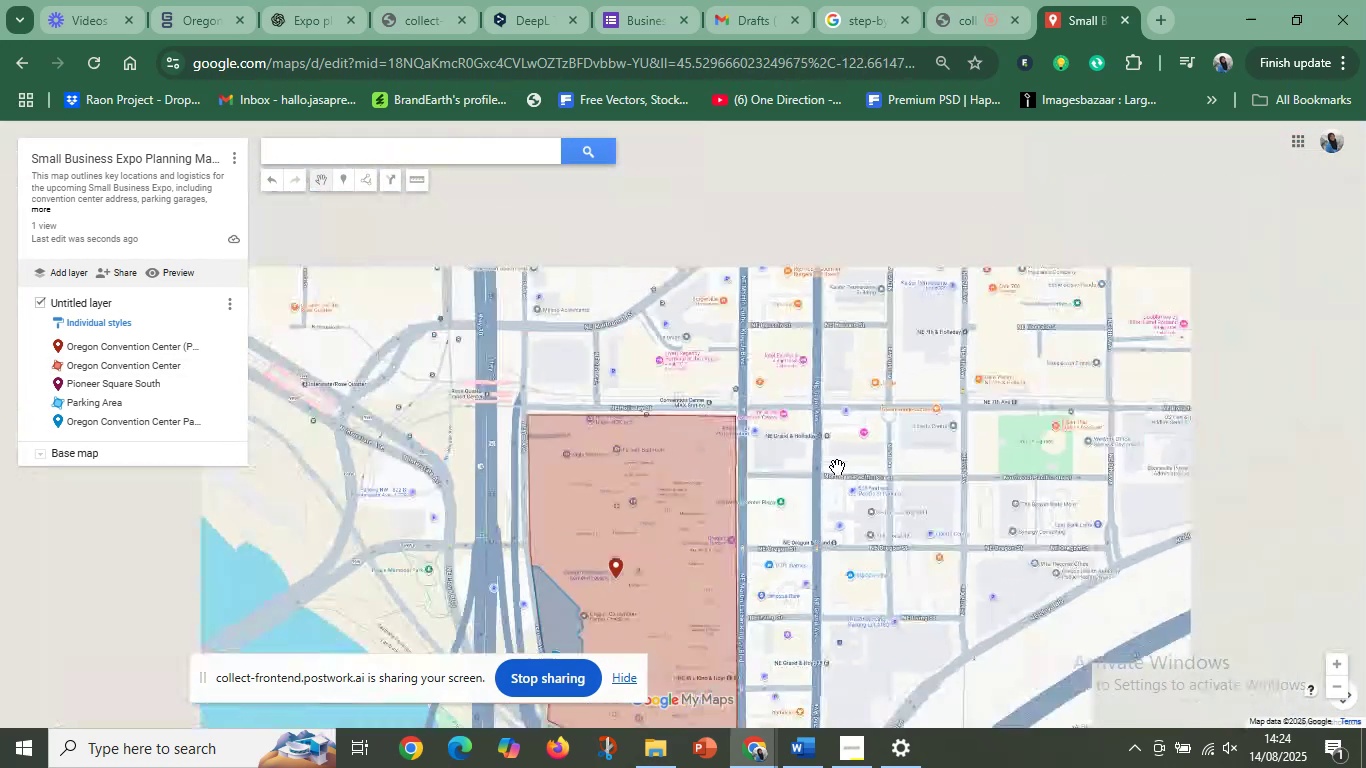 
left_click_drag(start_coordinate=[826, 521], to_coordinate=[875, 388])
 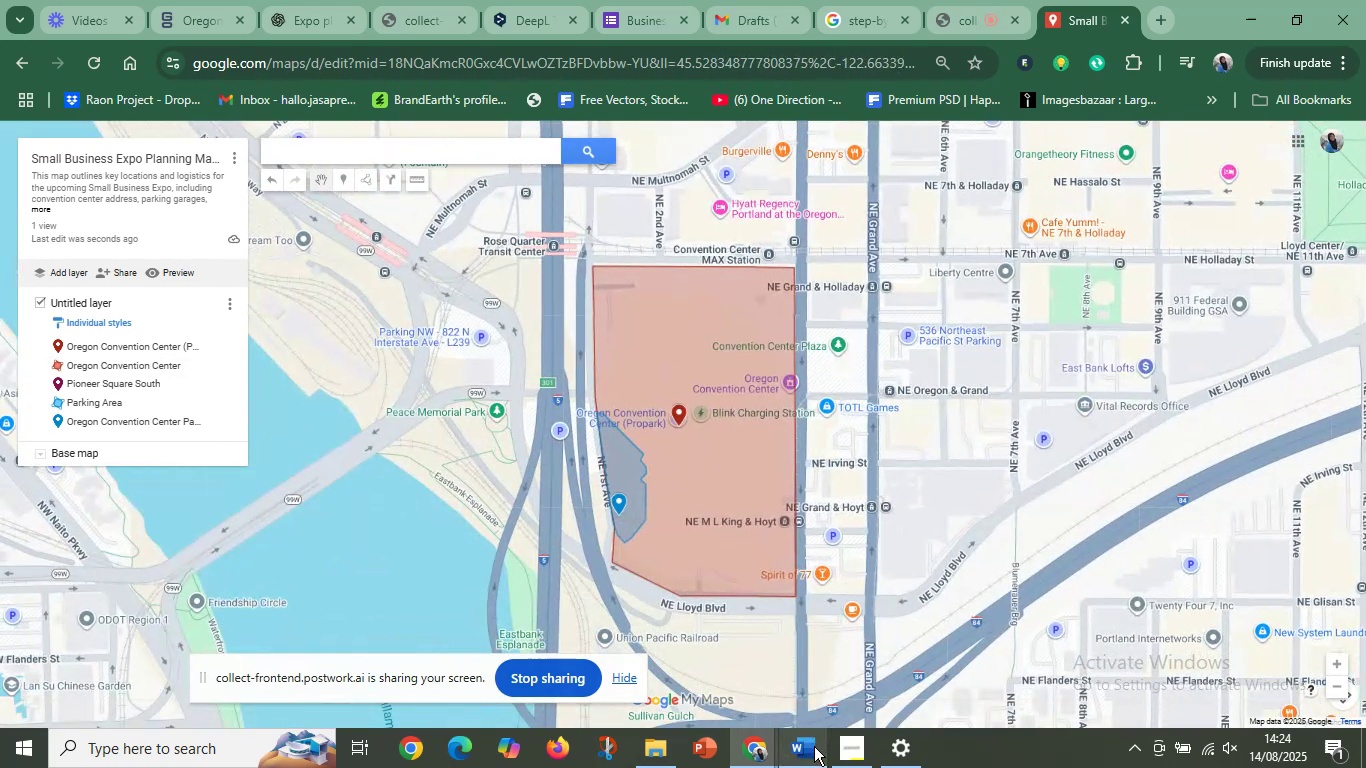 
left_click([814, 749])
 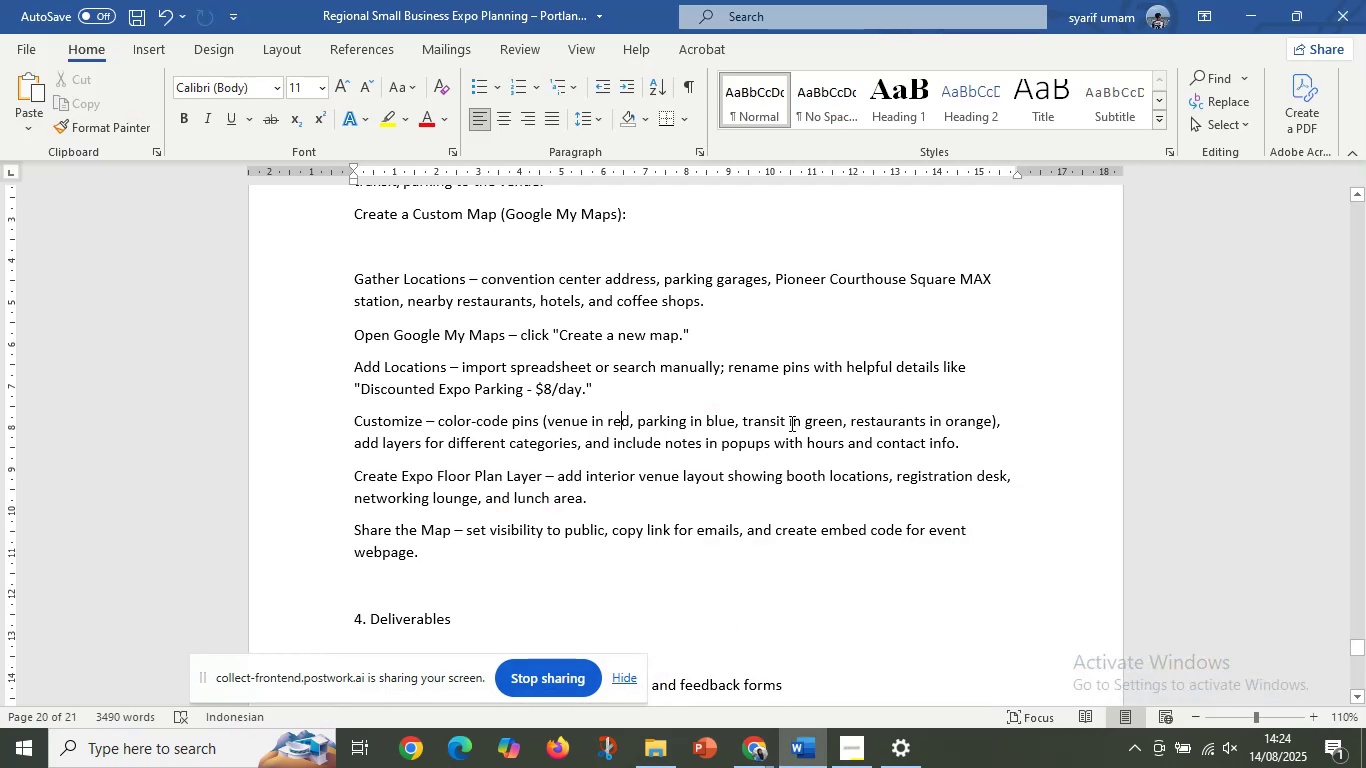 
left_click_drag(start_coordinate=[741, 424], to_coordinate=[848, 421])
 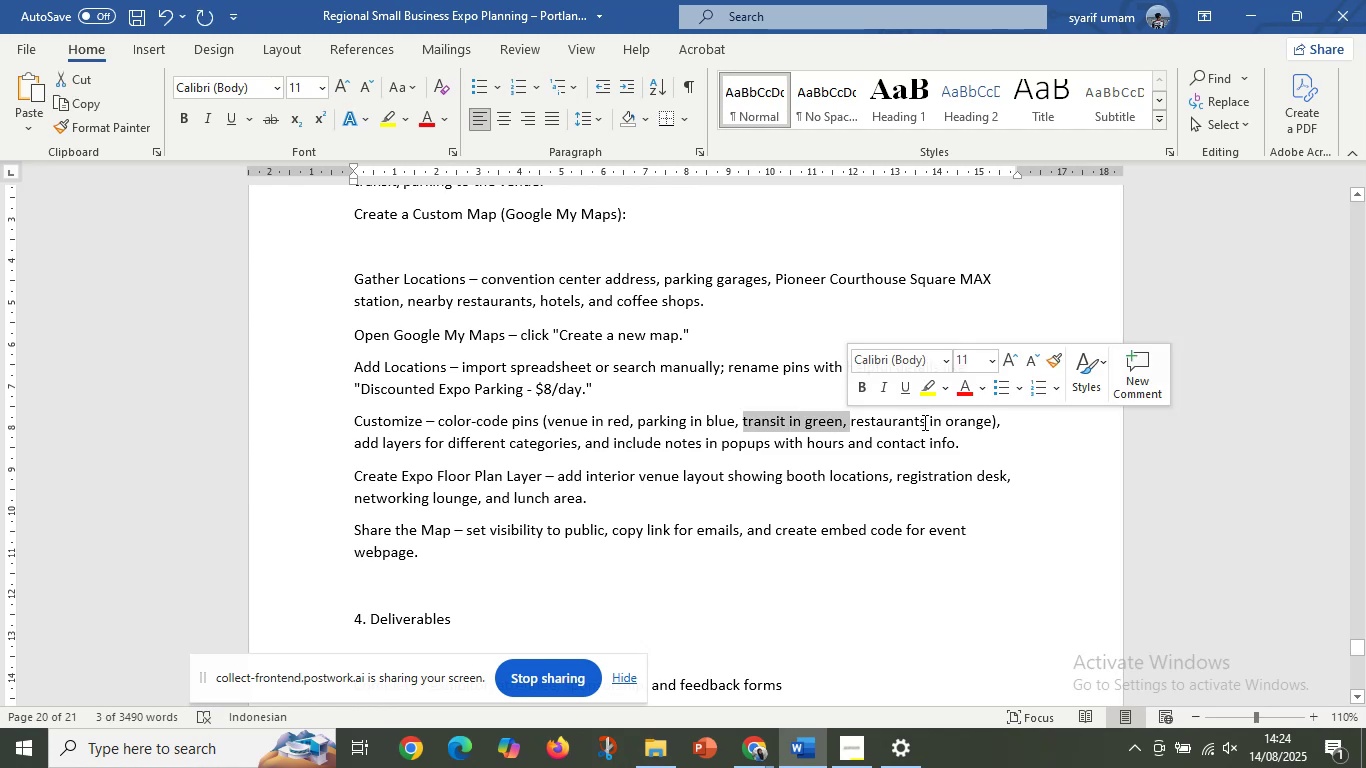 
left_click([924, 422])
 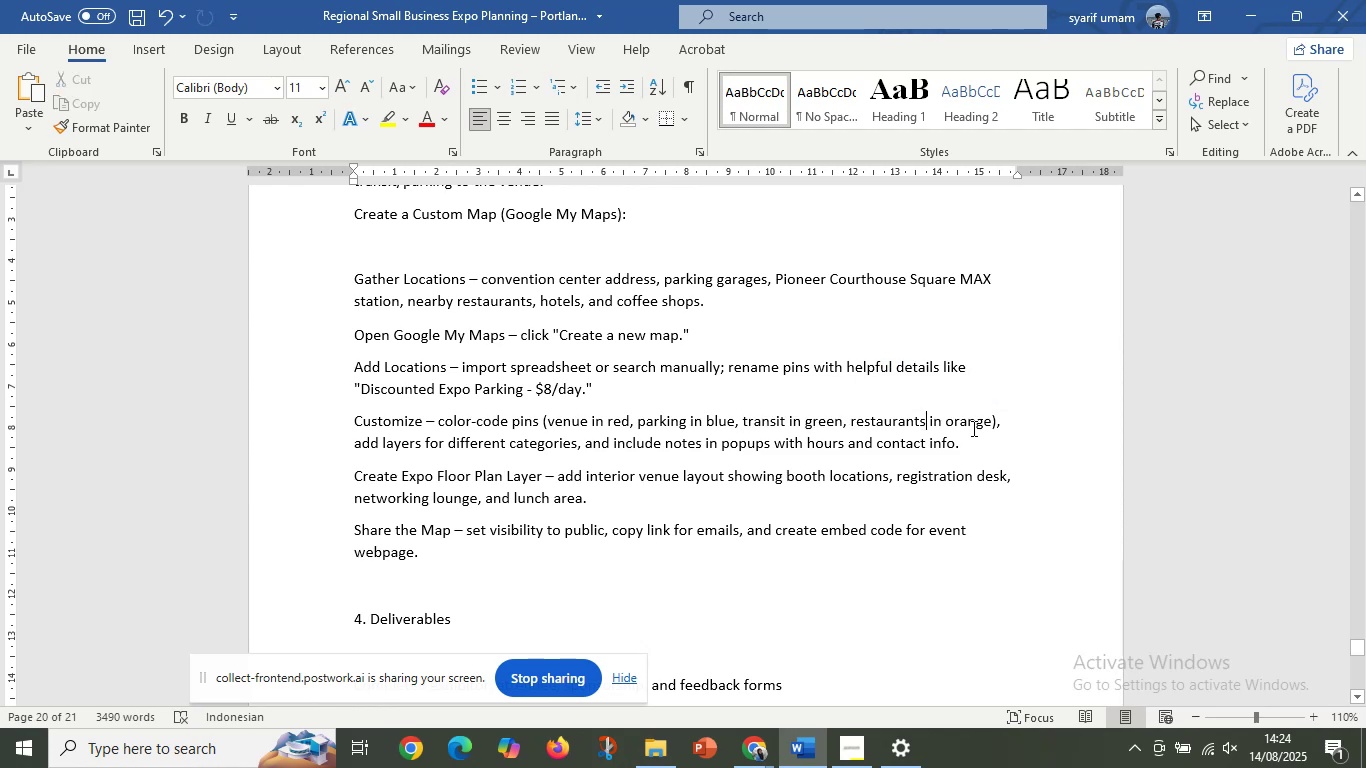 
left_click([972, 428])
 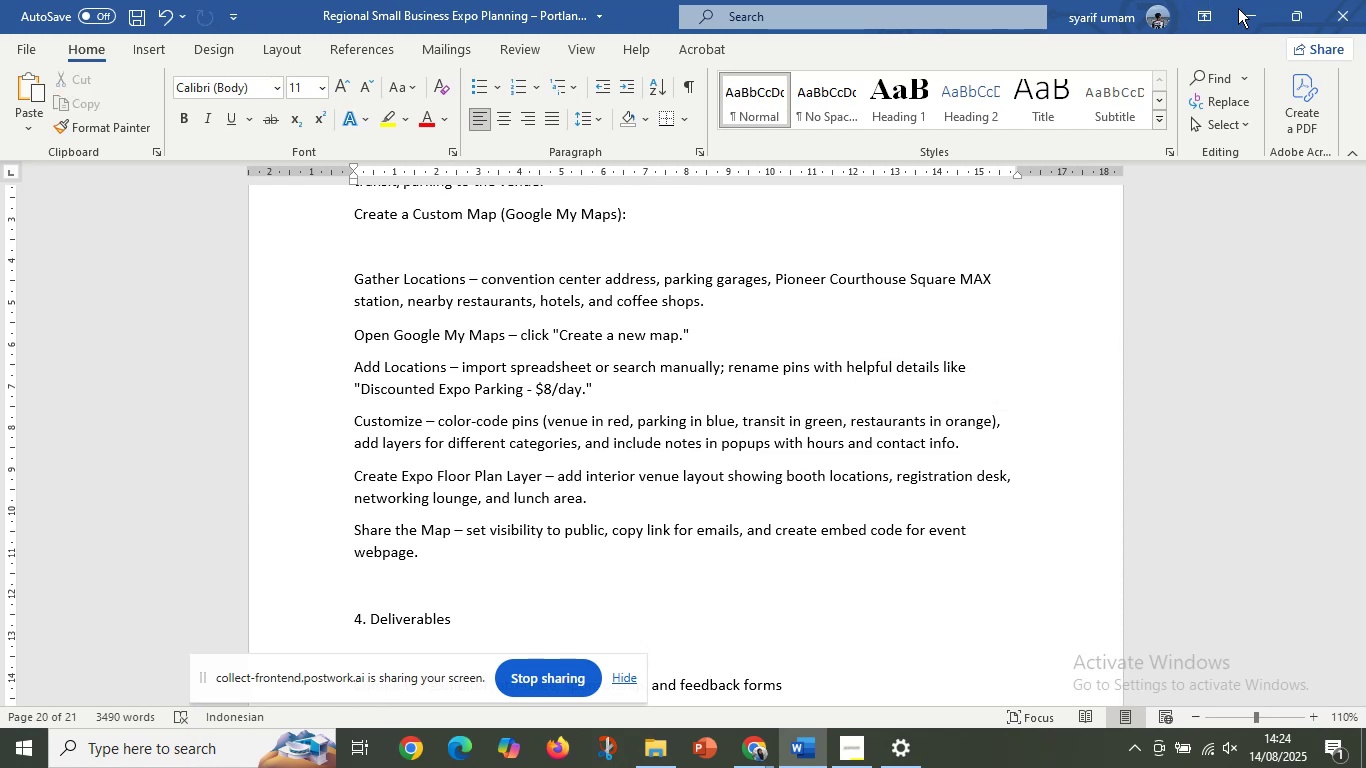 
left_click([1247, 5])
 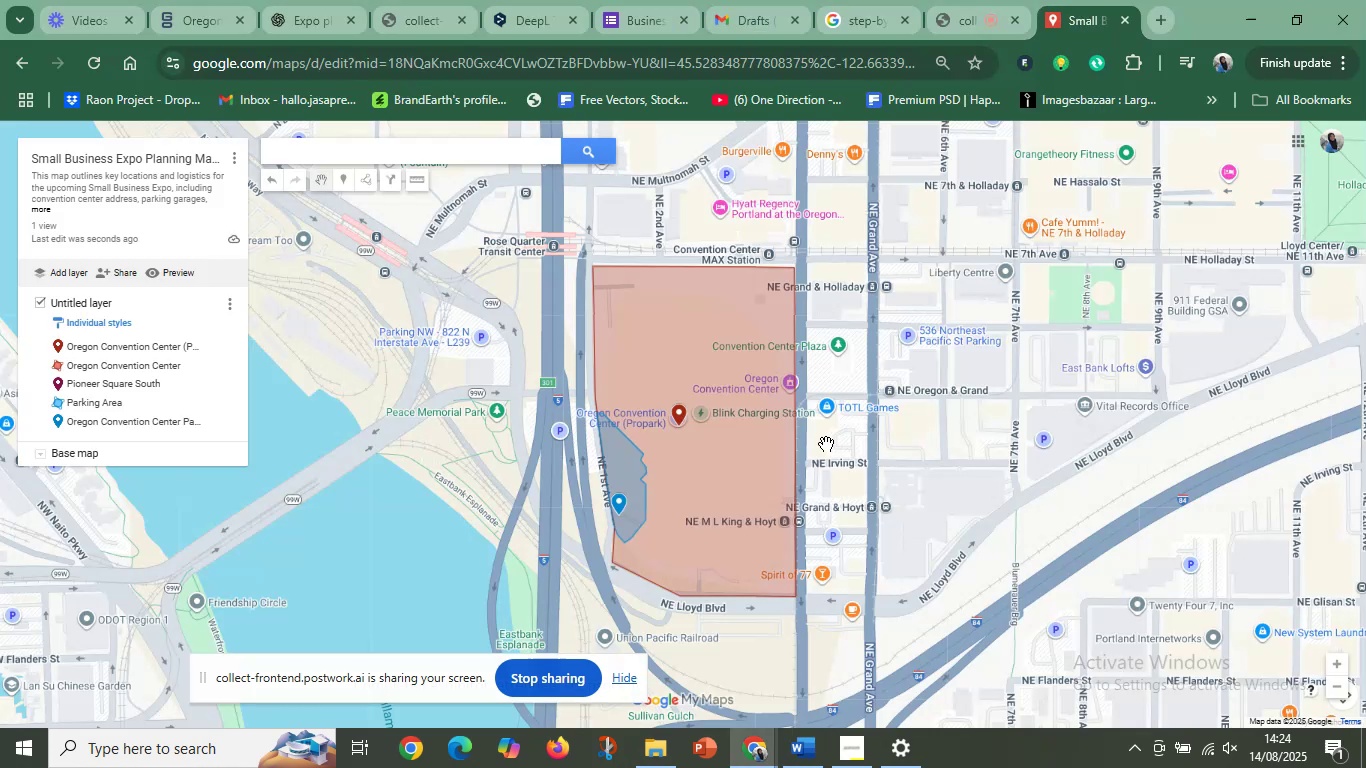 
scroll: coordinate [785, 478], scroll_direction: down, amount: 4.0
 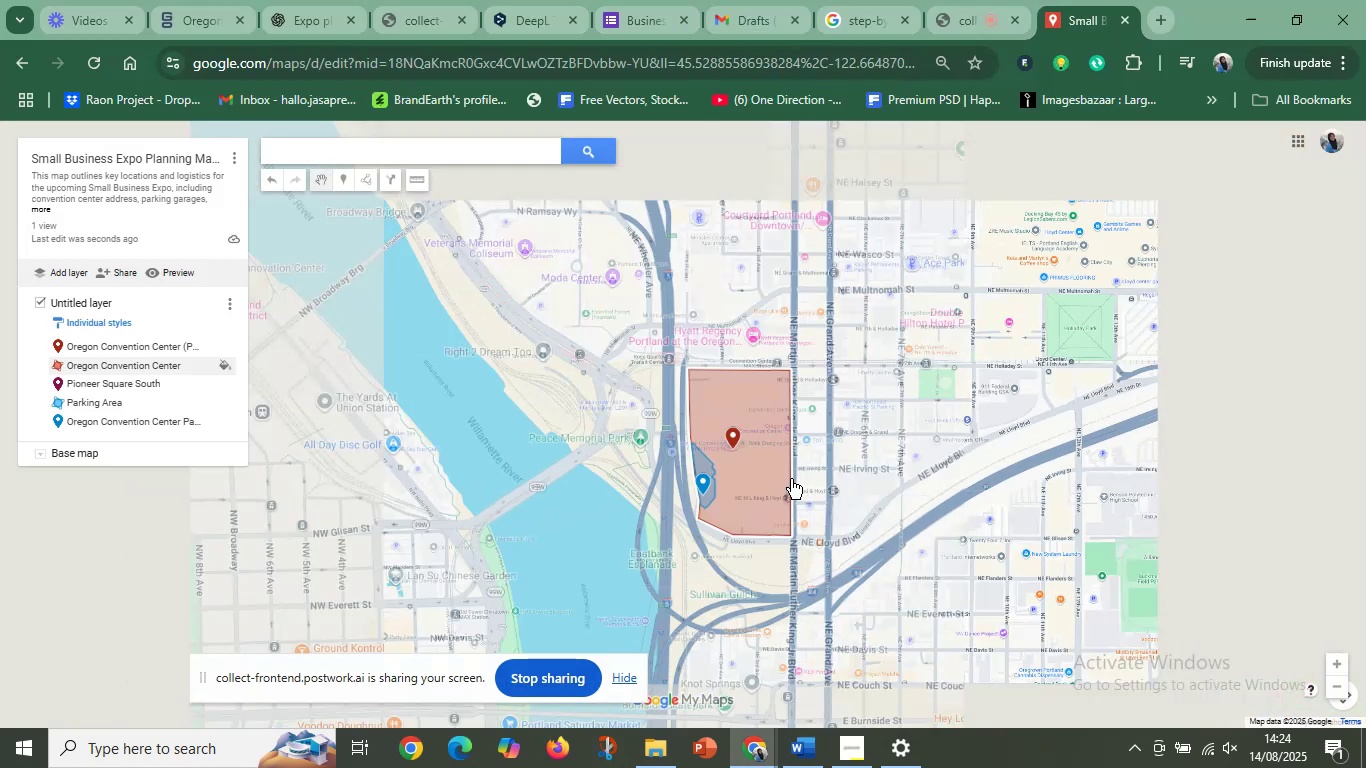 
scroll: coordinate [875, 493], scroll_direction: up, amount: 3.0
 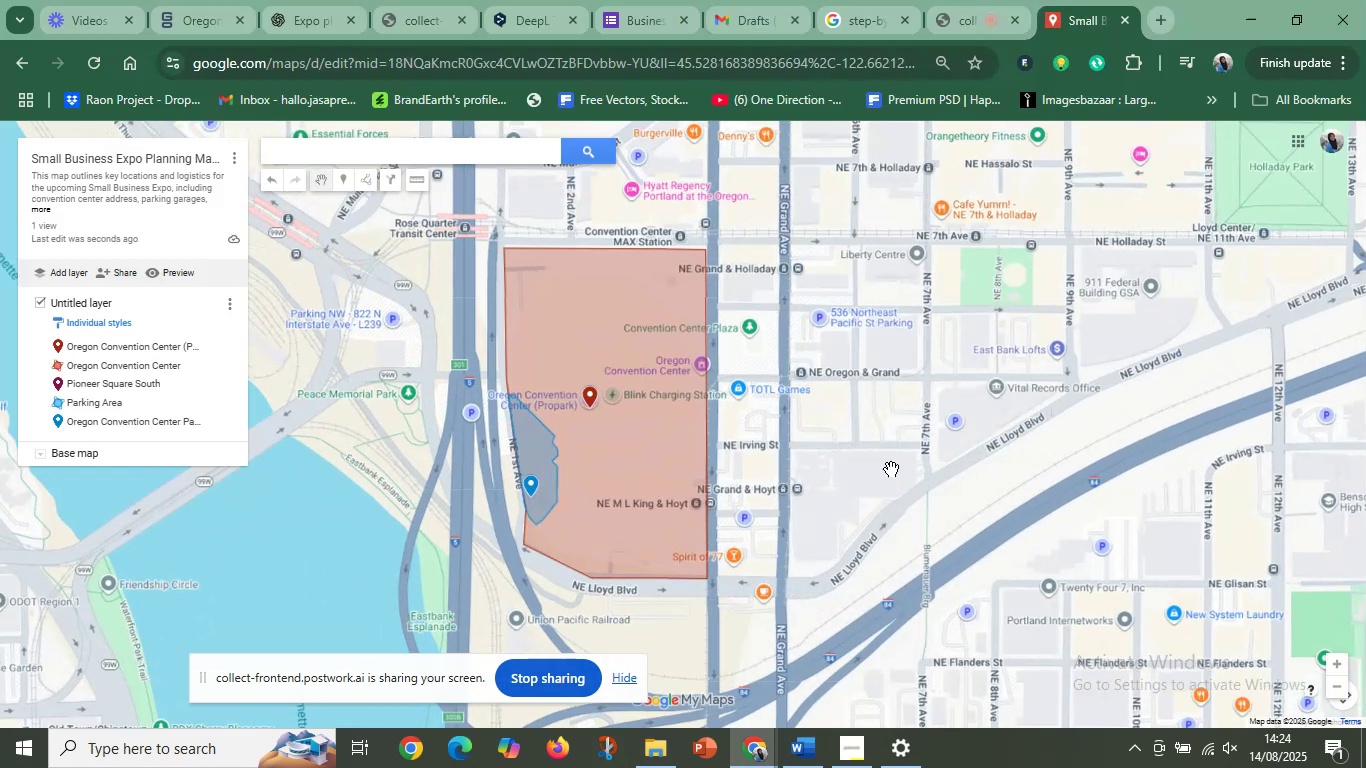 
left_click_drag(start_coordinate=[971, 377], to_coordinate=[877, 498])
 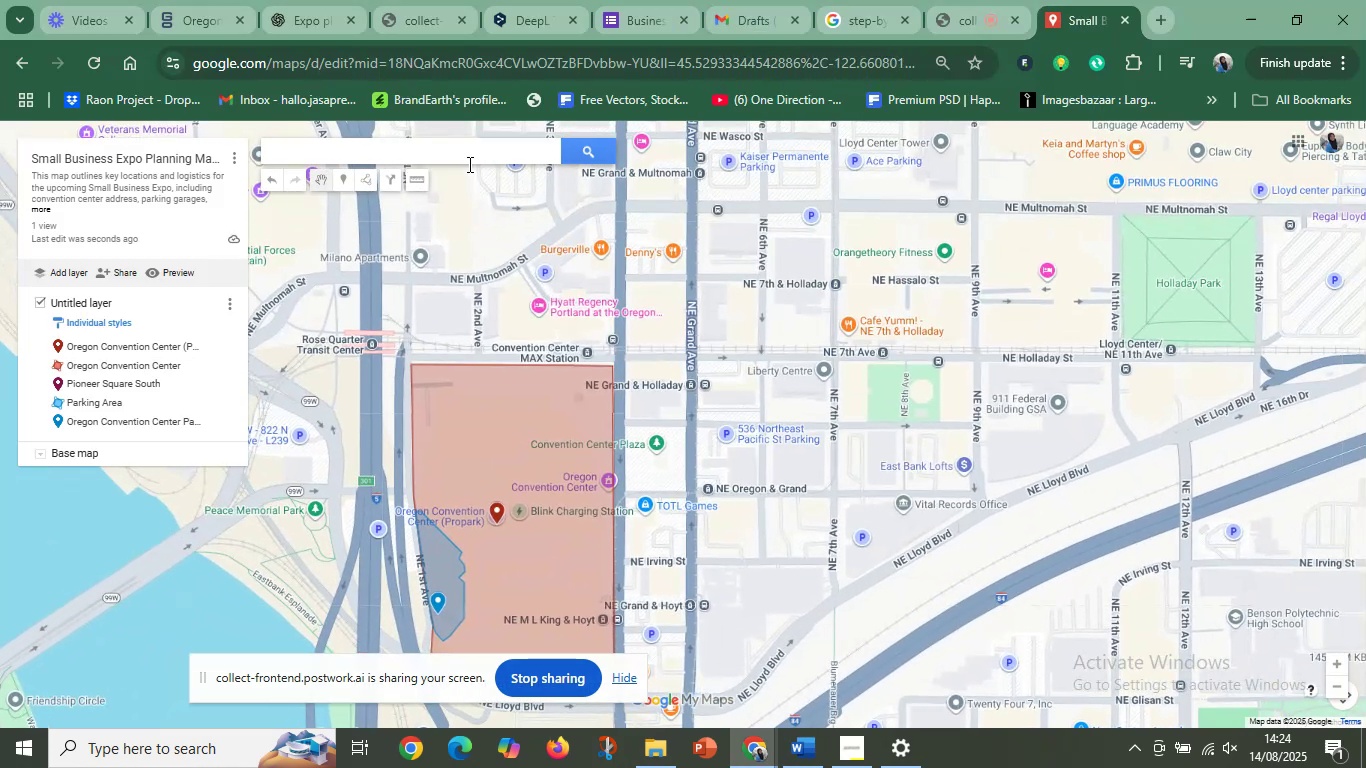 
left_click([468, 164])
 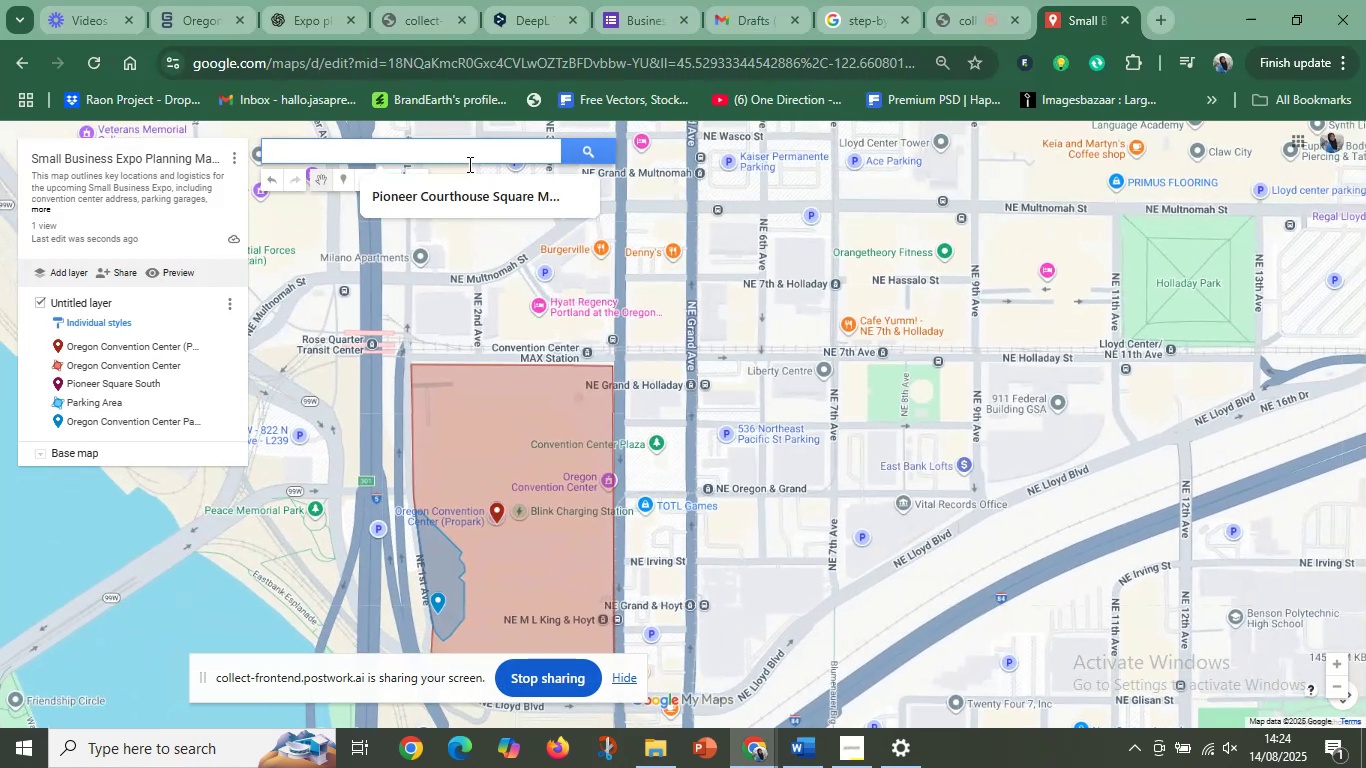 
type(restauran)
 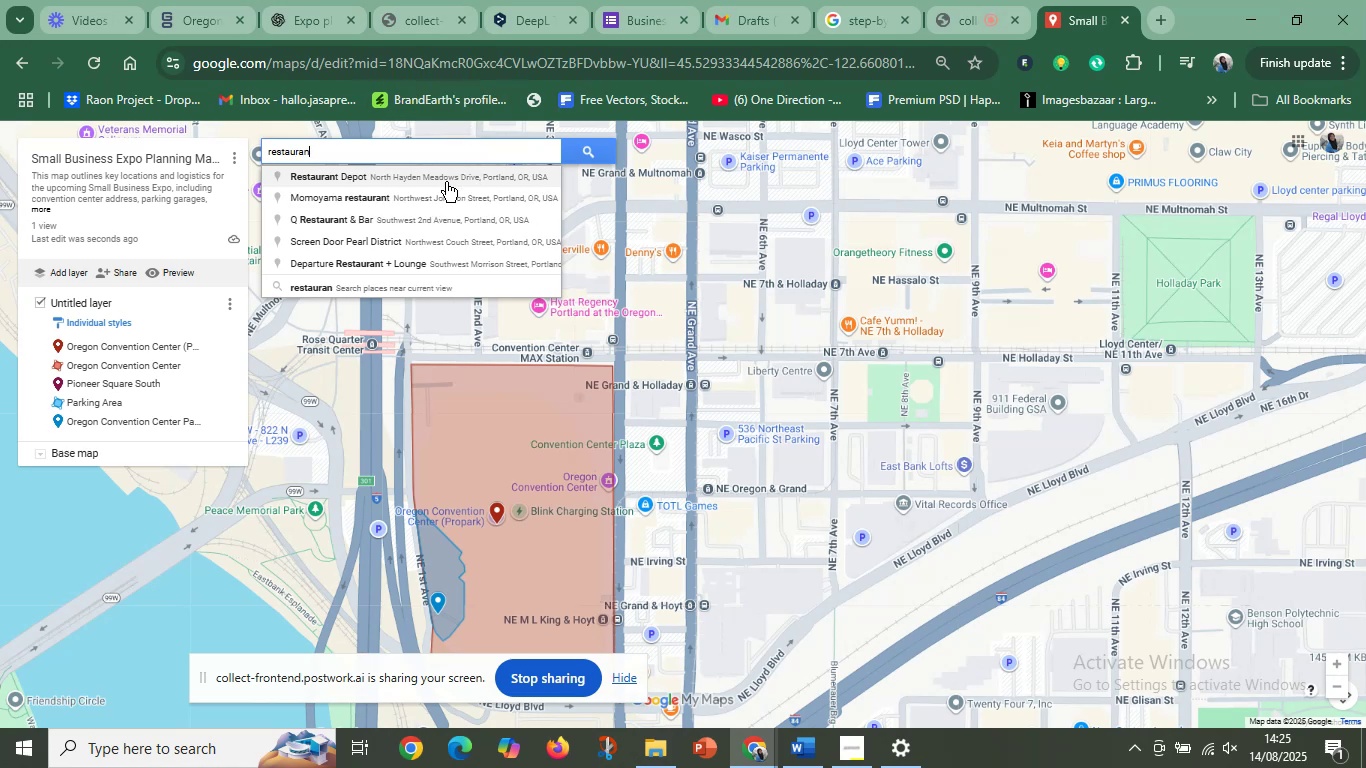 
left_click([446, 185])
 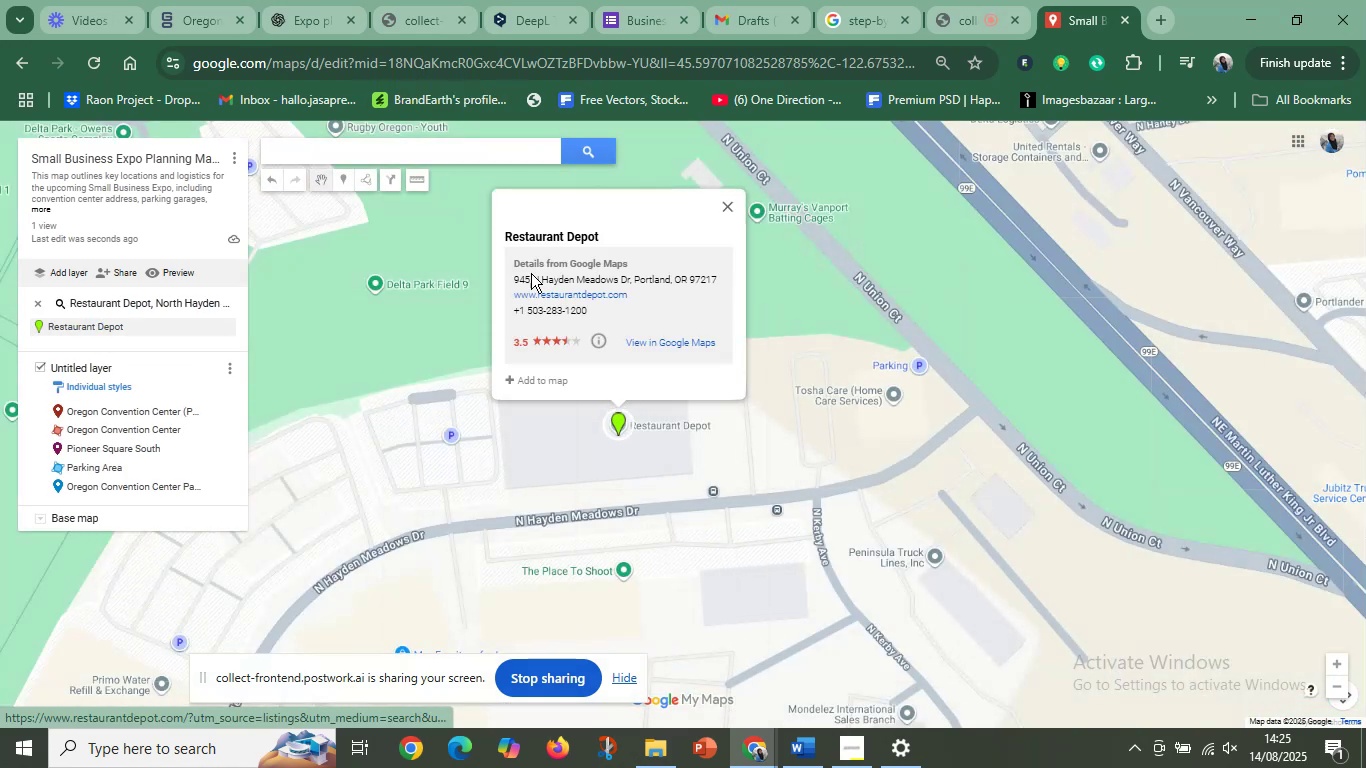 
key(Control+ControlLeft)
 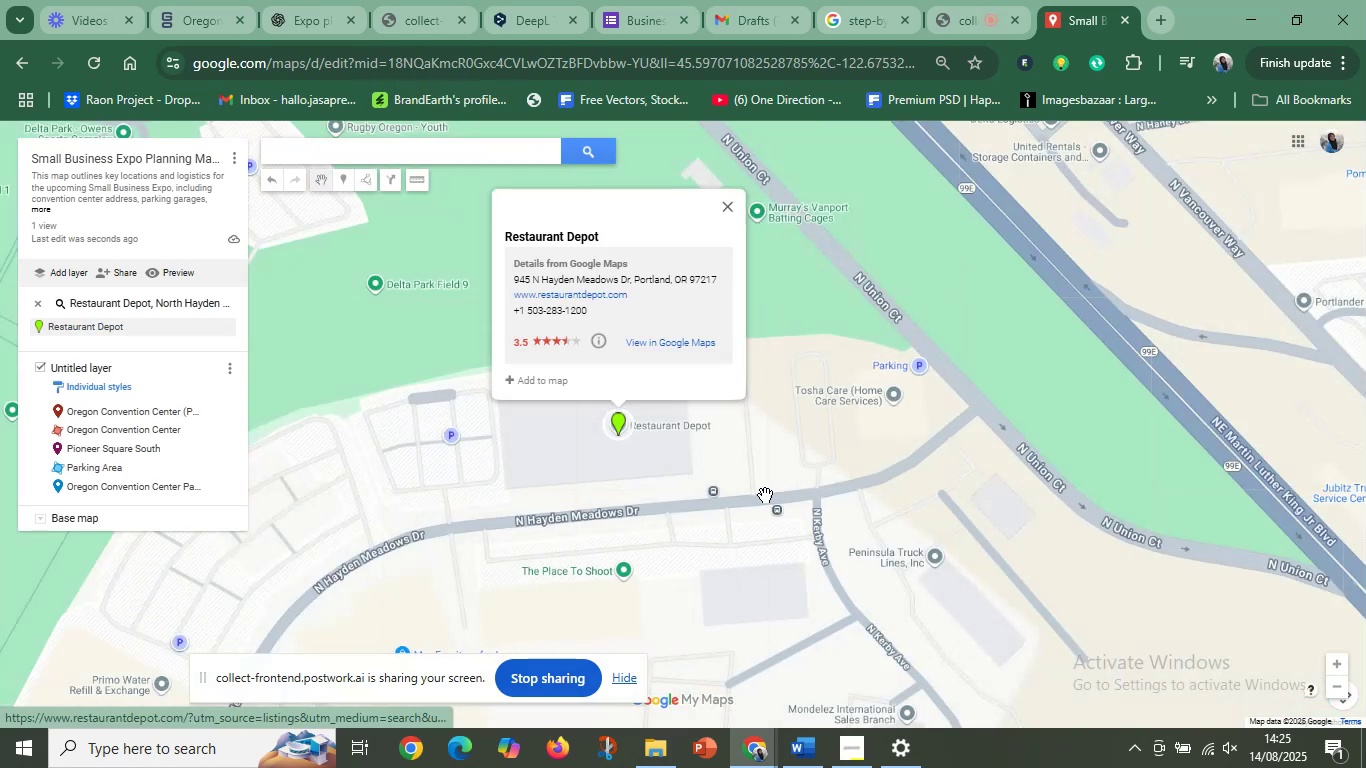 
scroll: coordinate [673, 514], scroll_direction: down, amount: 15.0
 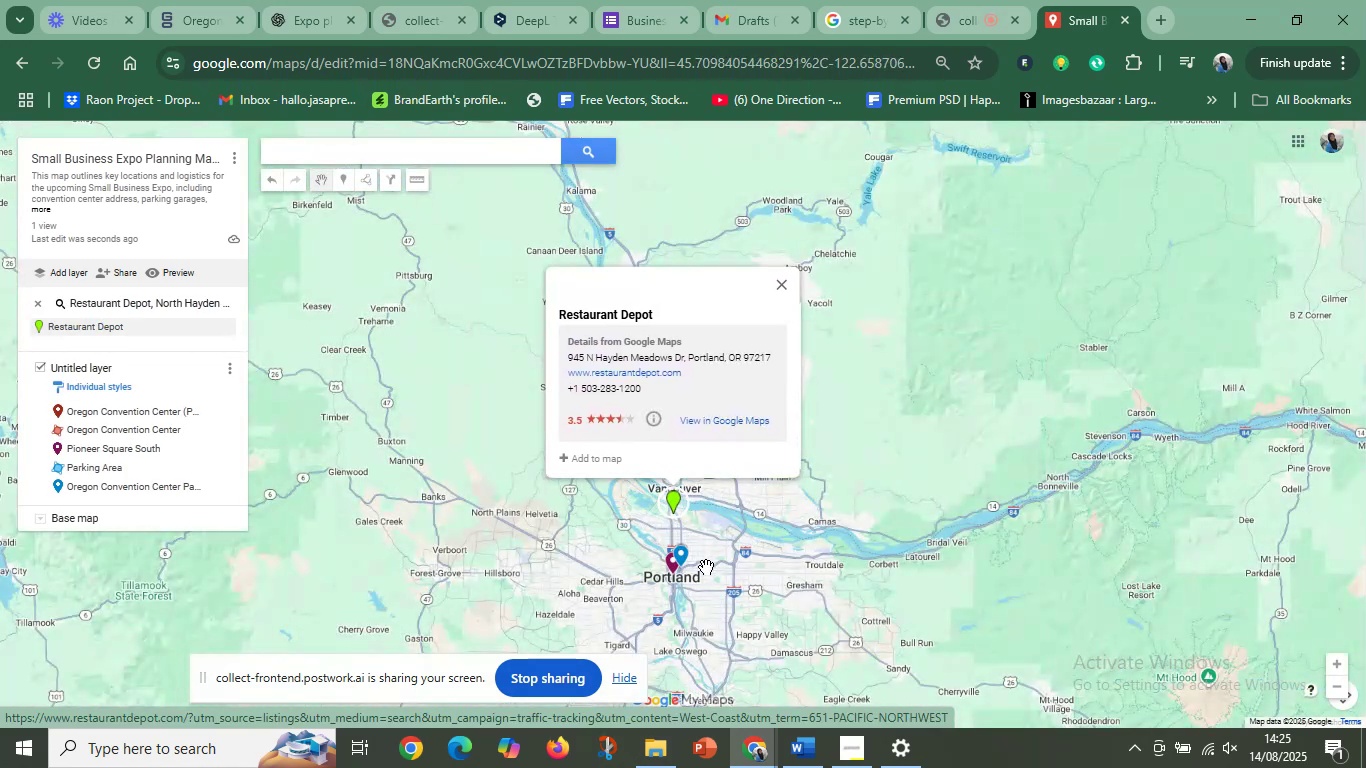 
scroll: coordinate [672, 596], scroll_direction: up, amount: 6.0
 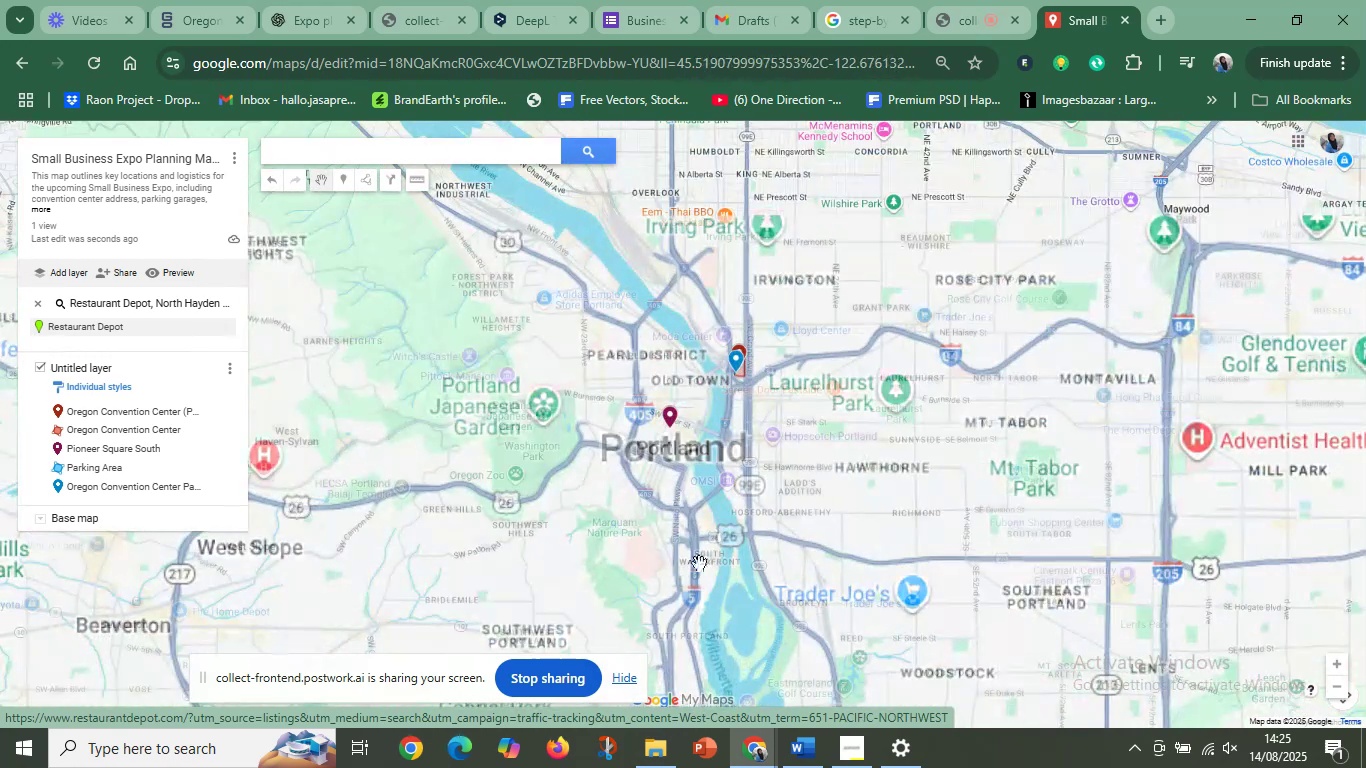 
left_click_drag(start_coordinate=[736, 490], to_coordinate=[624, 538])
 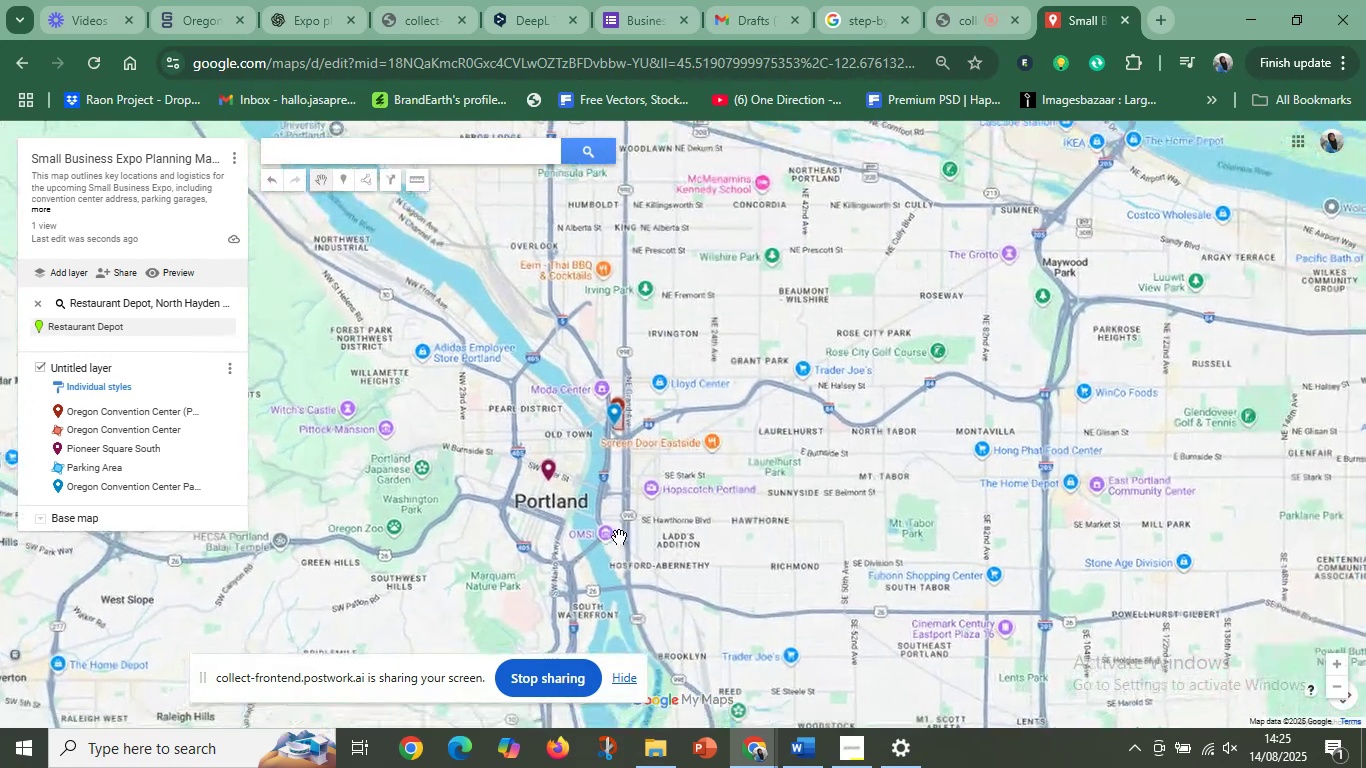 
scroll: coordinate [622, 533], scroll_direction: up, amount: 3.0
 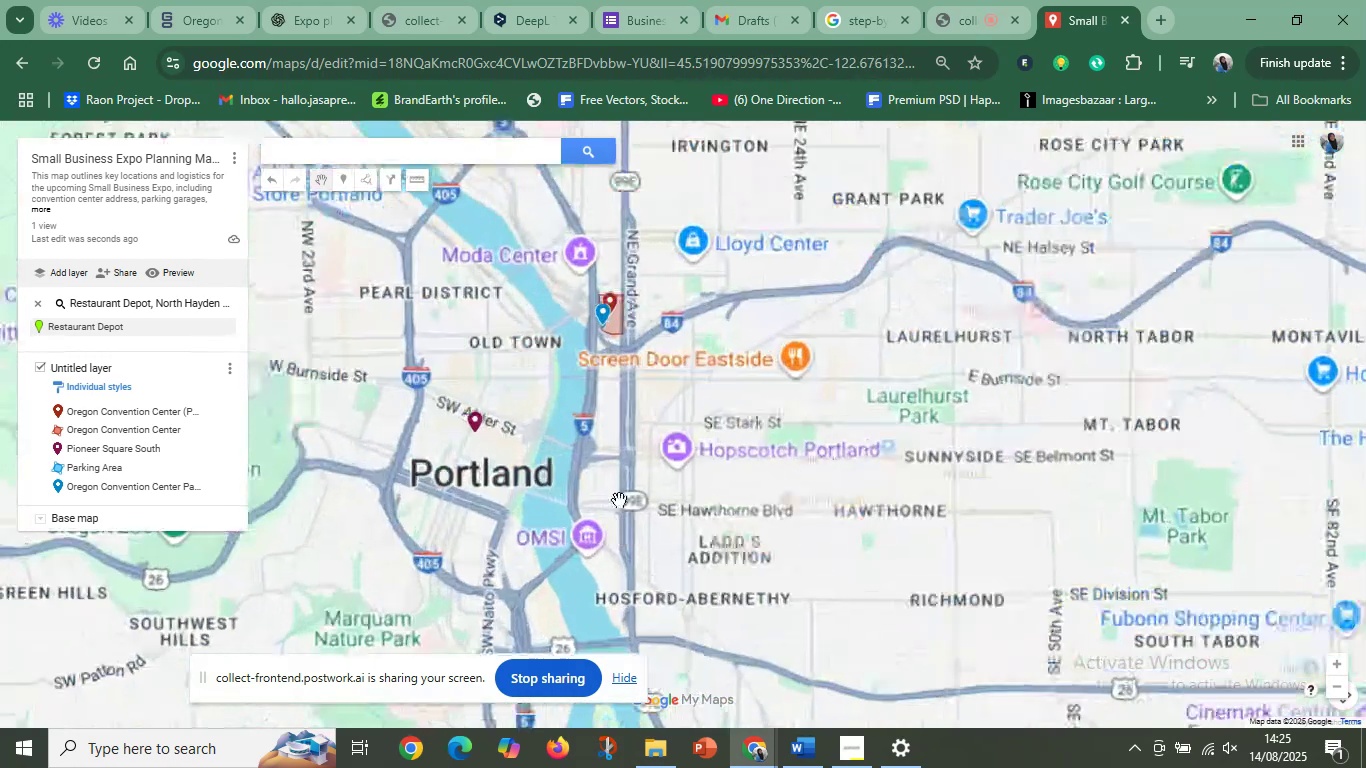 
left_click_drag(start_coordinate=[636, 429], to_coordinate=[576, 554])
 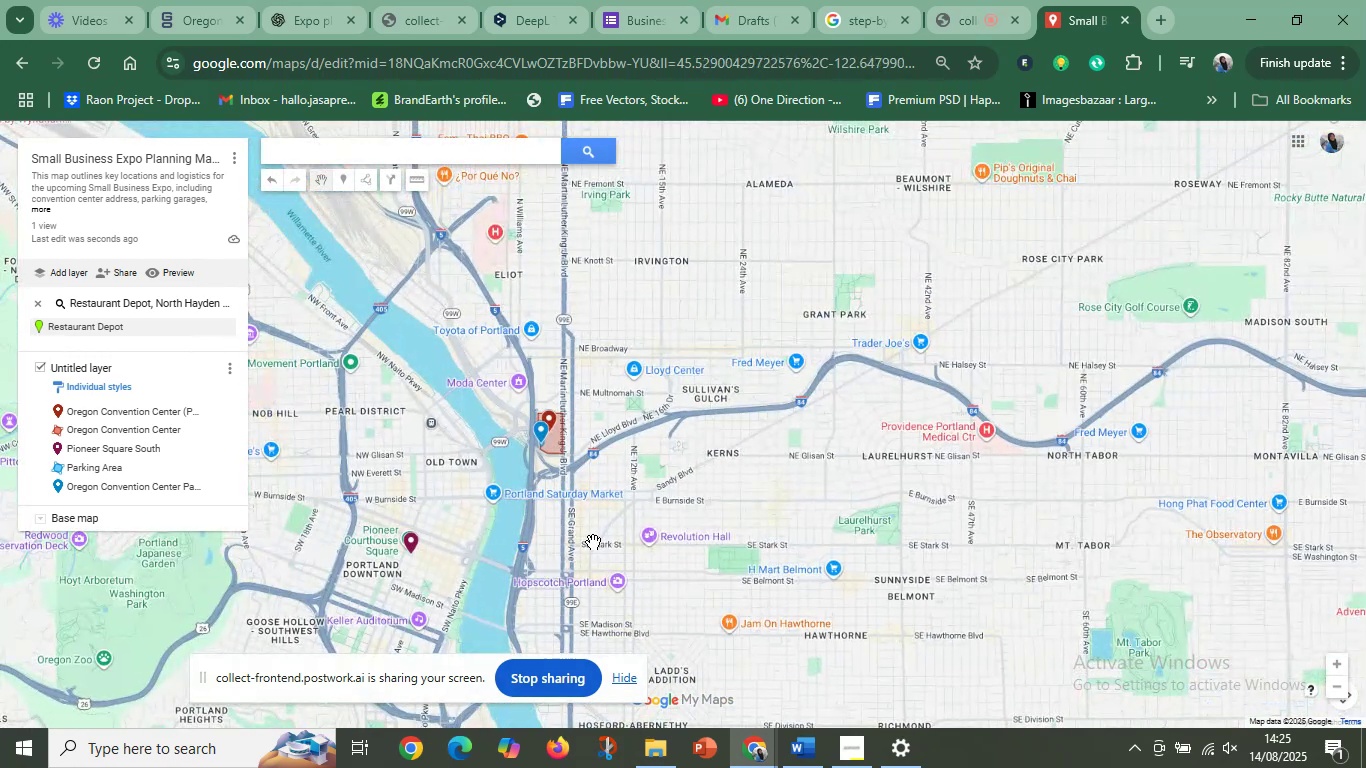 
scroll: coordinate [593, 542], scroll_direction: up, amount: 1.0
 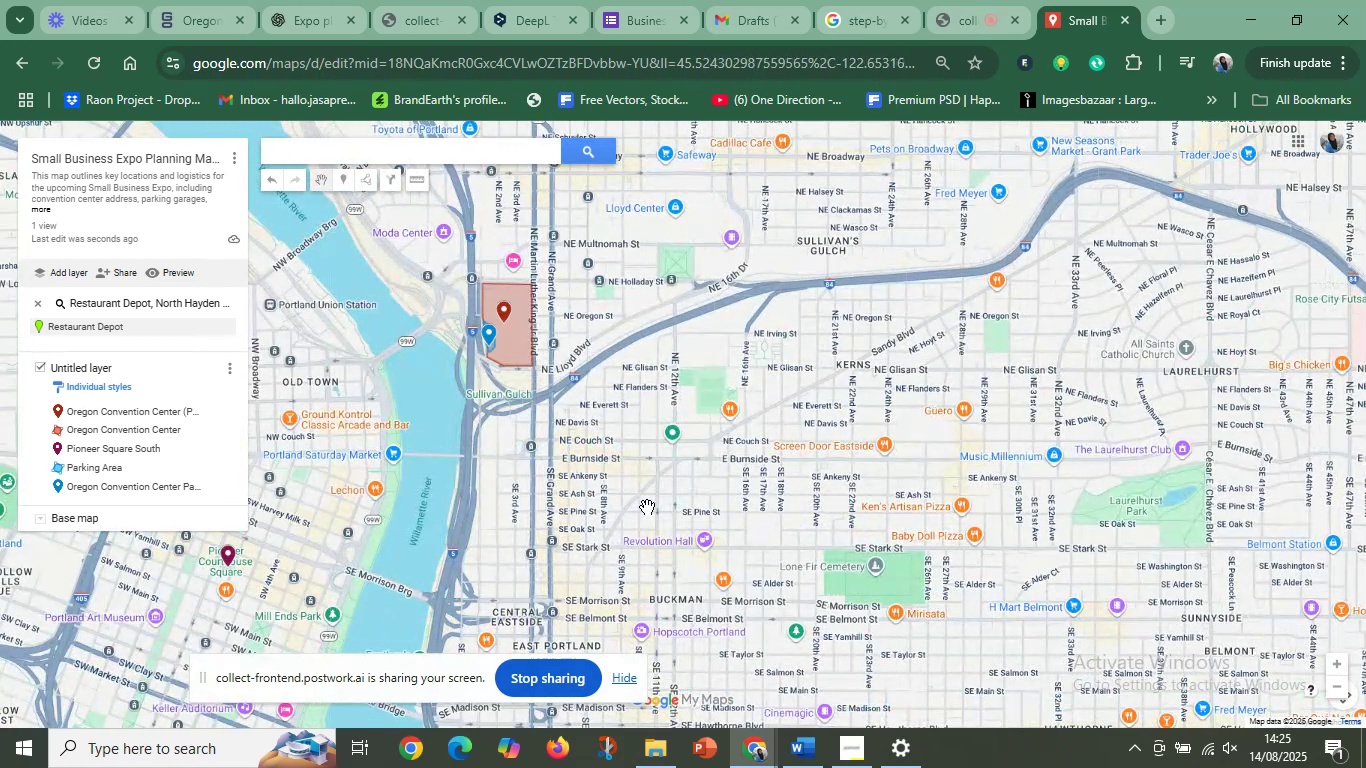 
left_click_drag(start_coordinate=[657, 437], to_coordinate=[738, 616])
 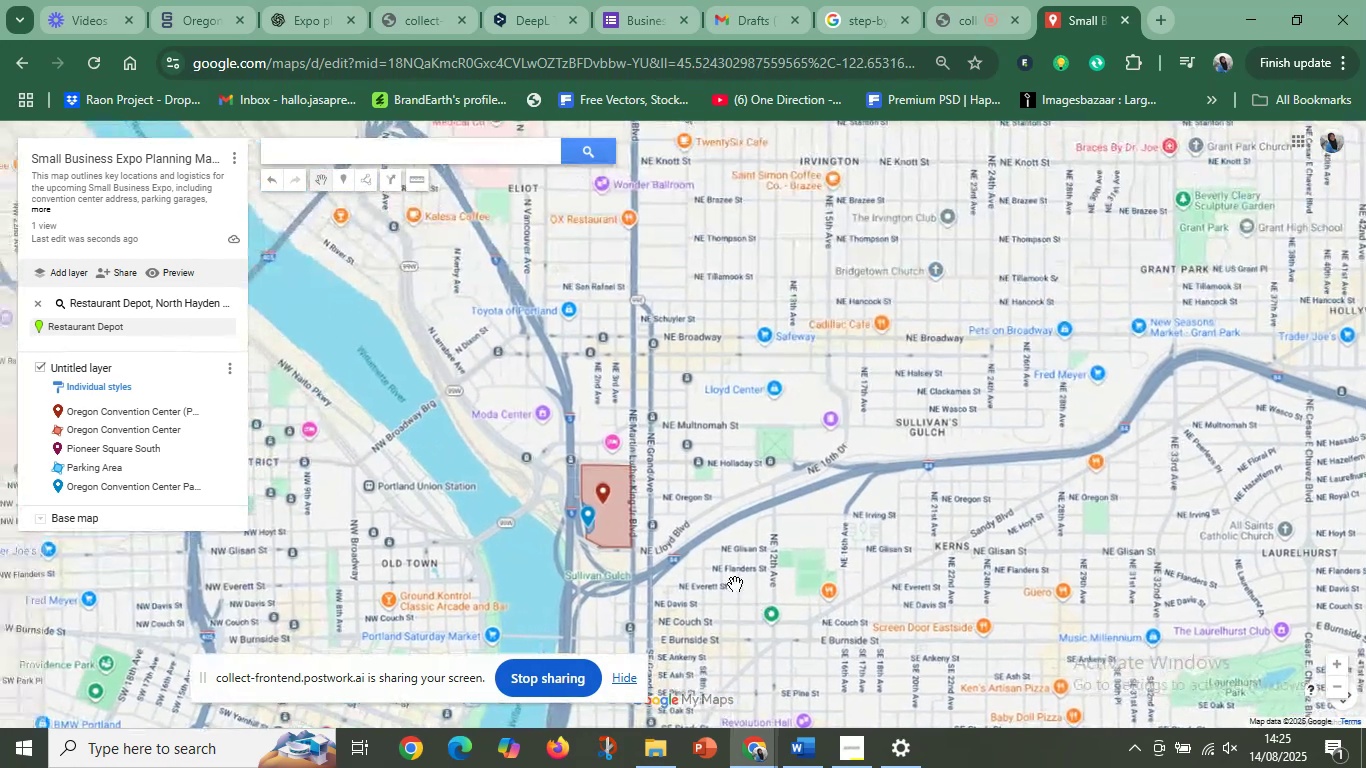 
scroll: coordinate [720, 571], scroll_direction: up, amount: 1.0
 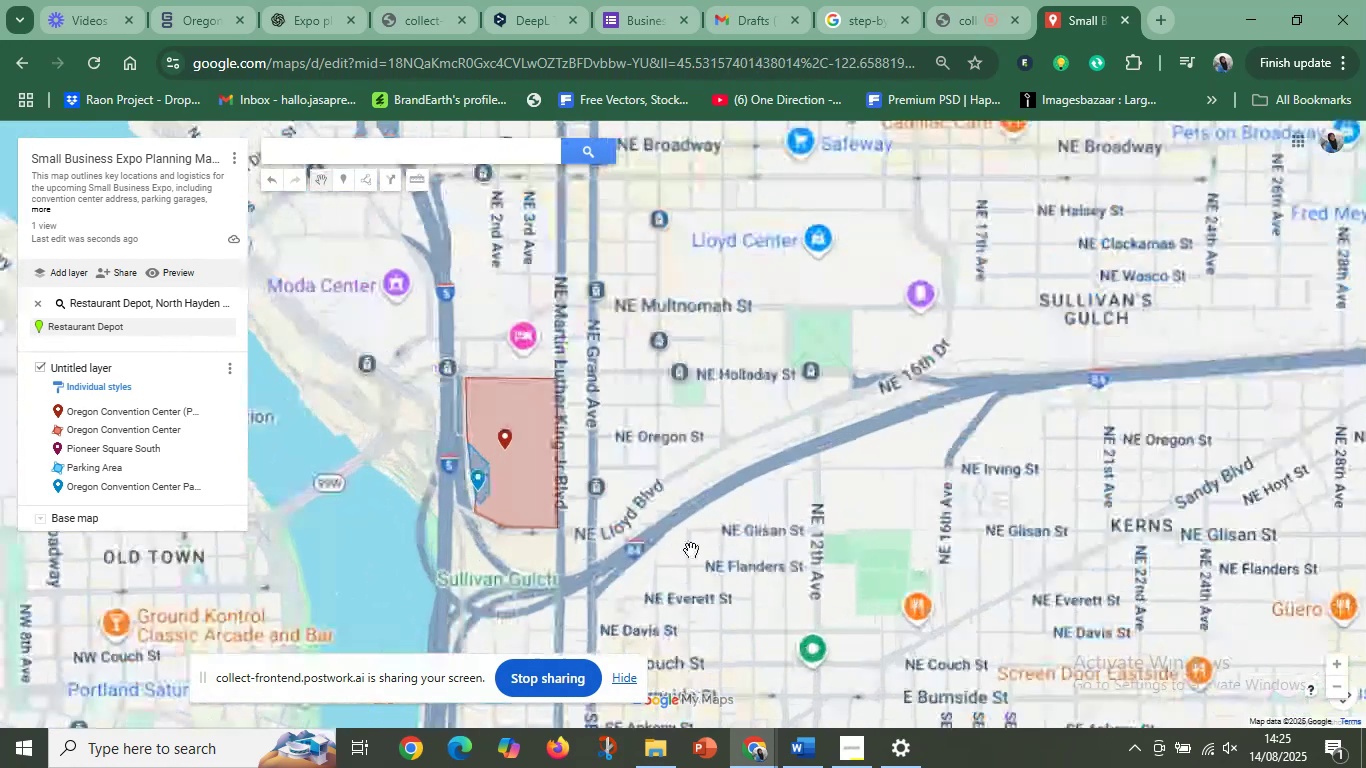 
left_click_drag(start_coordinate=[655, 514], to_coordinate=[759, 619])
 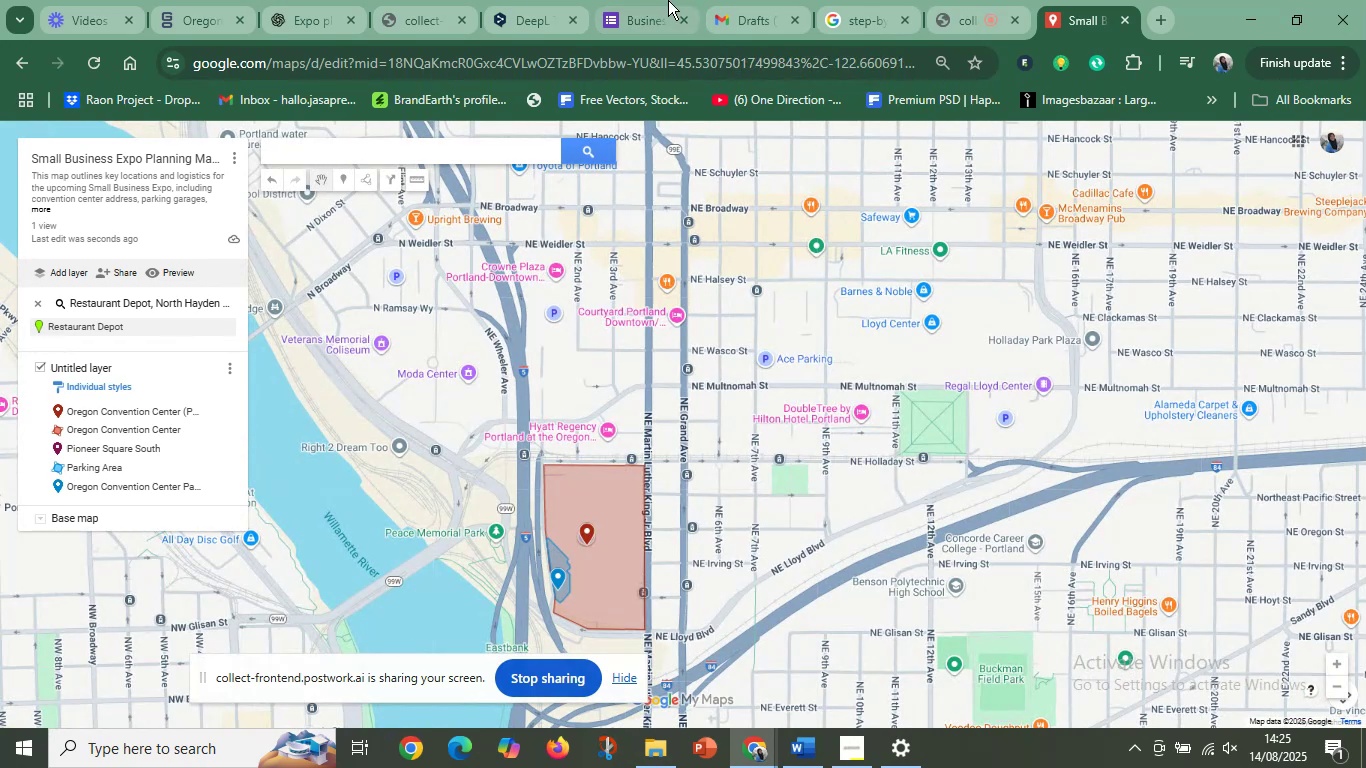 
left_click([518, 0])
 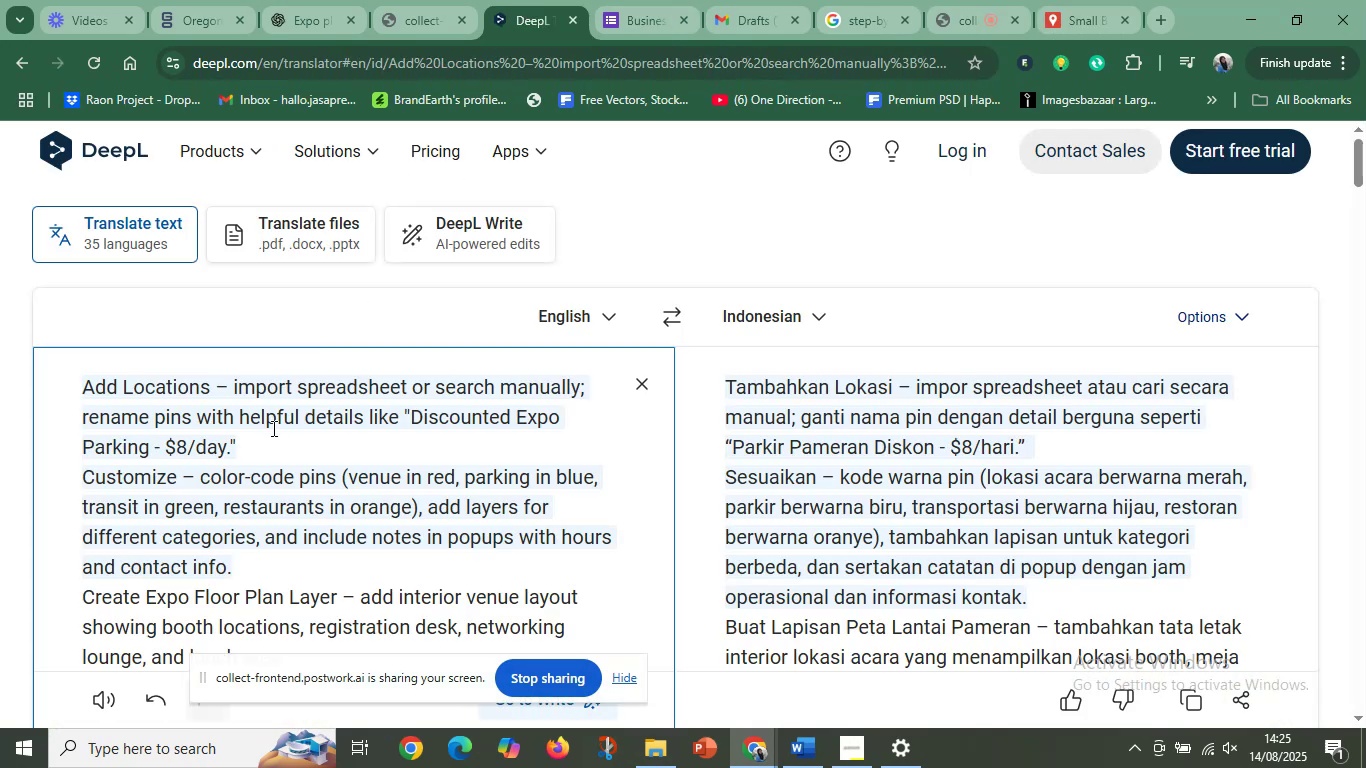 
left_click([260, 428])
 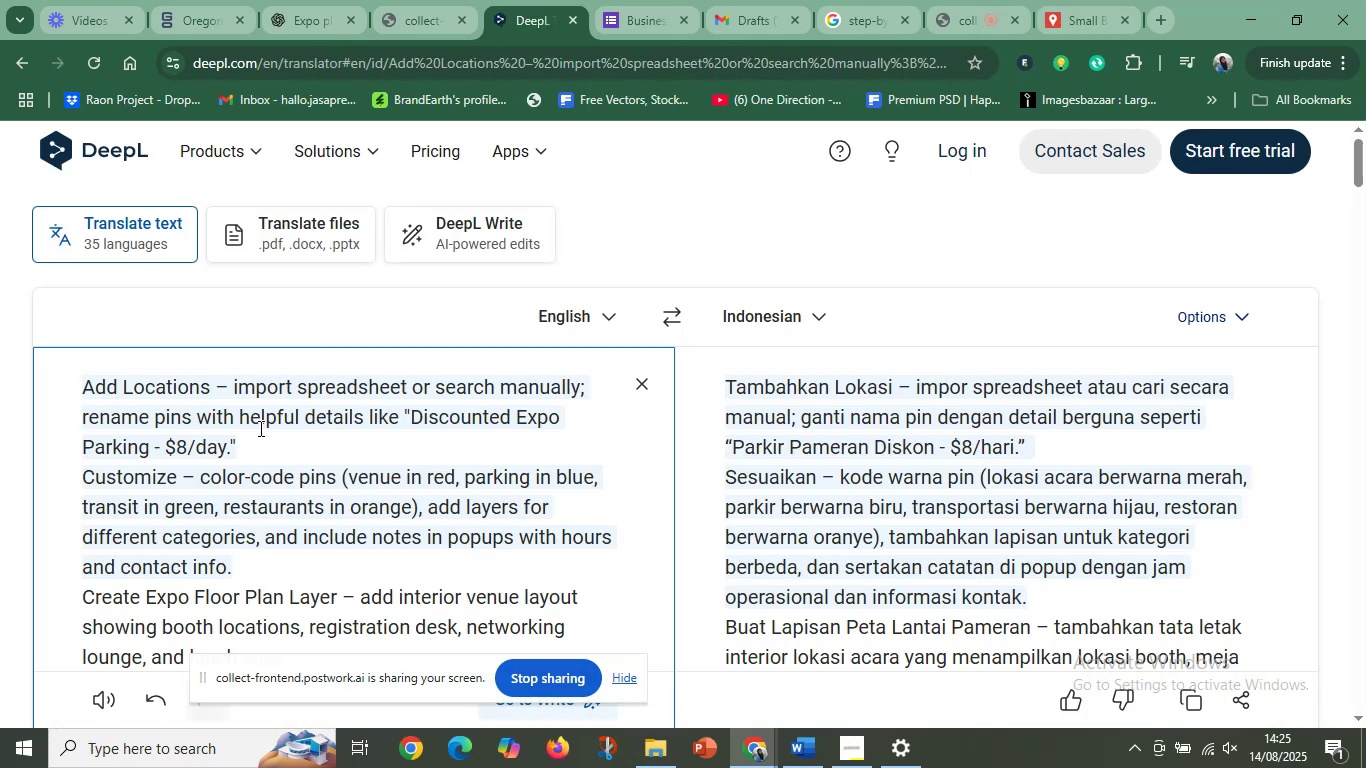 
key(Control+A)
 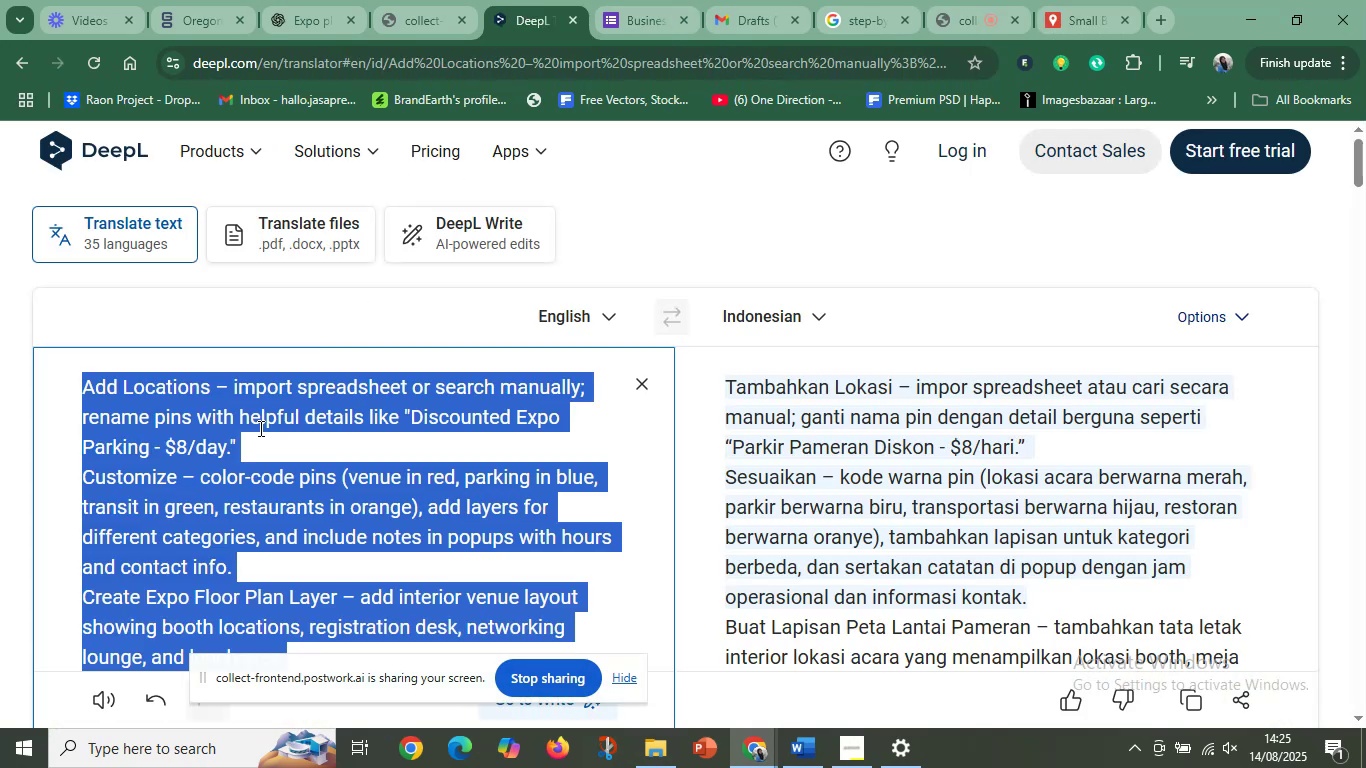 
type(te)
 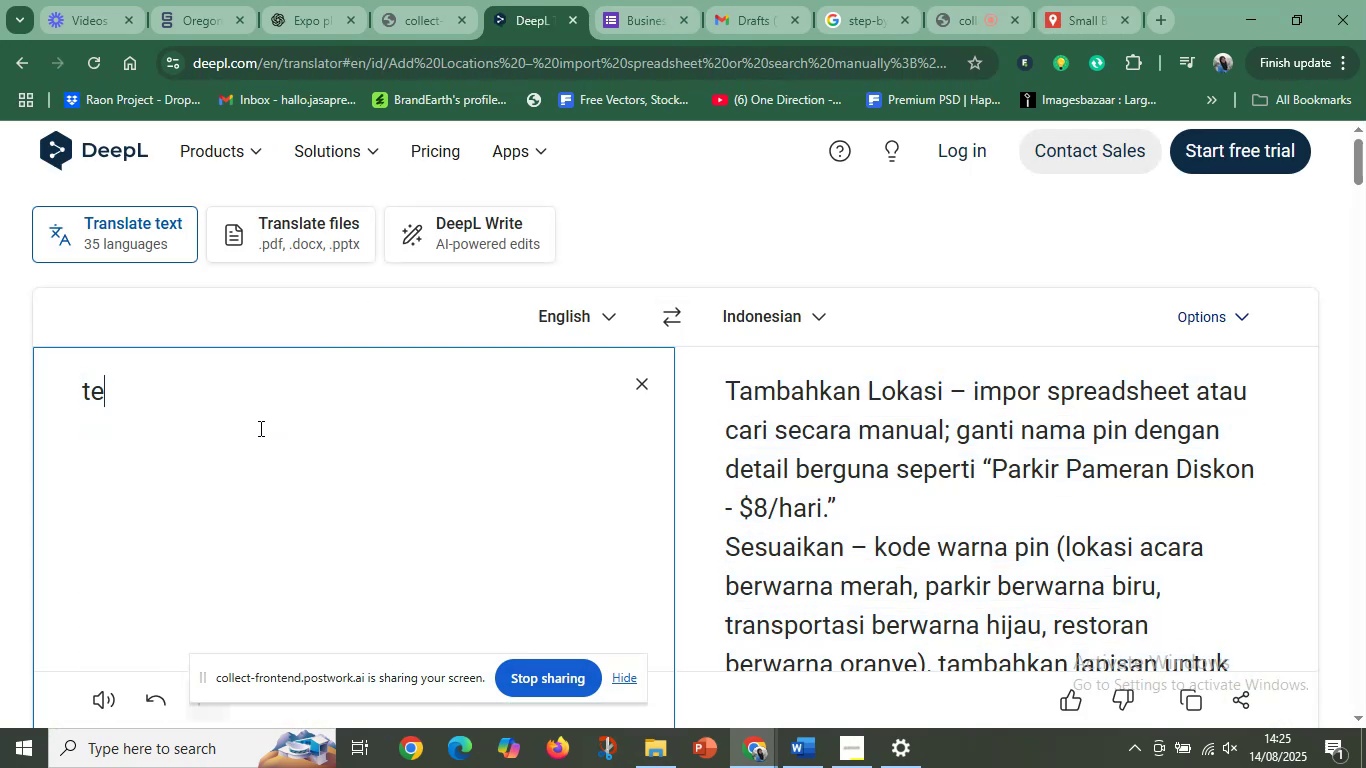 
key(Control+Z)
 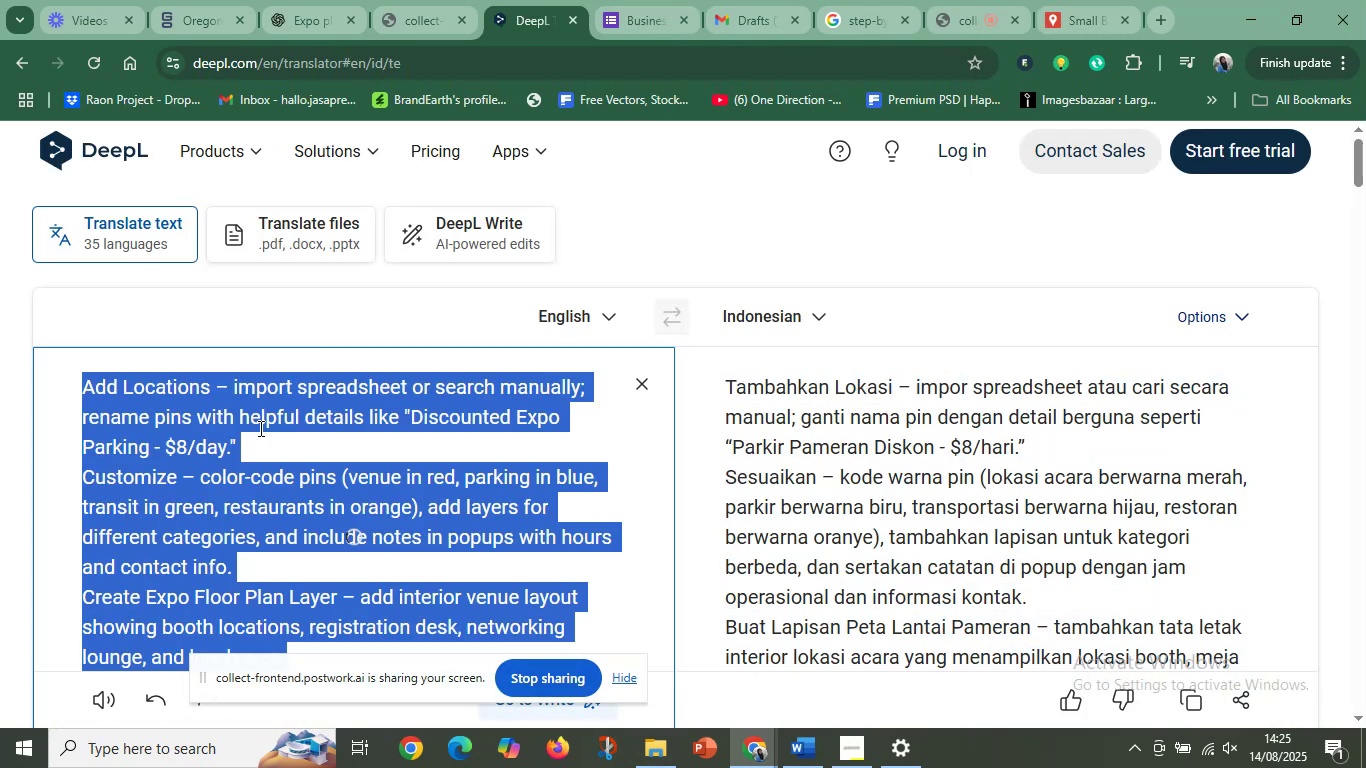 
scroll: coordinate [341, 447], scroll_direction: down, amount: 2.0
 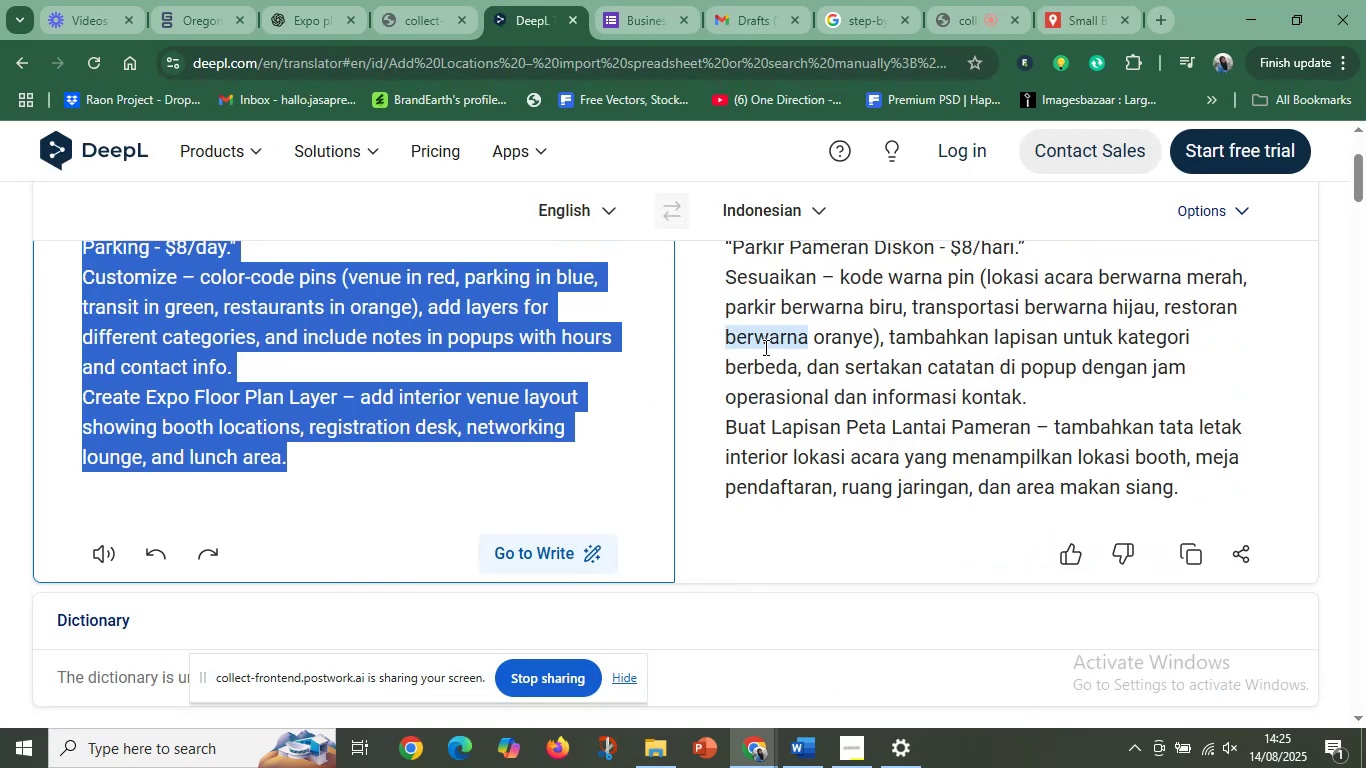 
left_click([795, 349])
 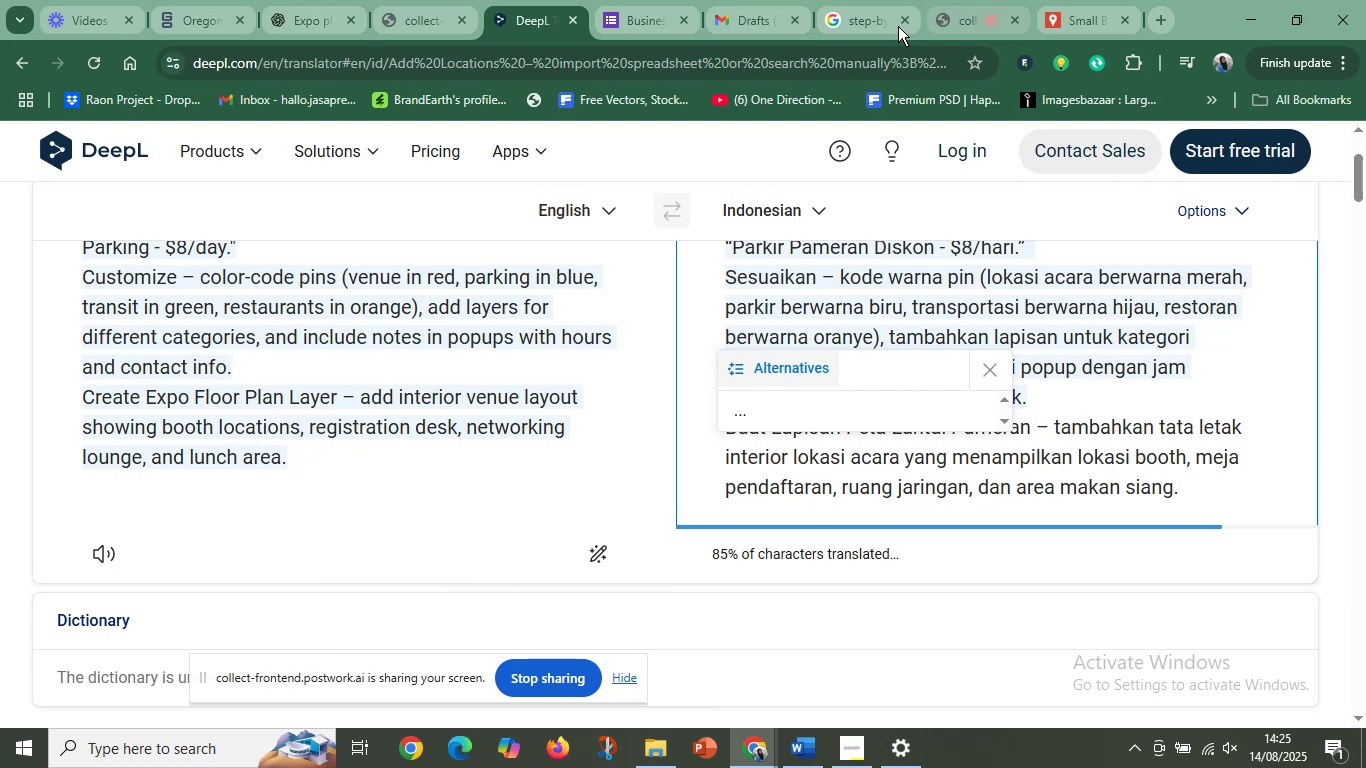 
left_click([874, 24])
 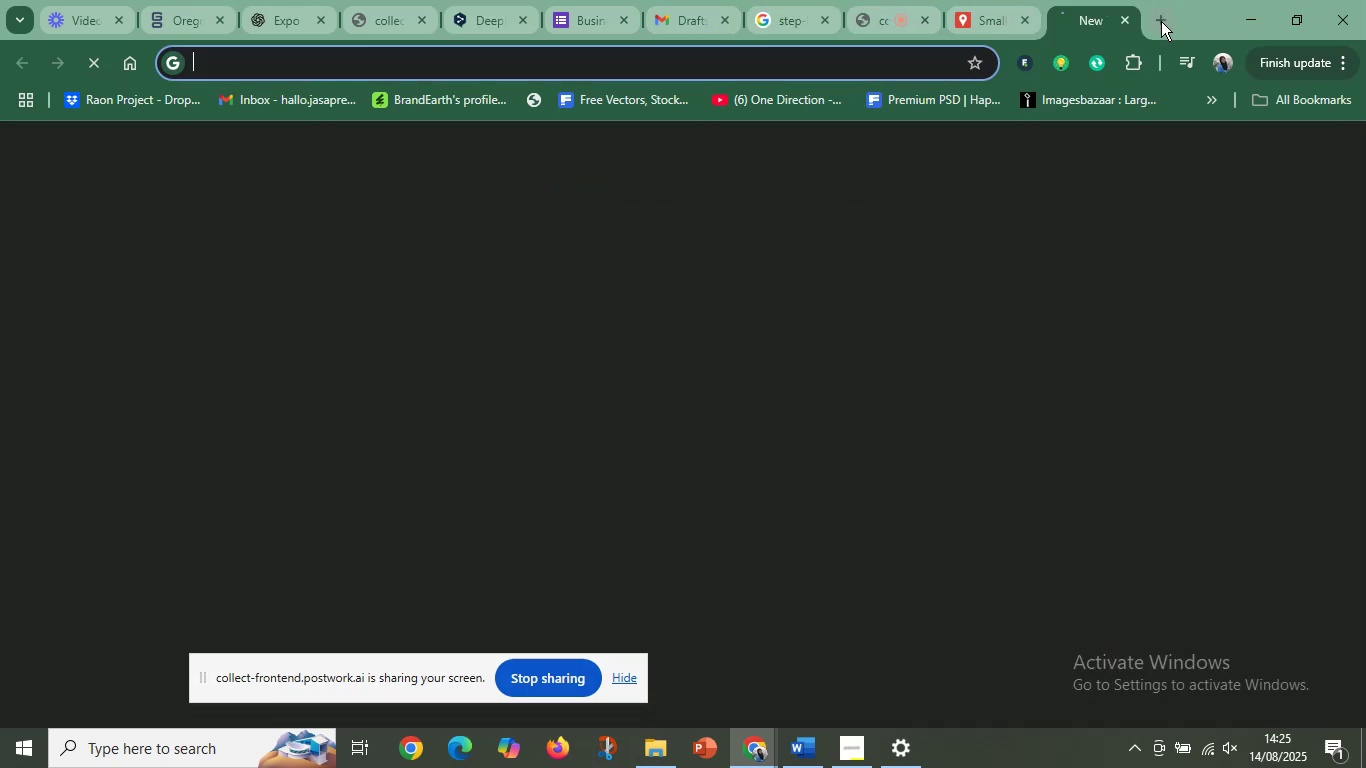 
type(transl)
 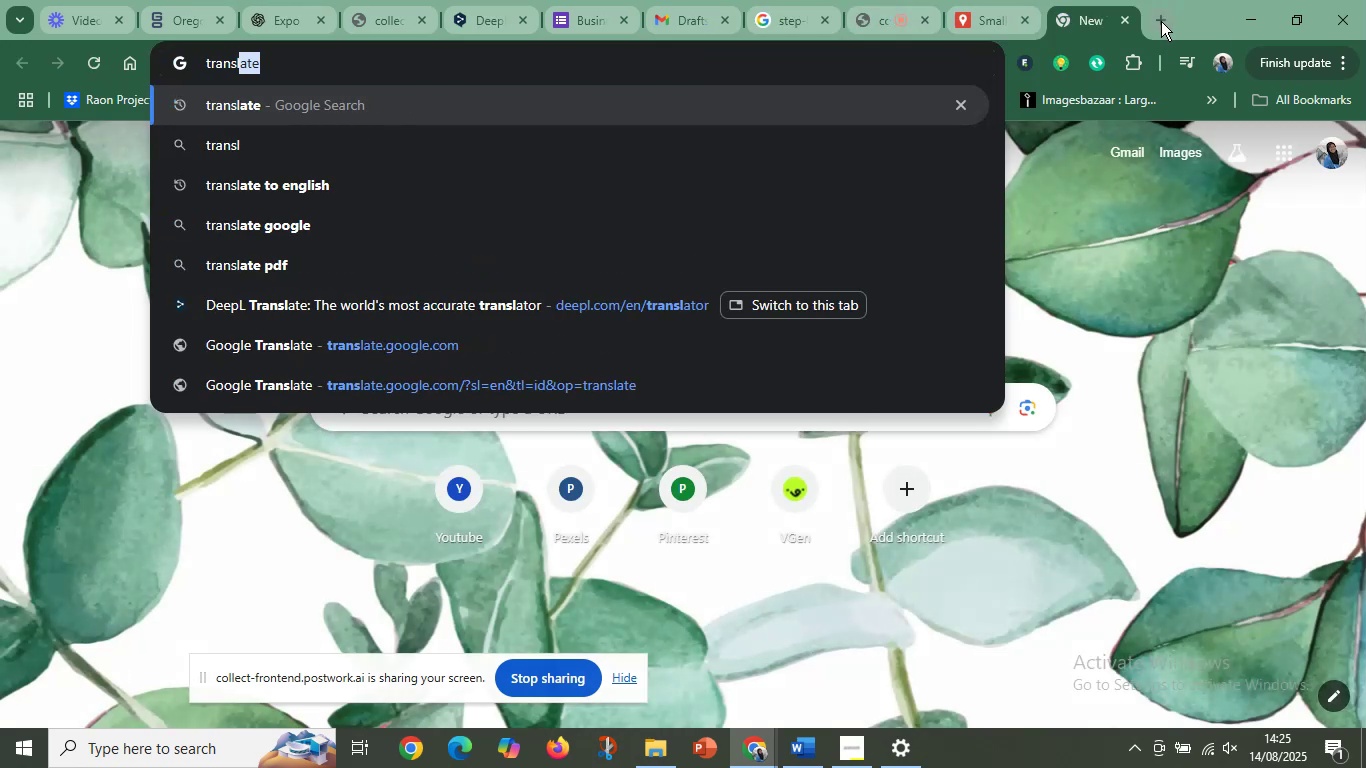 
key(Enter)
 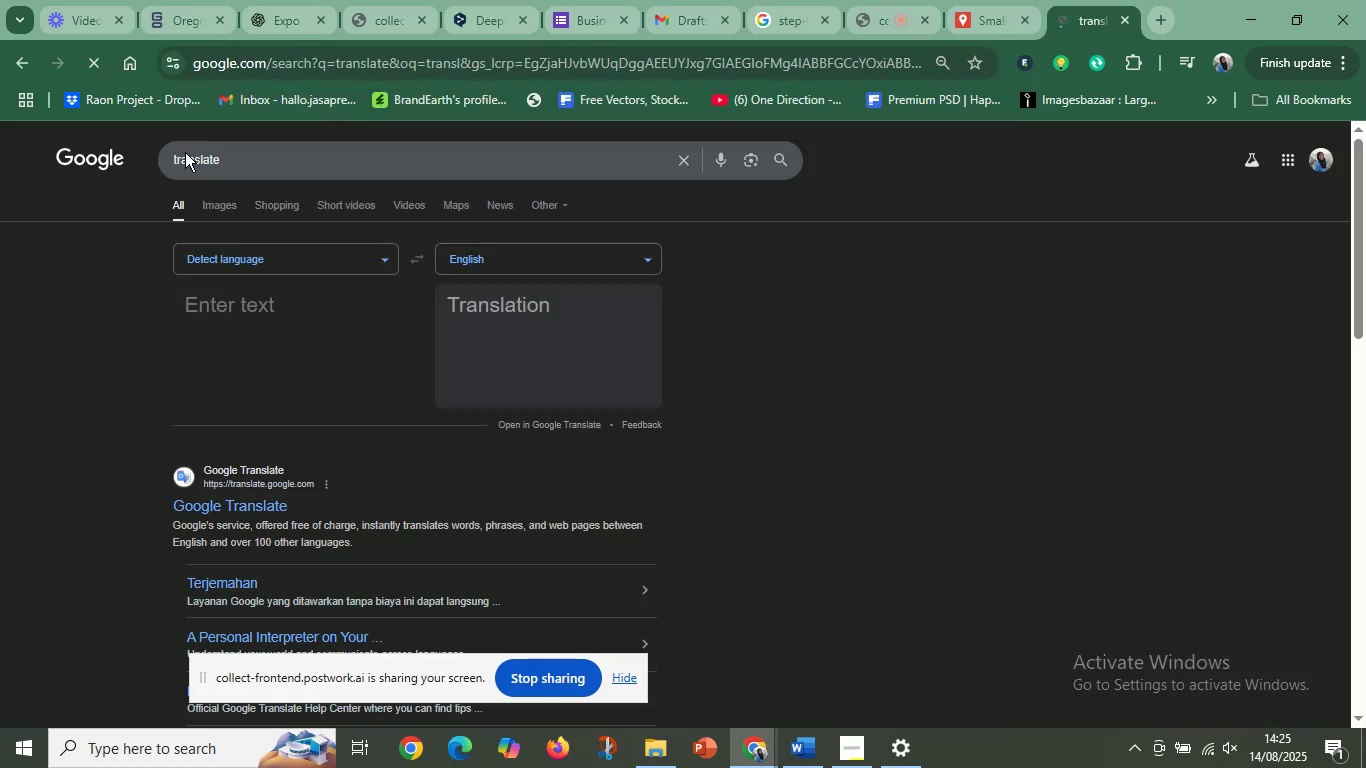 
left_click([218, 302])
 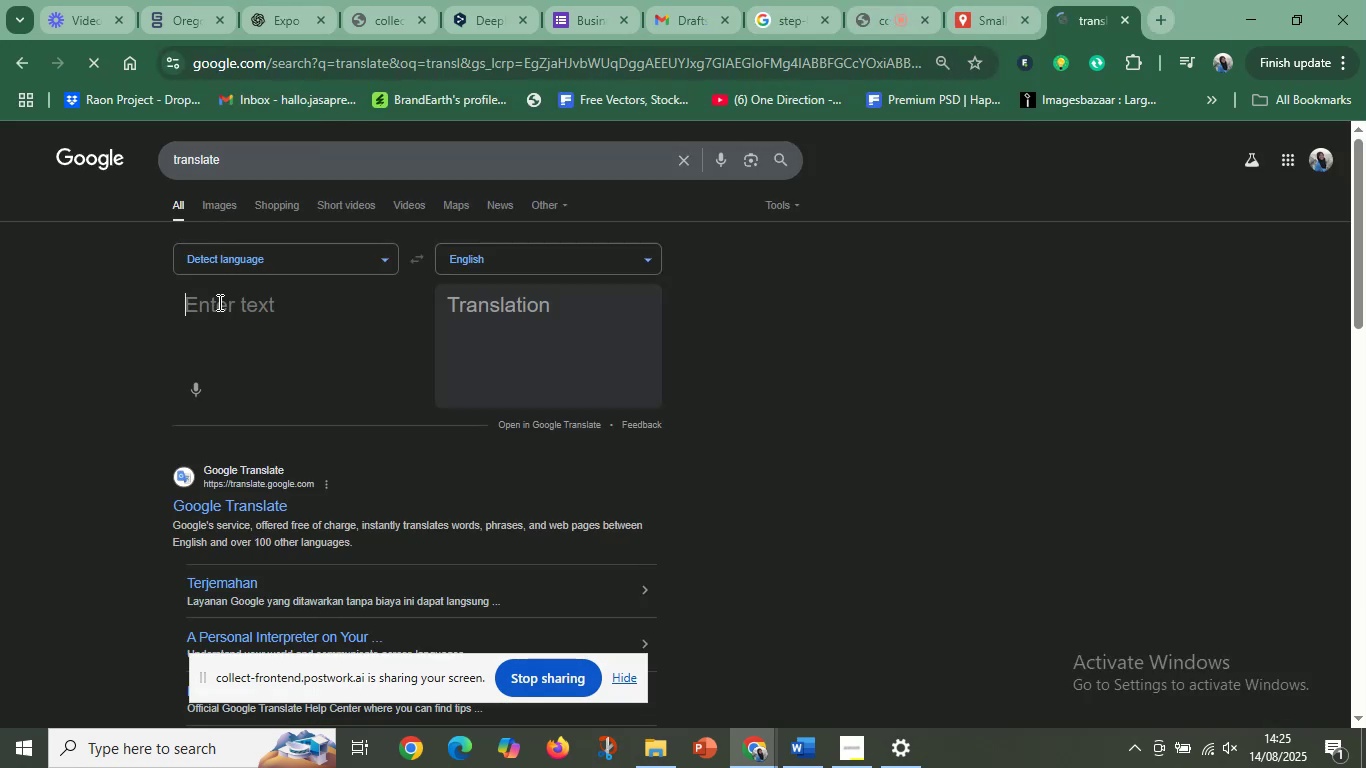 
type(terdekat)
 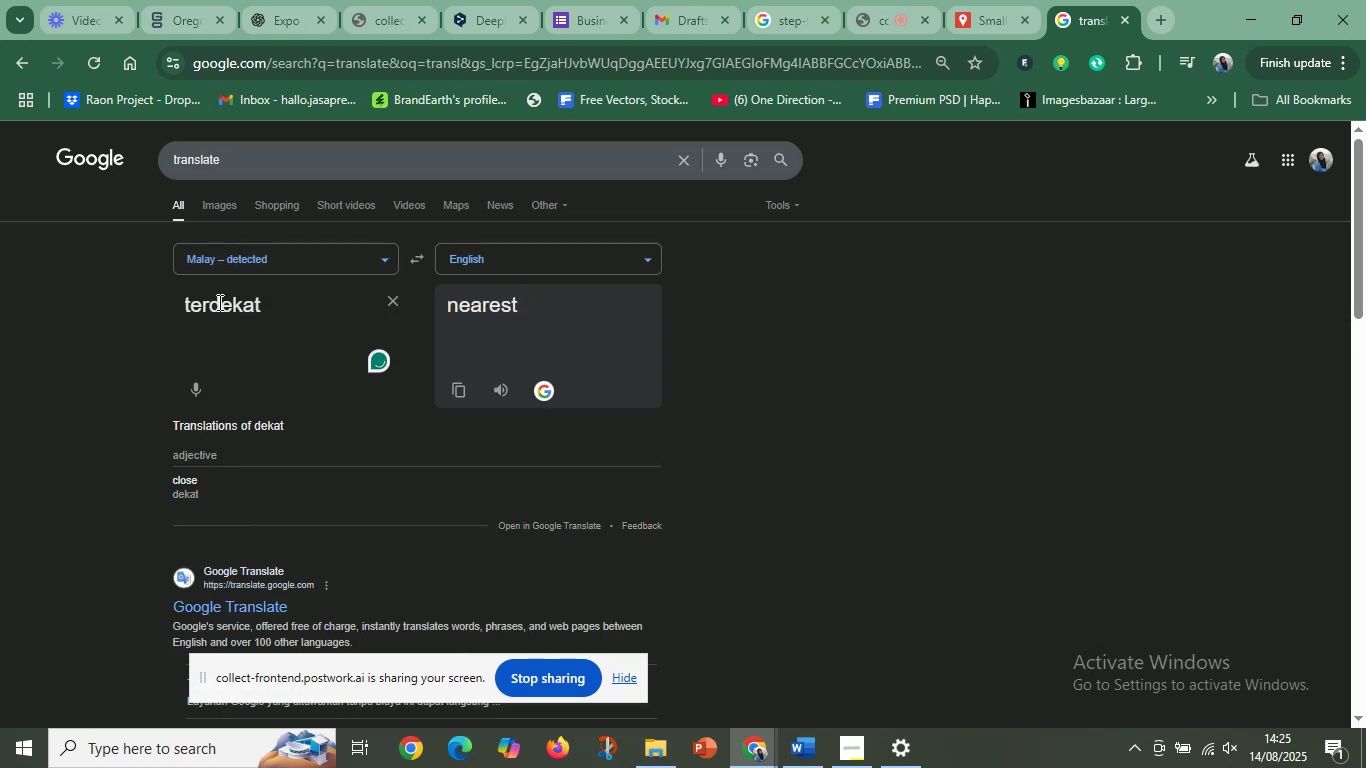 
left_click_drag(start_coordinate=[275, 304], to_coordinate=[144, 309])
 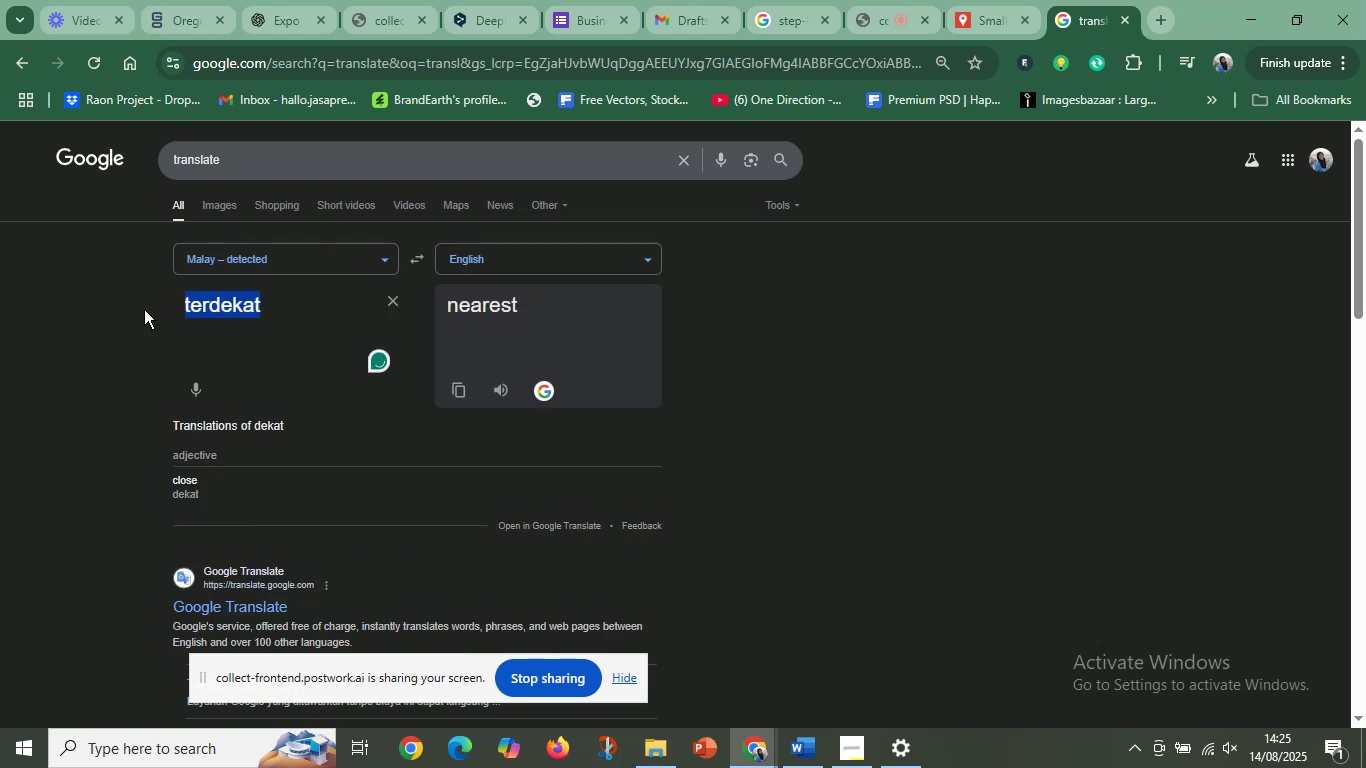 
type(restoran terekat)
 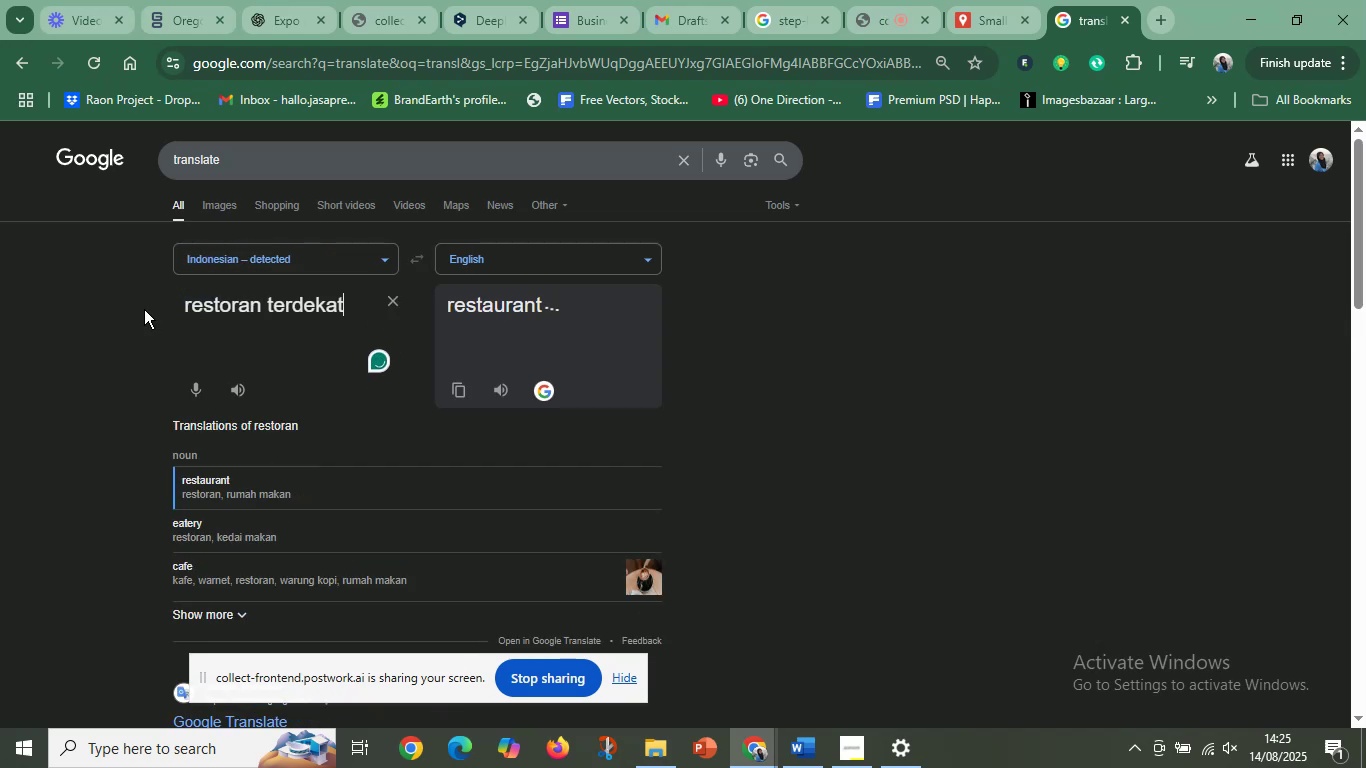 
hold_key(key=D, duration=0.31)
 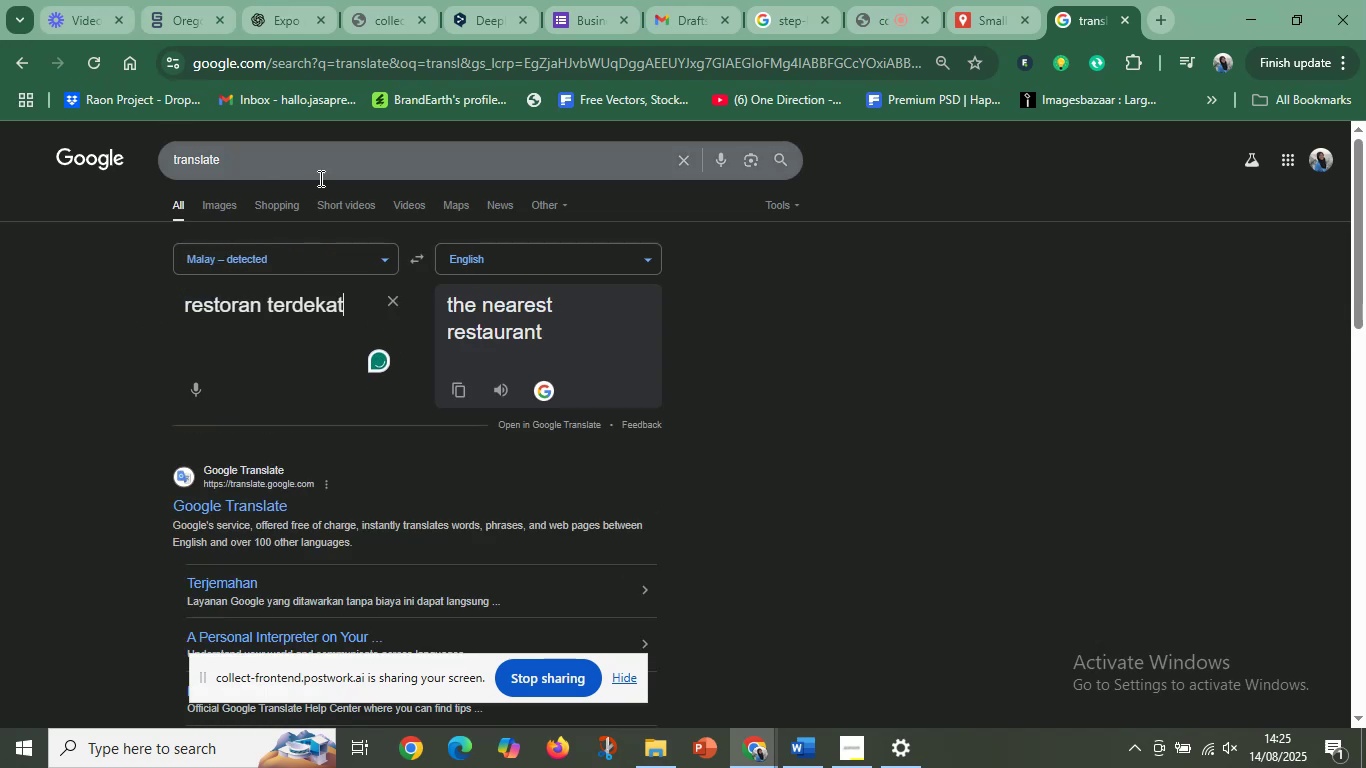 
left_click_drag(start_coordinate=[566, 335], to_coordinate=[430, 310])
 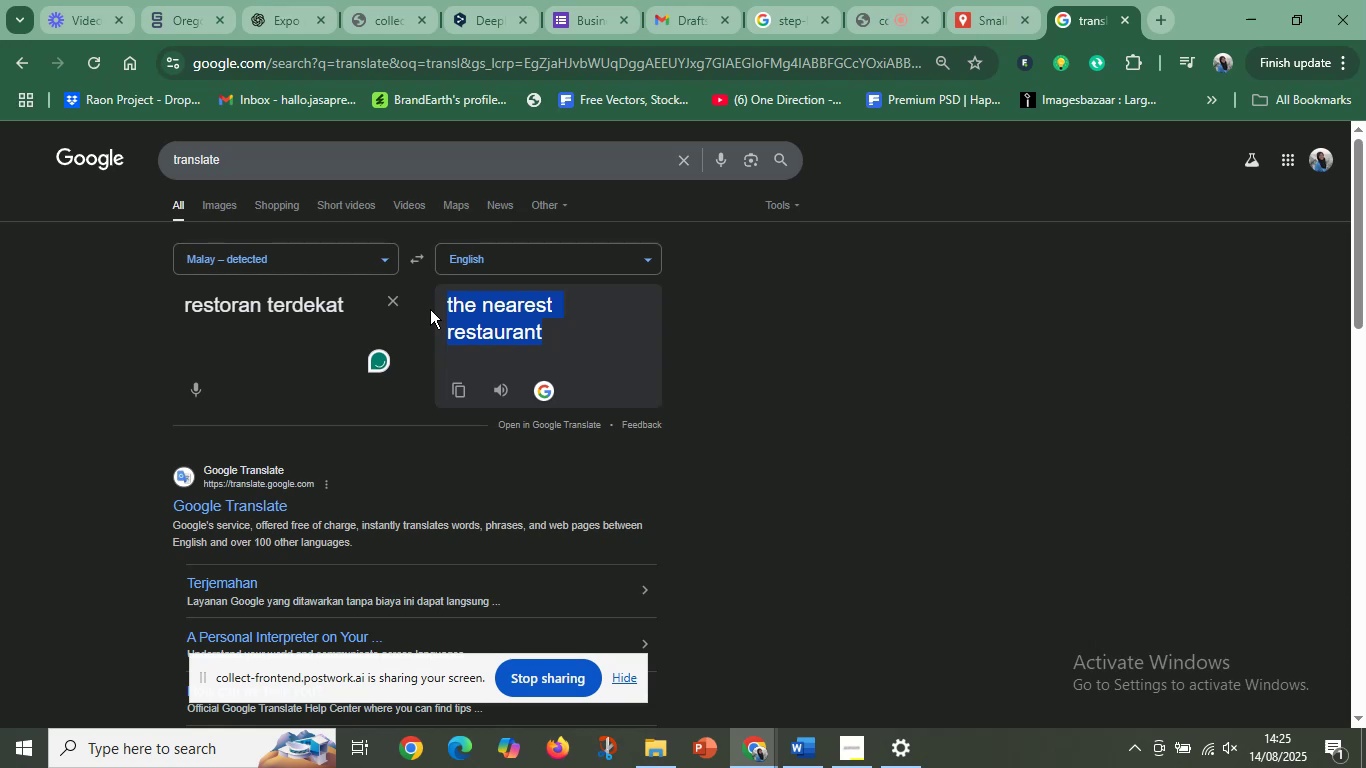 
key(Control+C)
 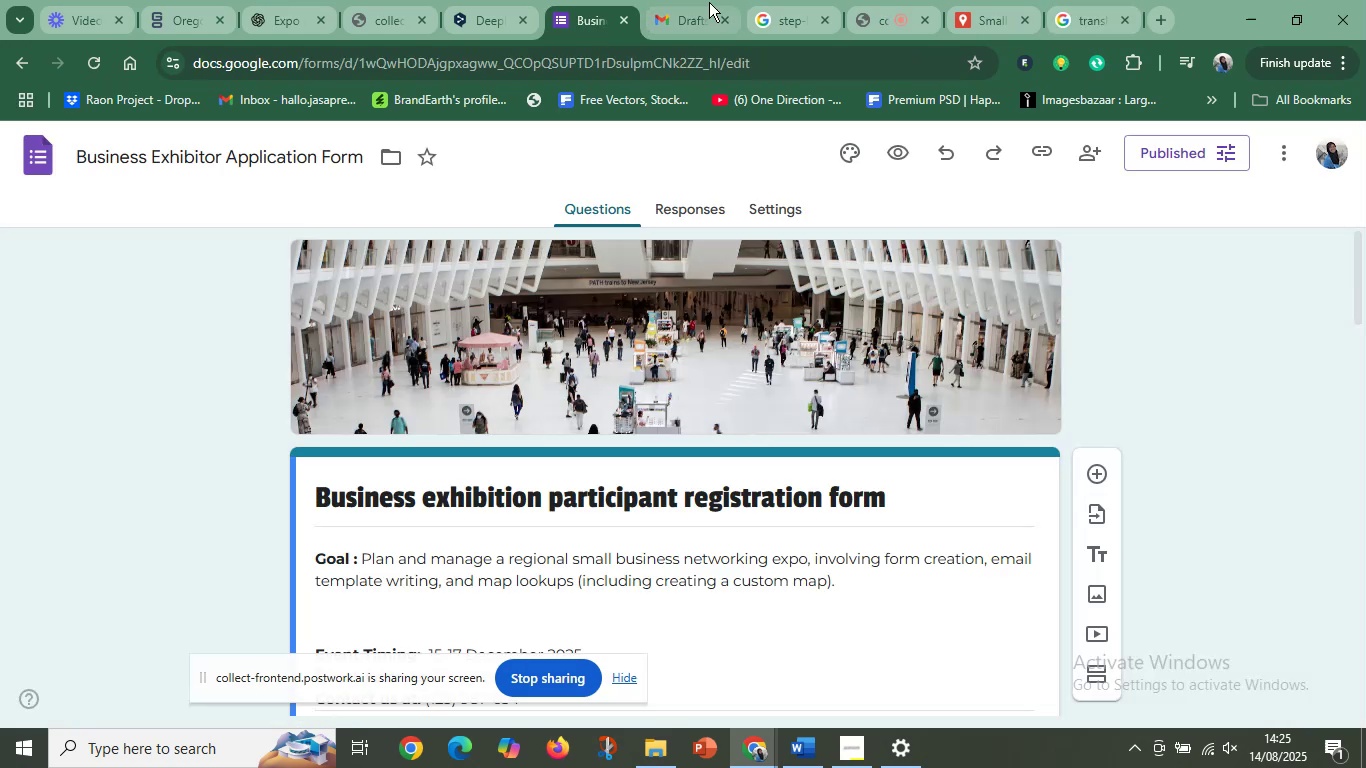 
left_click([670, 3])
 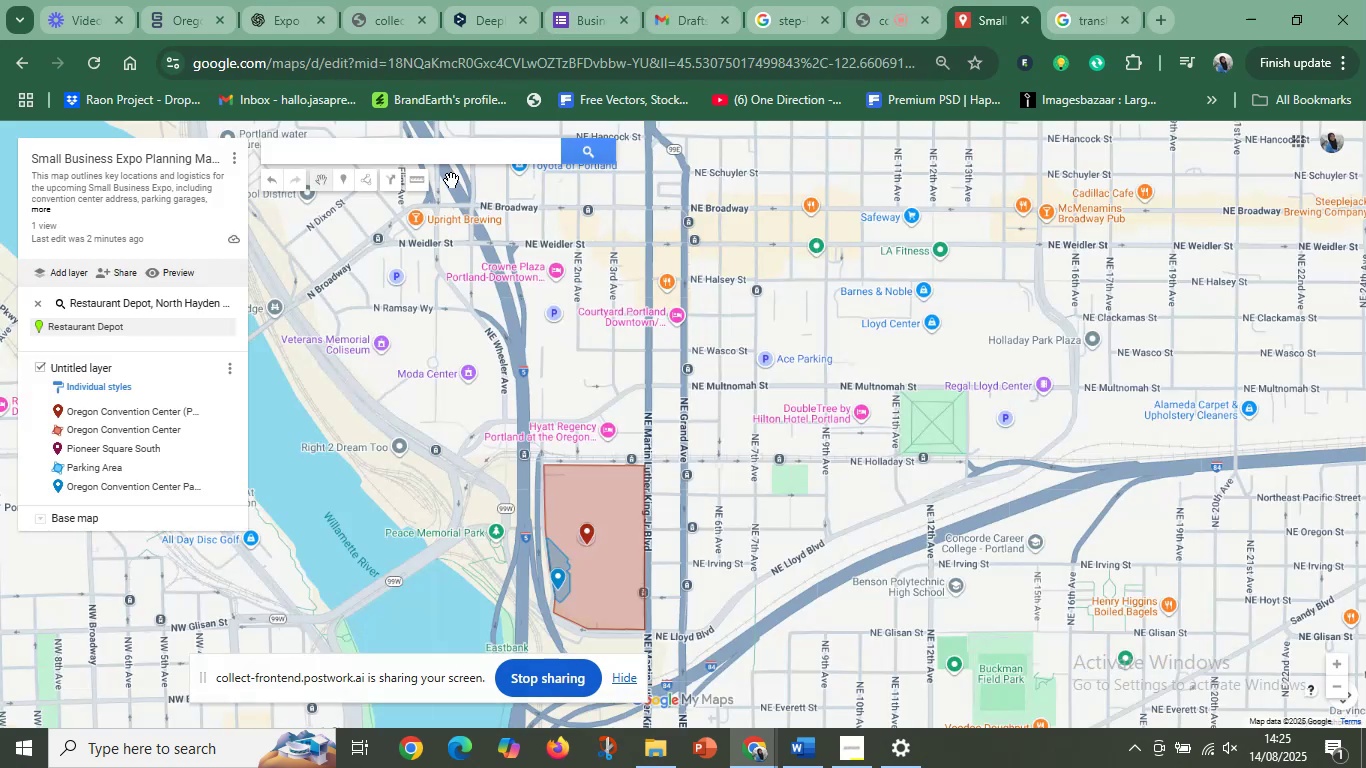 
left_click([410, 155])
 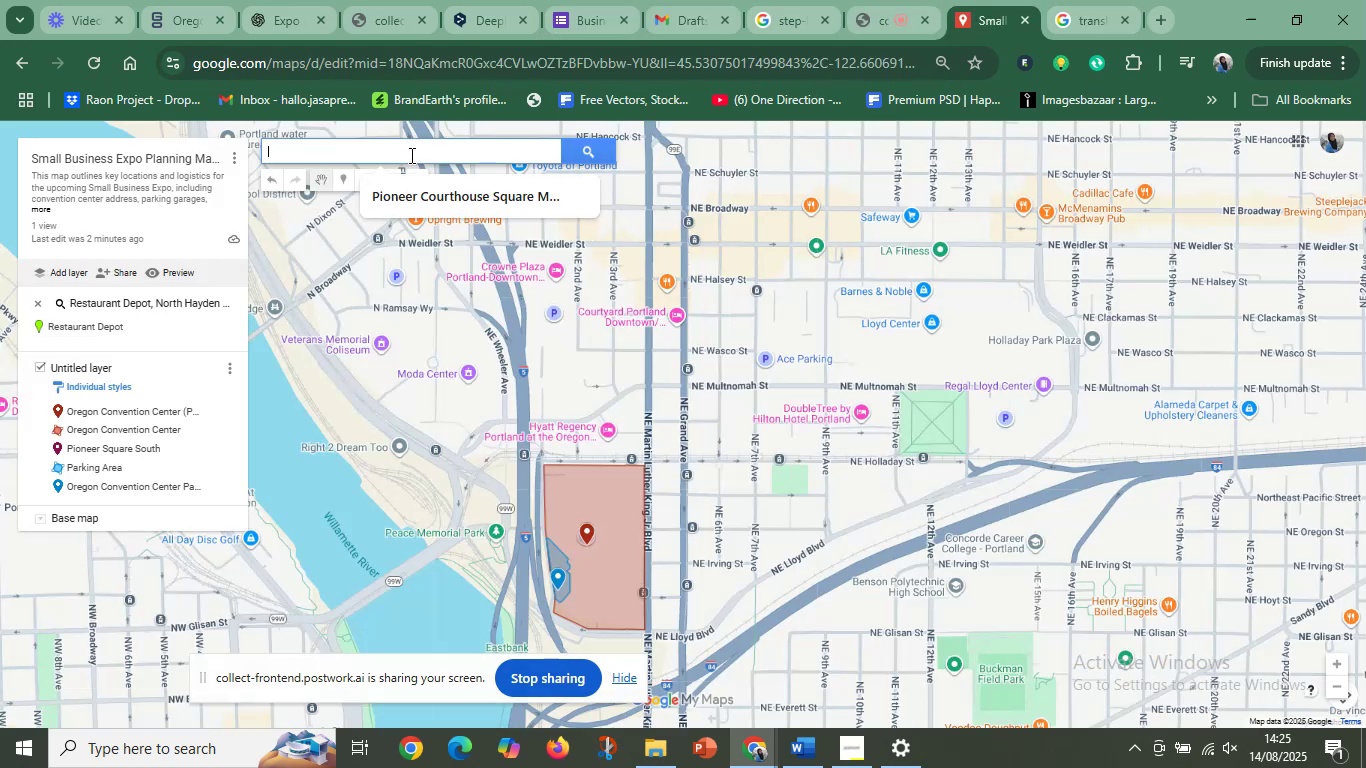 
key(Control+V)
 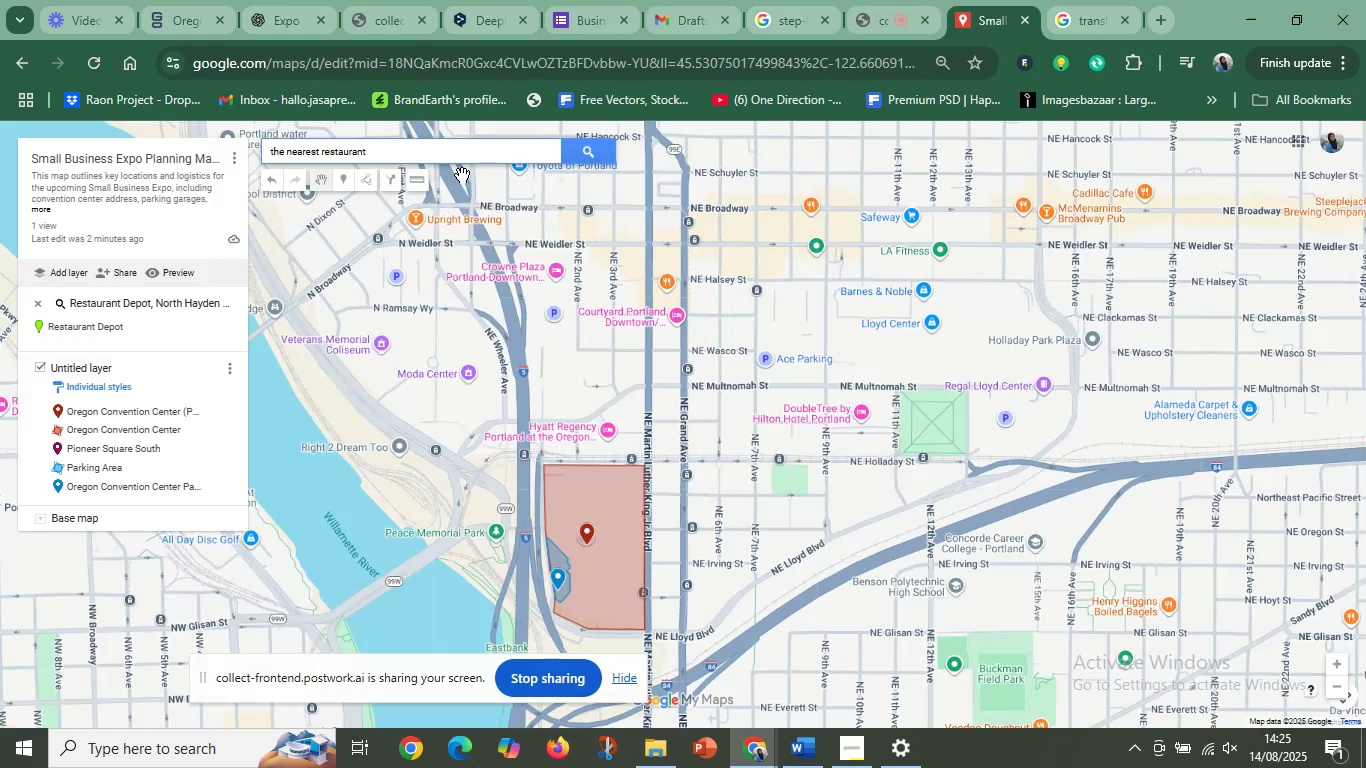 
key(Enter)
 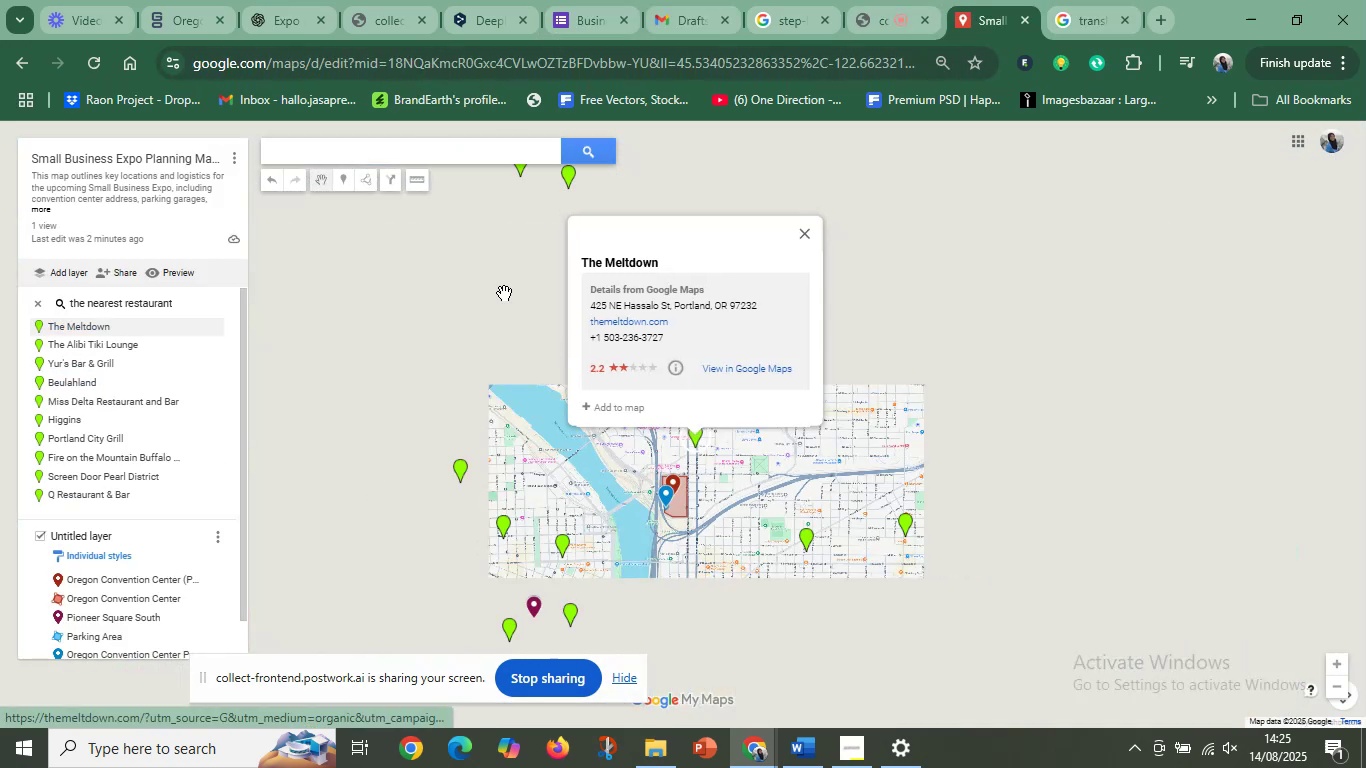 
scroll: coordinate [727, 560], scroll_direction: up, amount: 5.0
 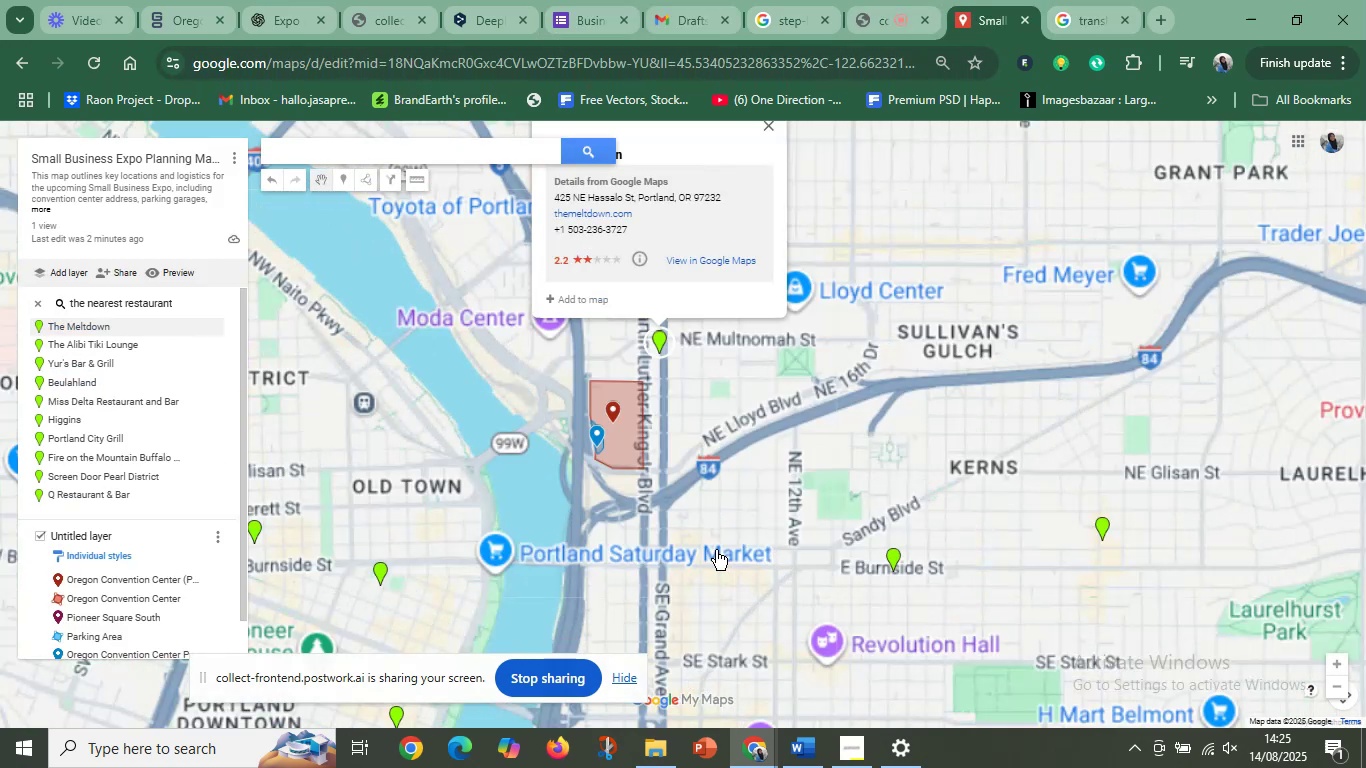 
left_click_drag(start_coordinate=[586, 416], to_coordinate=[741, 559])
 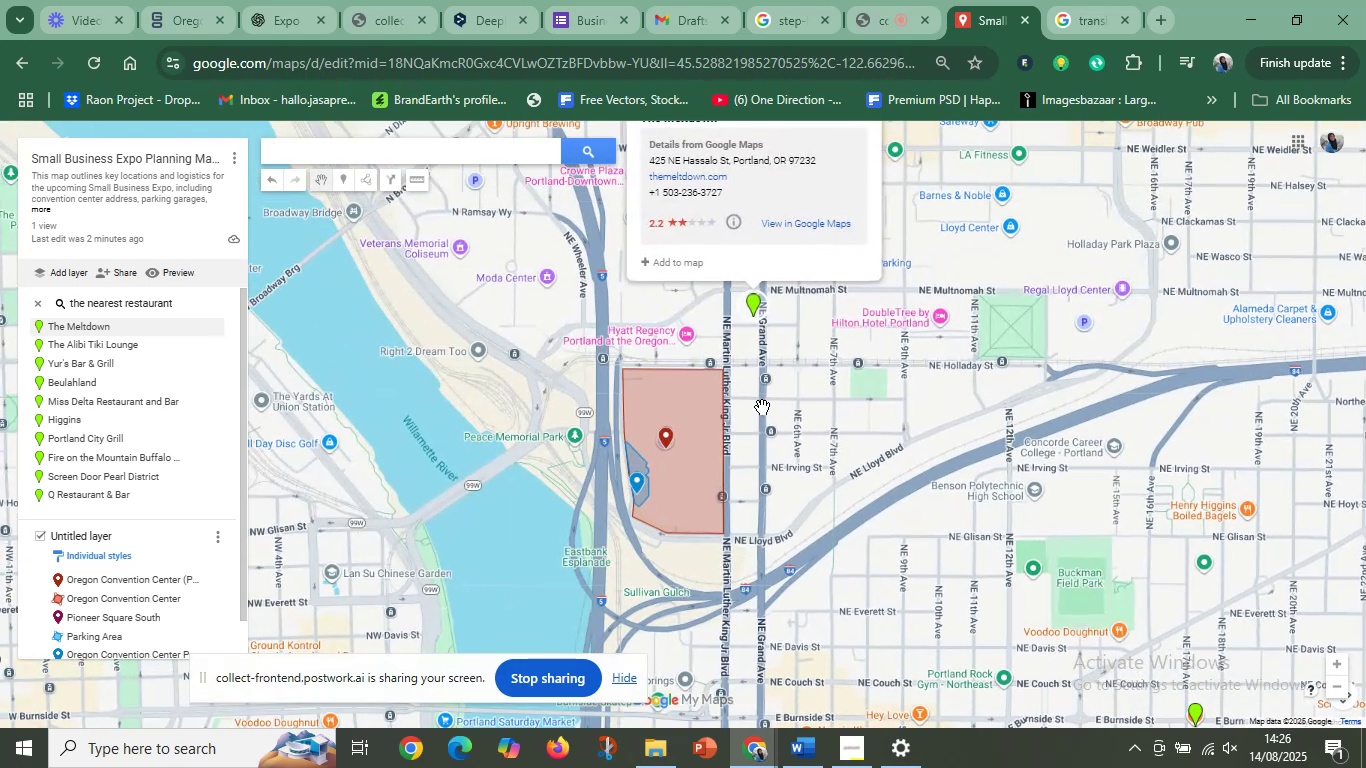 
left_click_drag(start_coordinate=[750, 372], to_coordinate=[752, 486])
 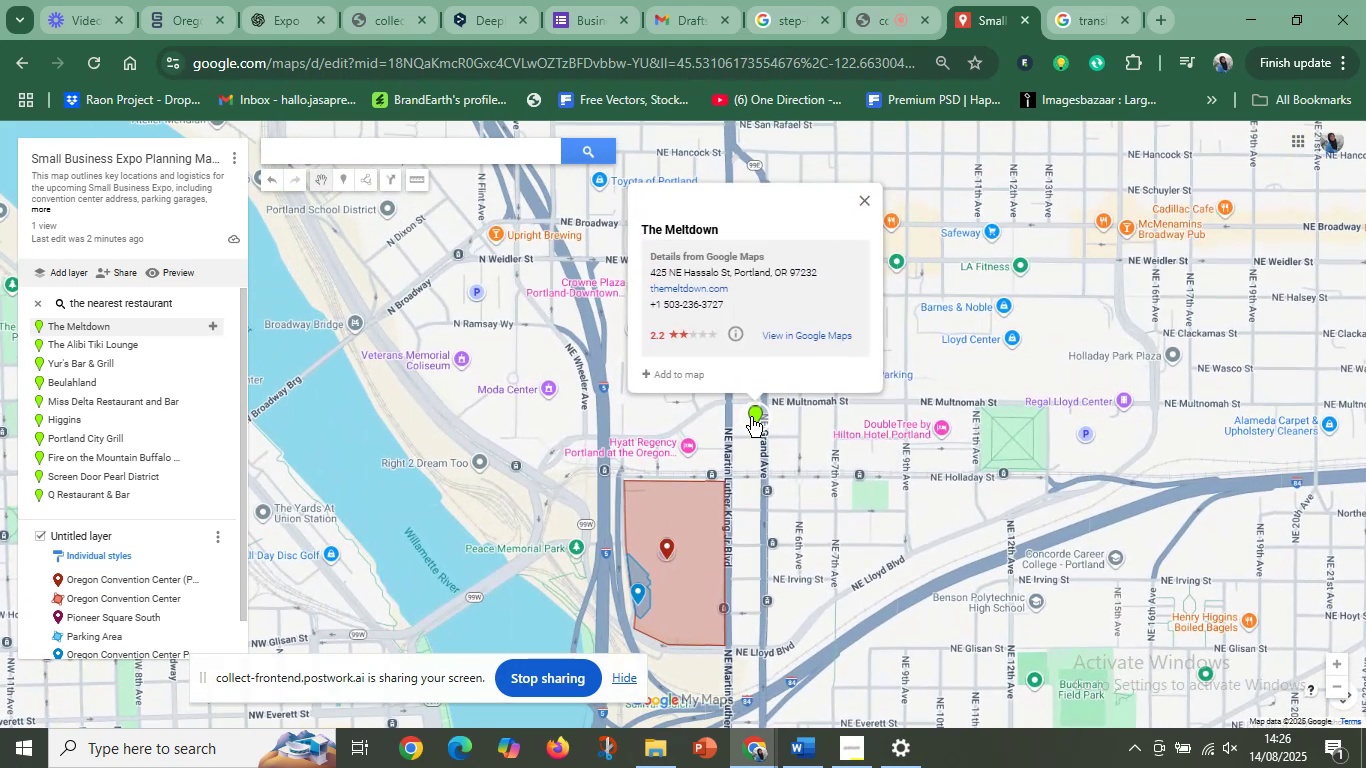 
left_click([756, 414])
 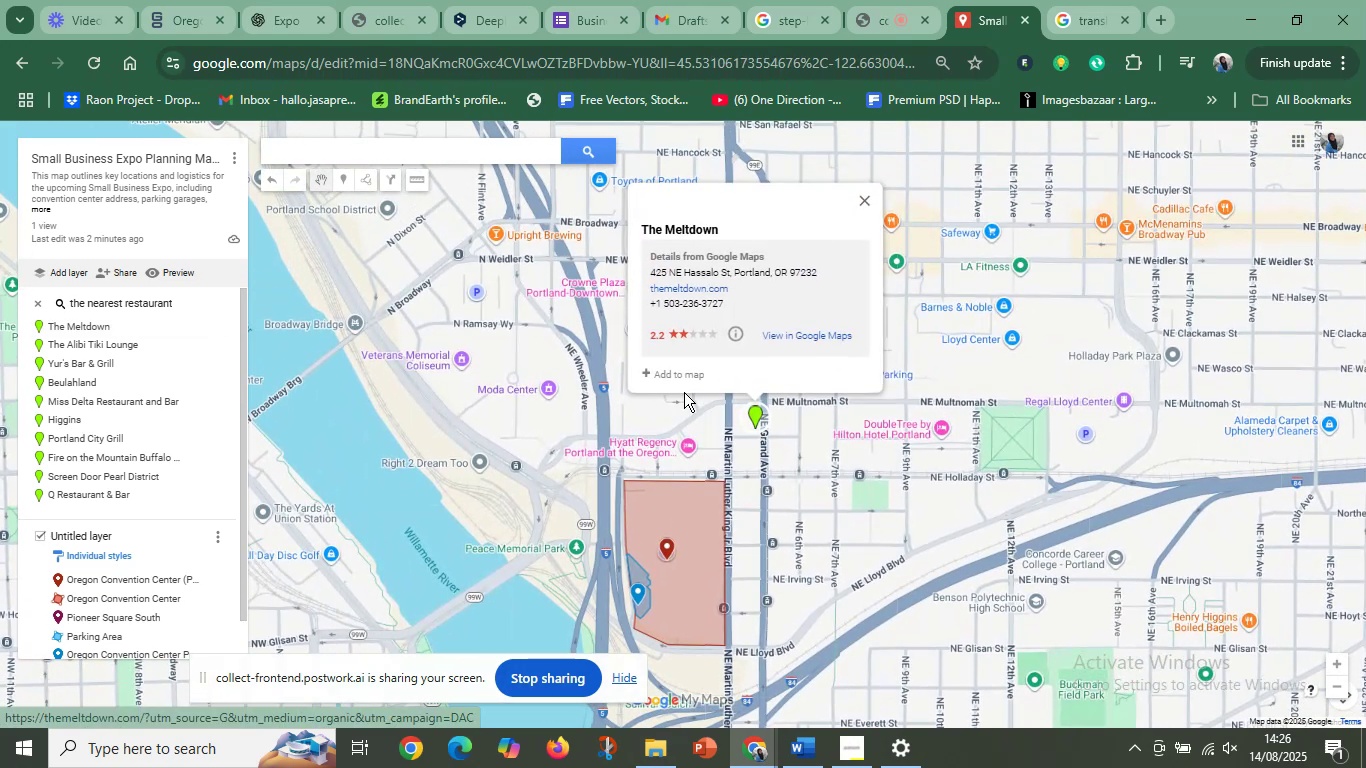 
left_click([657, 376])
 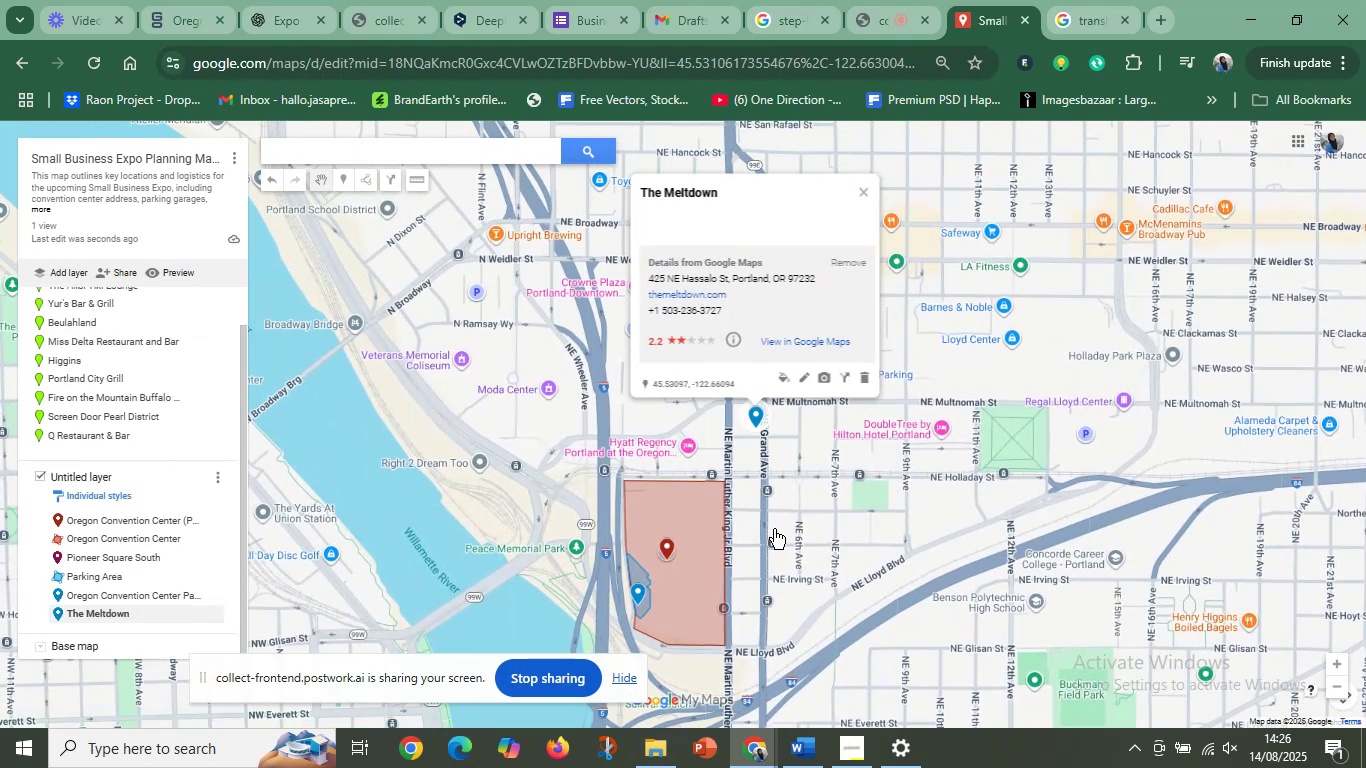 
left_click([809, 767])
 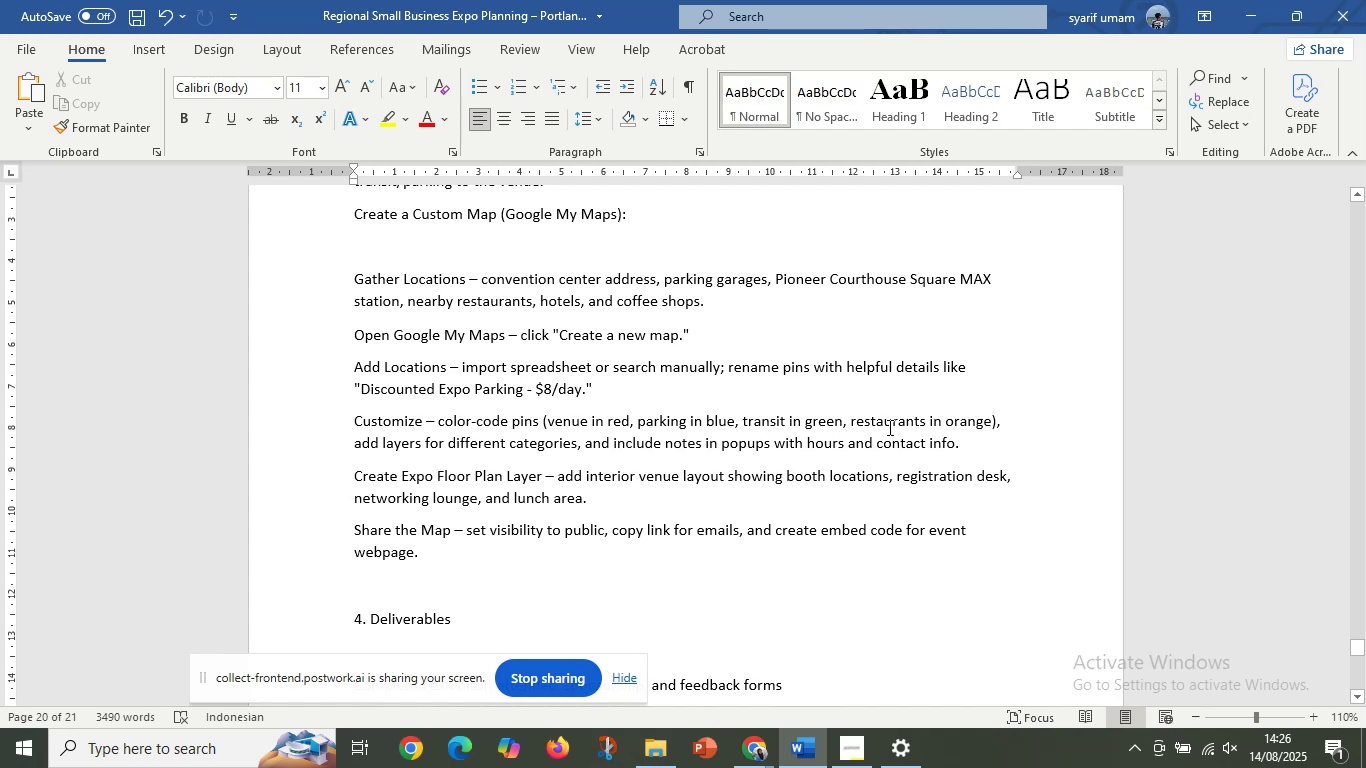 
left_click([1257, 0])
 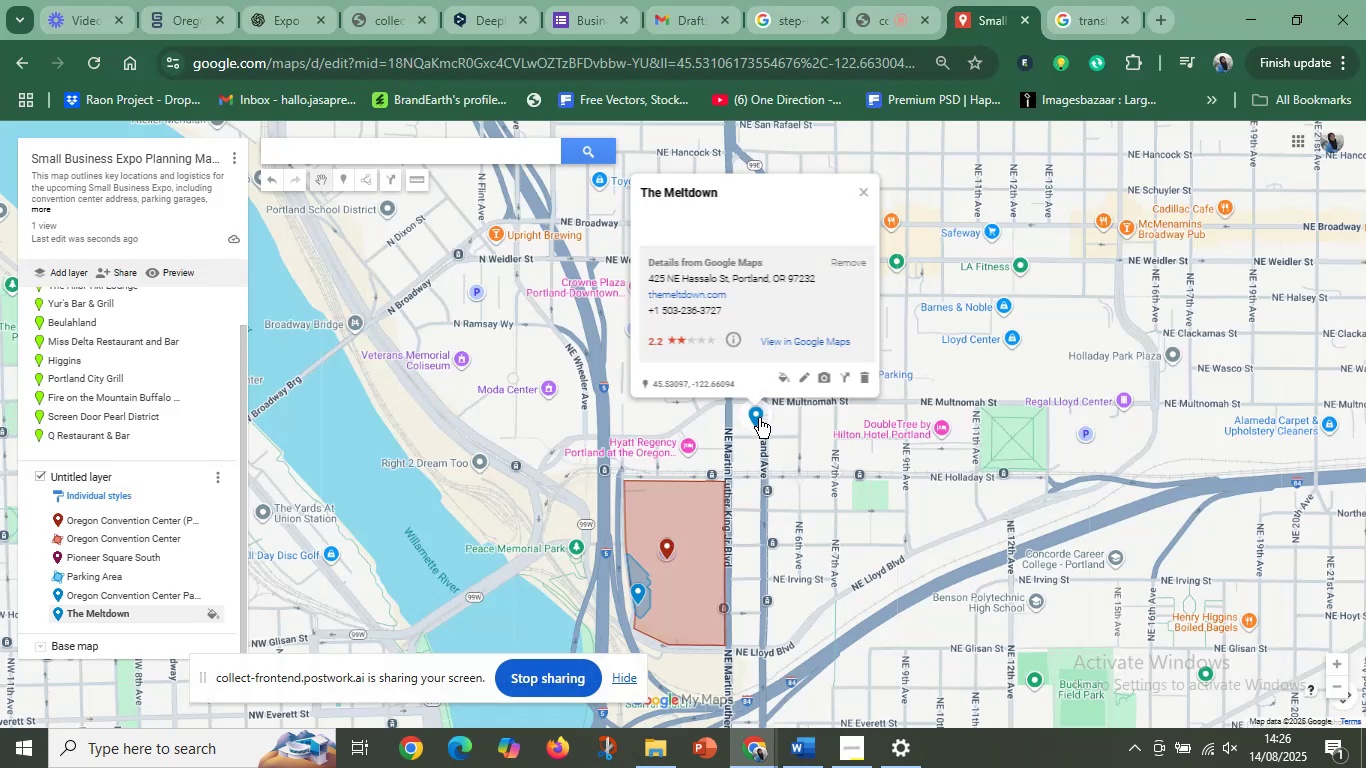 
left_click([756, 415])
 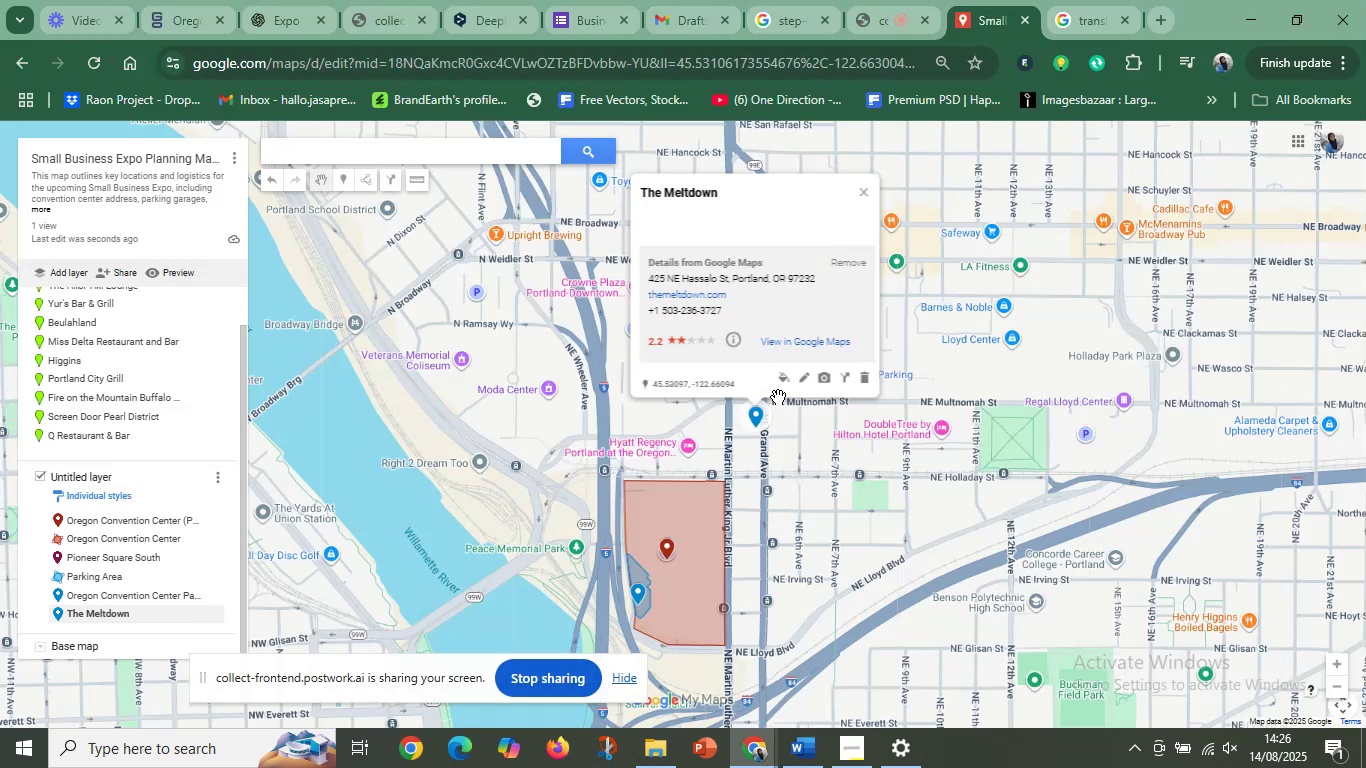 
left_click([785, 386])
 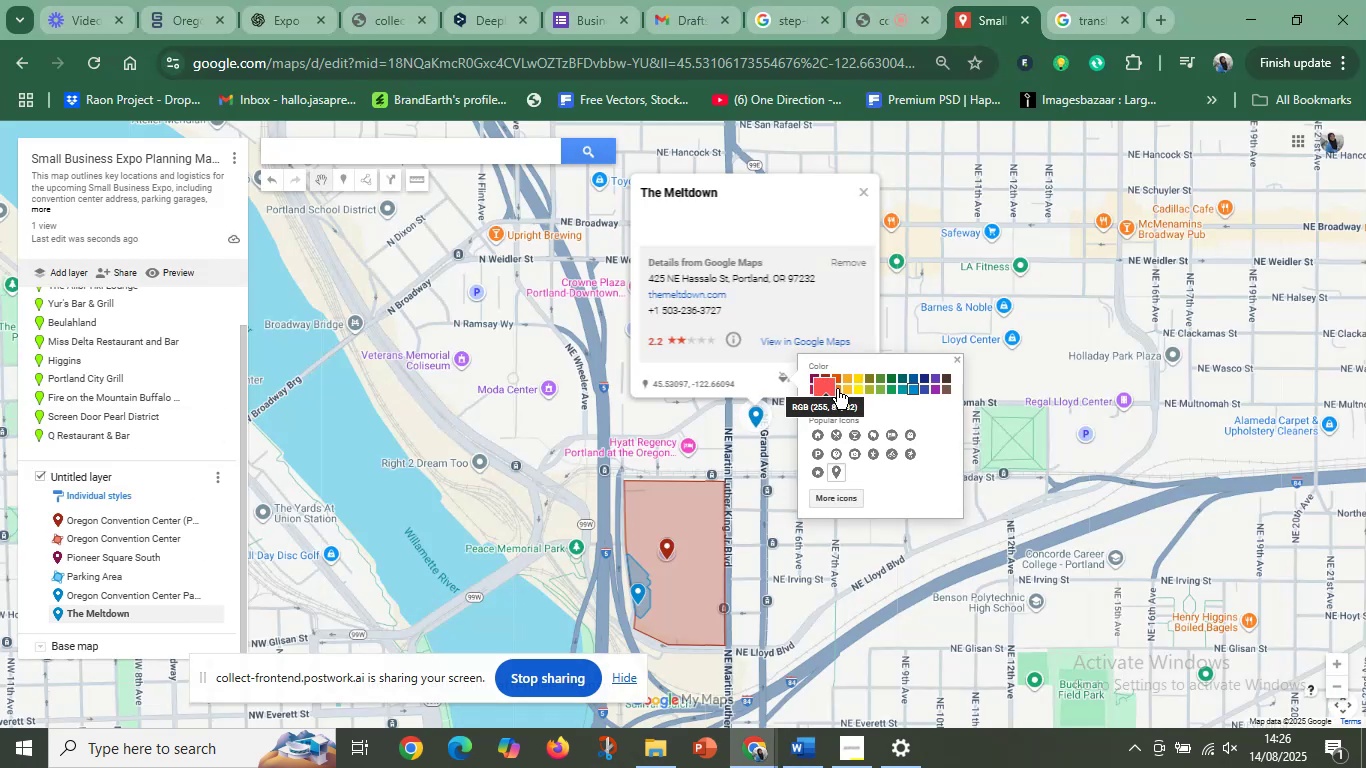 
left_click([839, 389])
 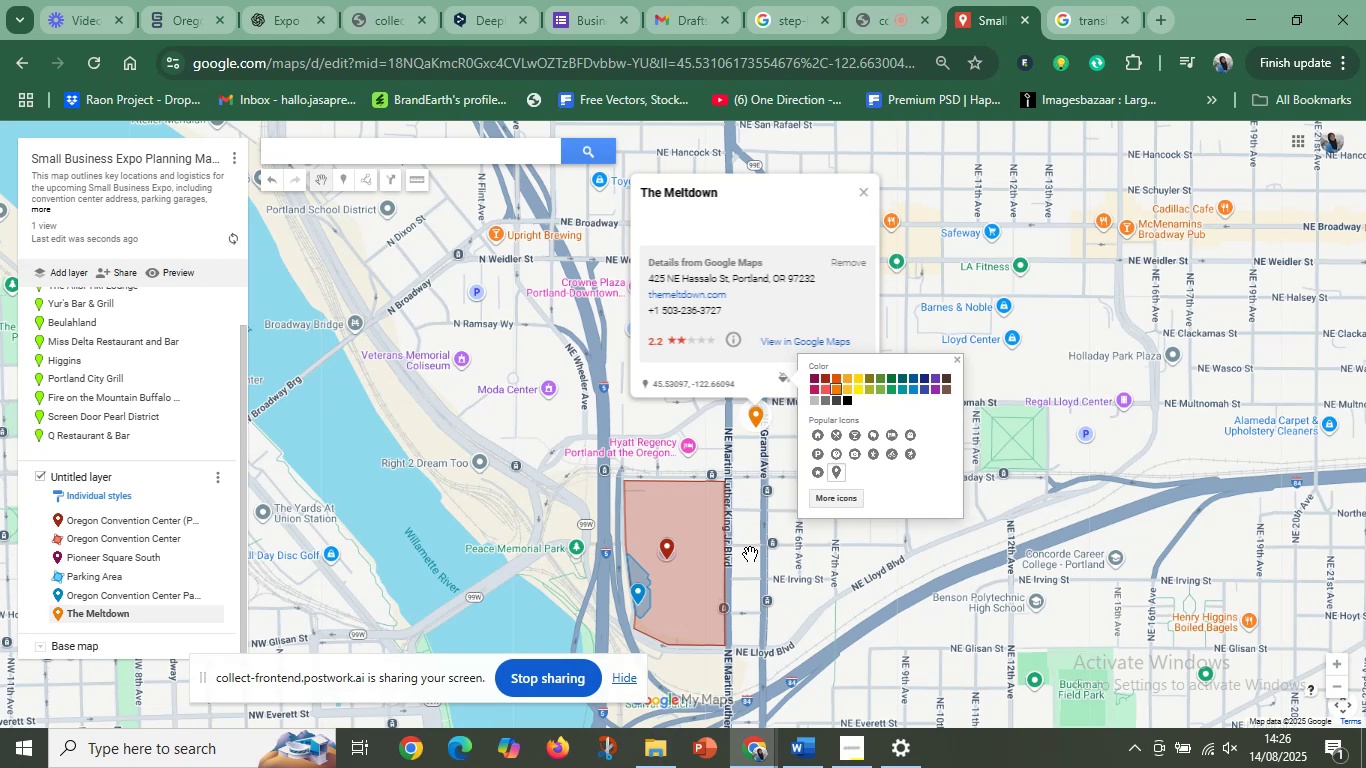 
left_click([766, 568])
 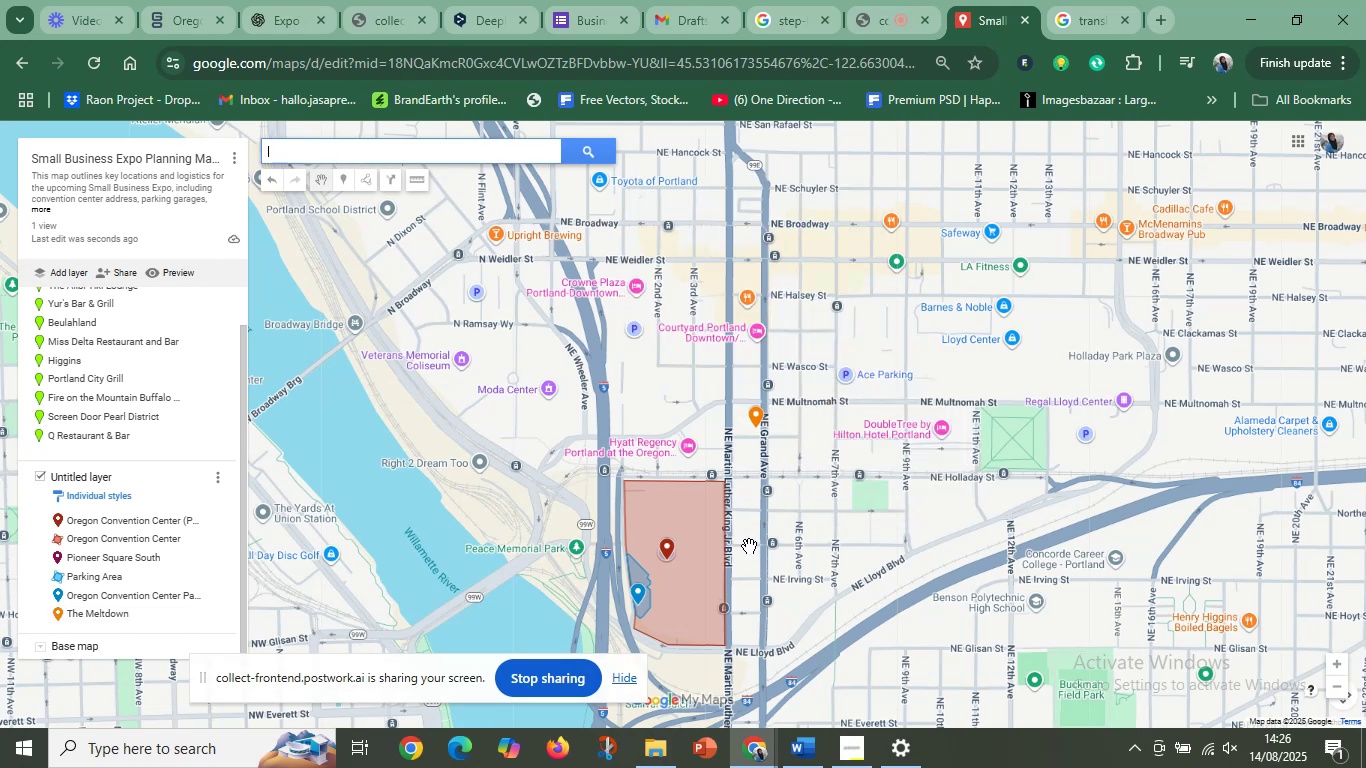 
scroll: coordinate [746, 483], scroll_direction: up, amount: 5.0
 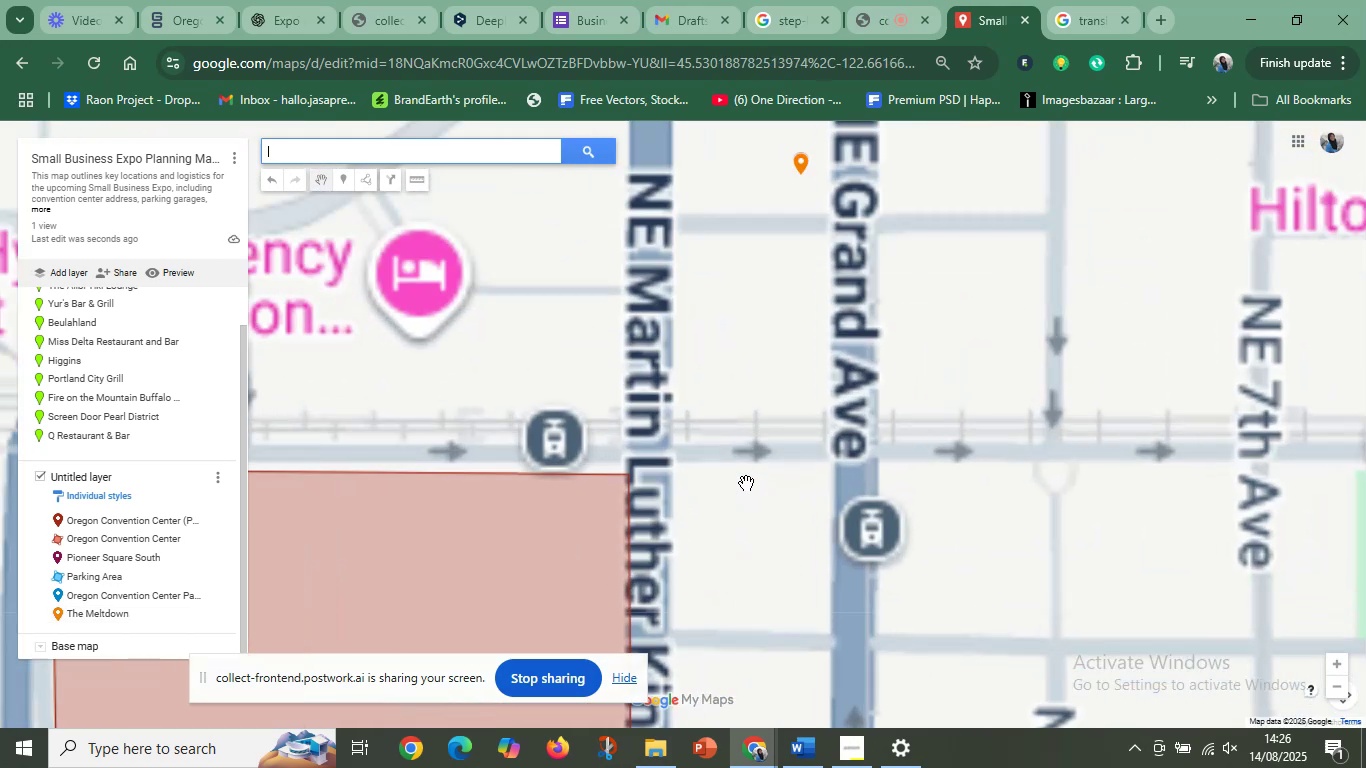 
left_click_drag(start_coordinate=[723, 337], to_coordinate=[768, 657])
 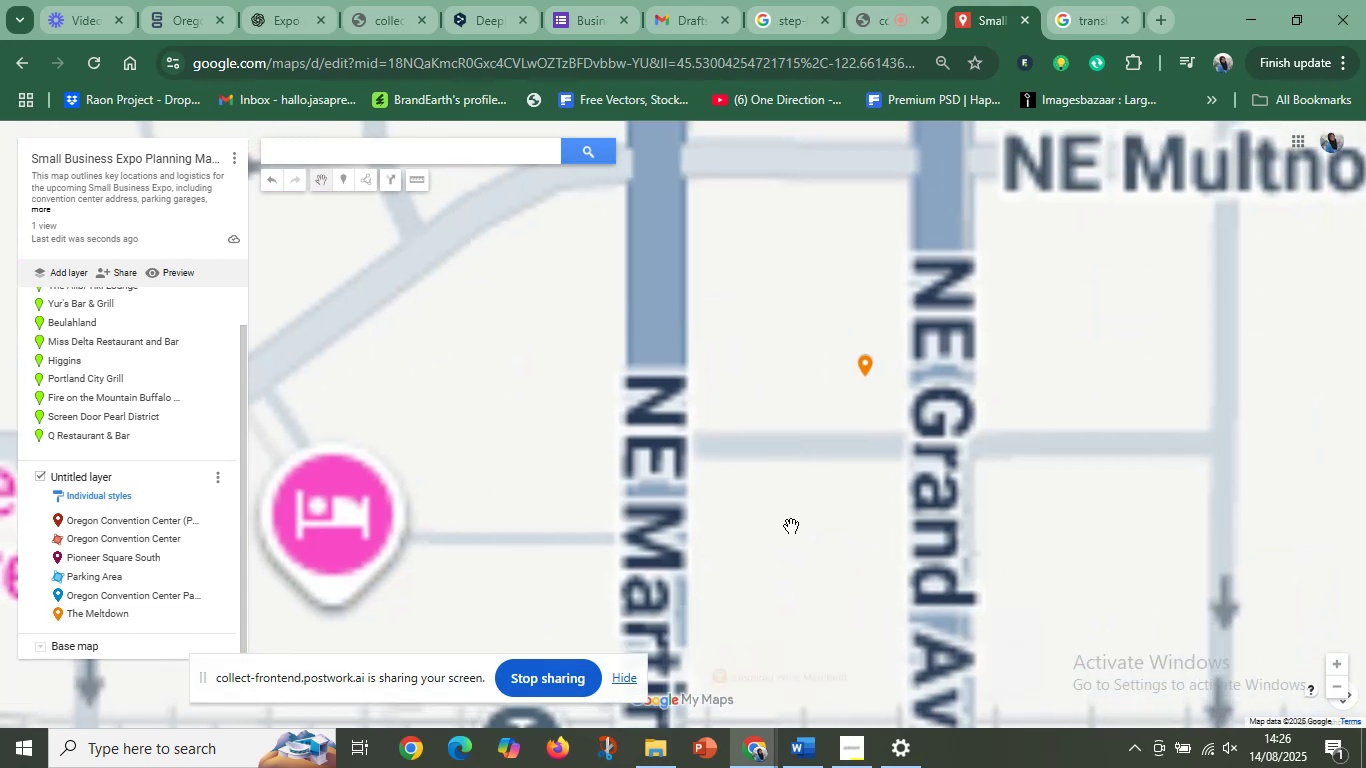 
left_click_drag(start_coordinate=[806, 475], to_coordinate=[802, 535])
 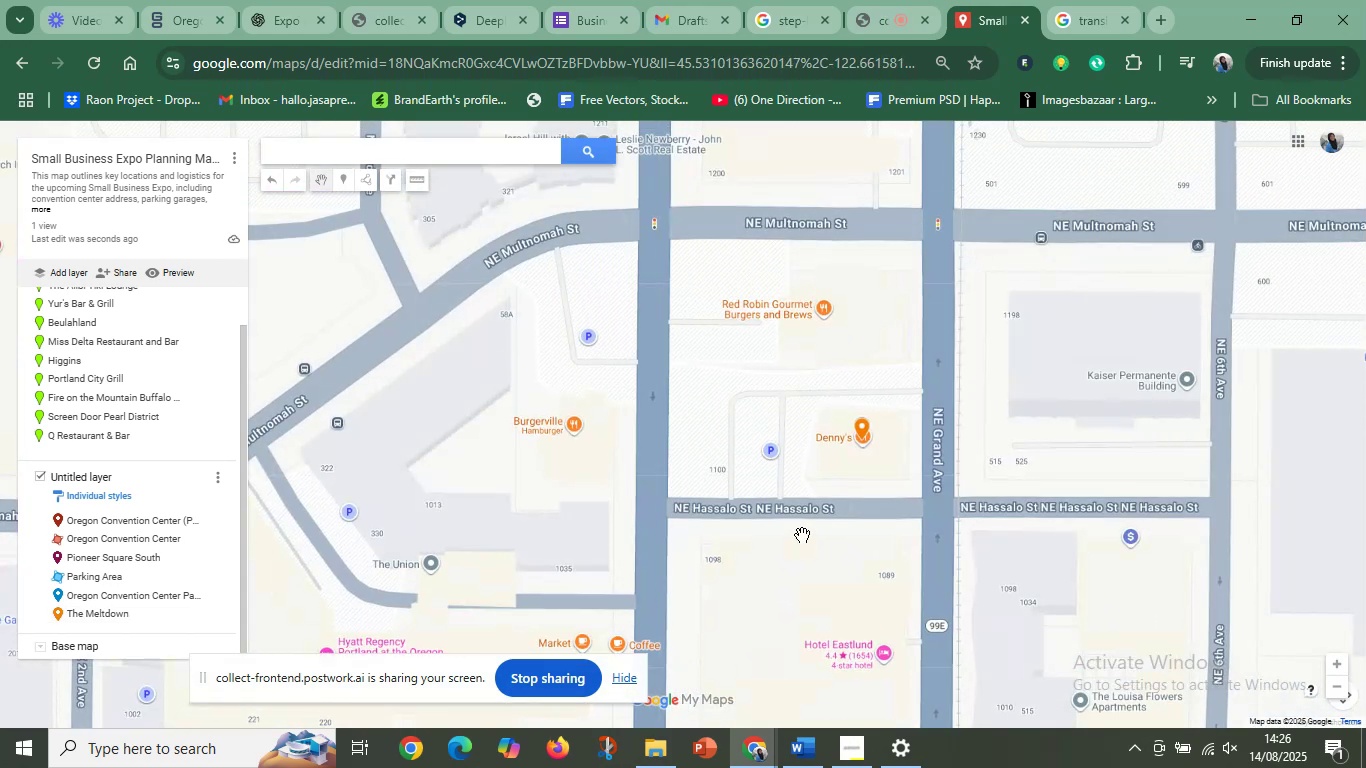 
wait(5.26)
 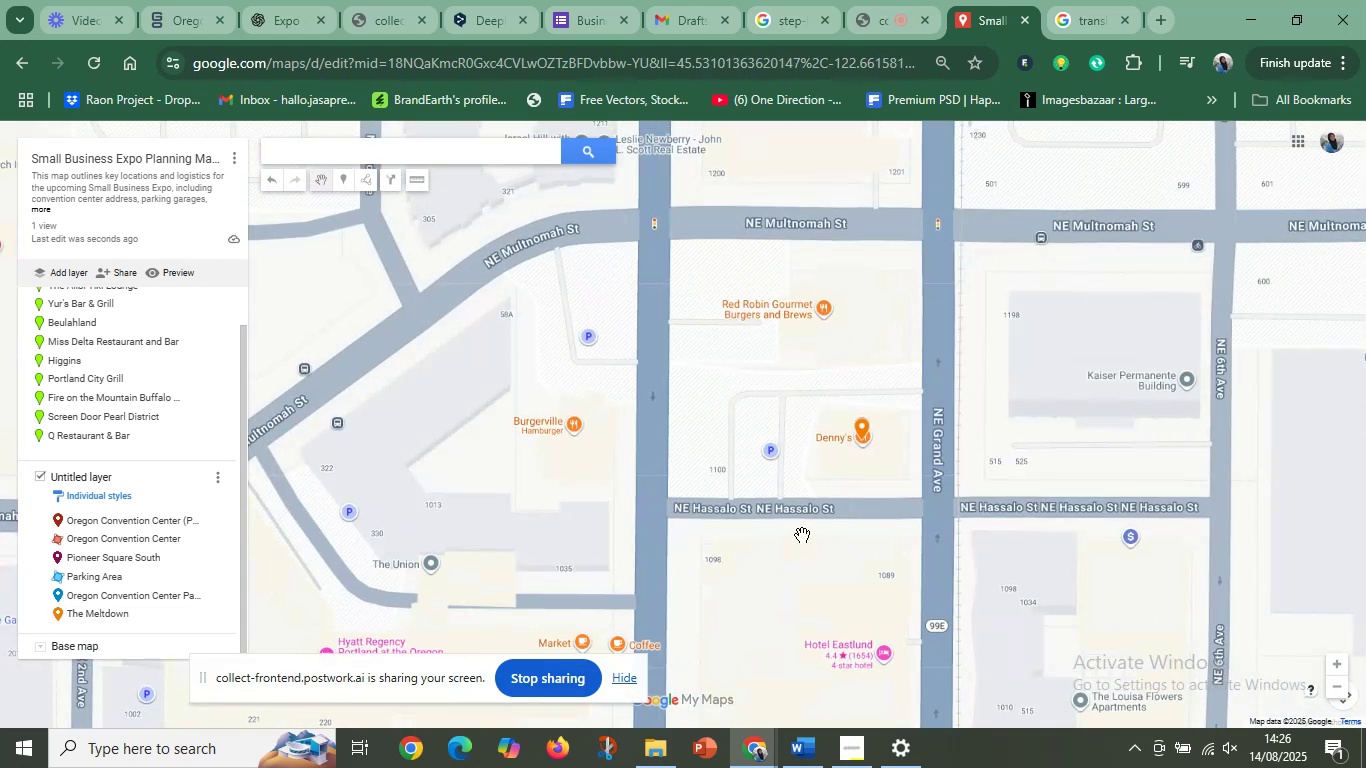 
left_click([852, 451])
 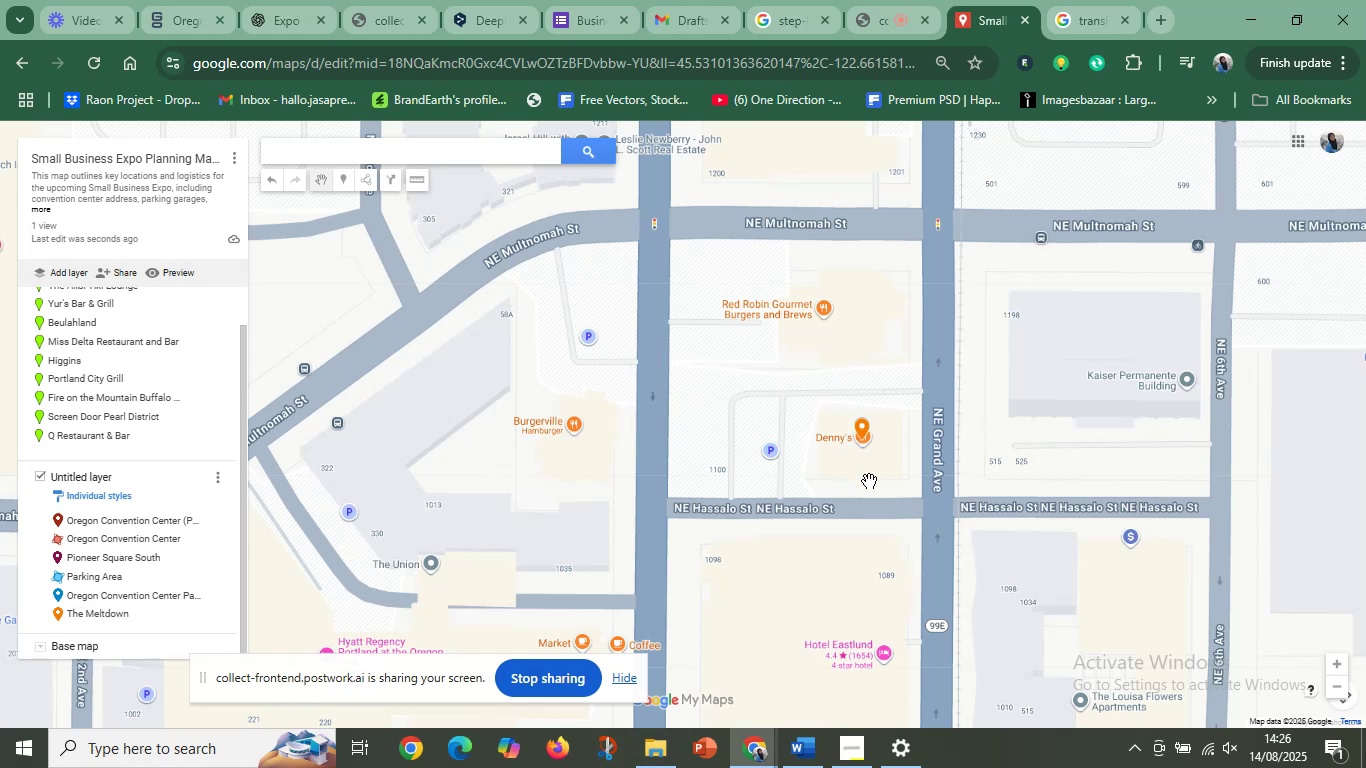 
scroll: coordinate [884, 482], scroll_direction: down, amount: 5.0
 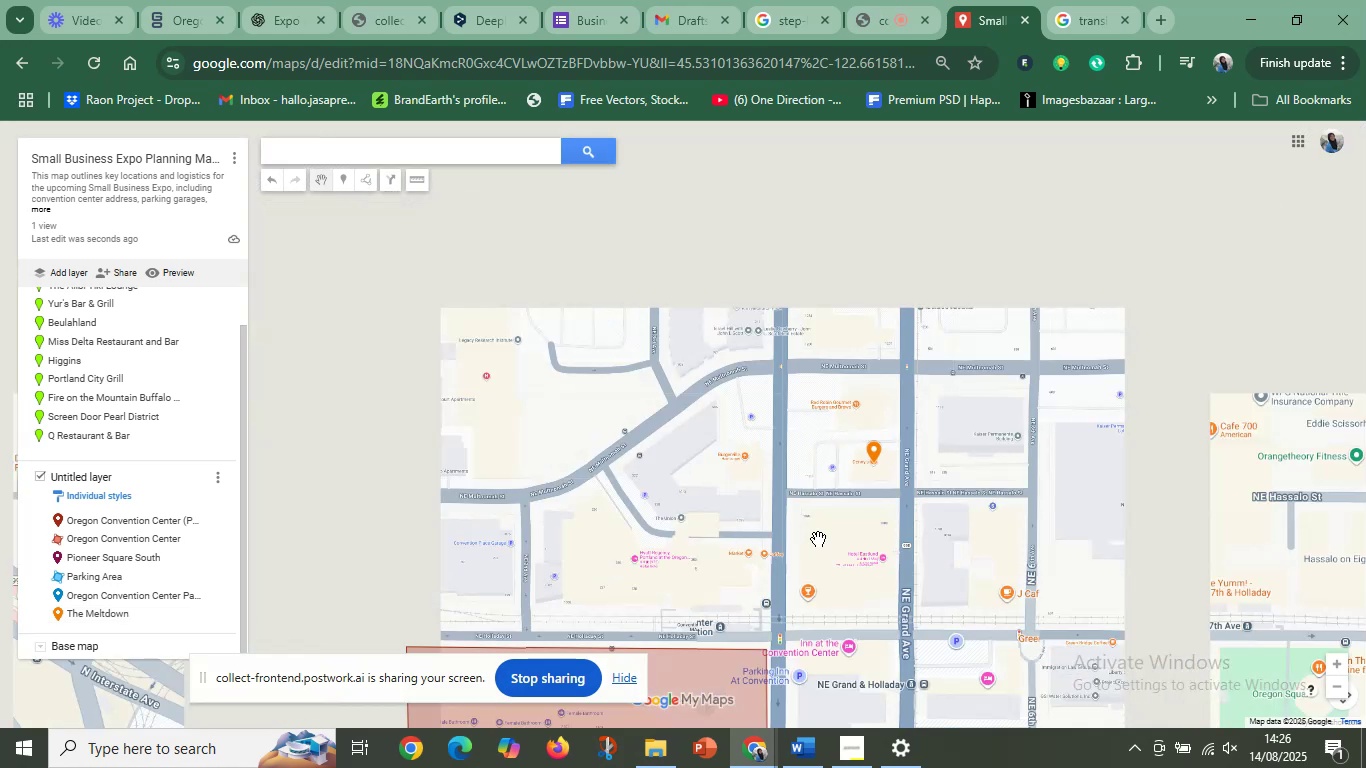 
left_click_drag(start_coordinate=[747, 582], to_coordinate=[938, 271])
 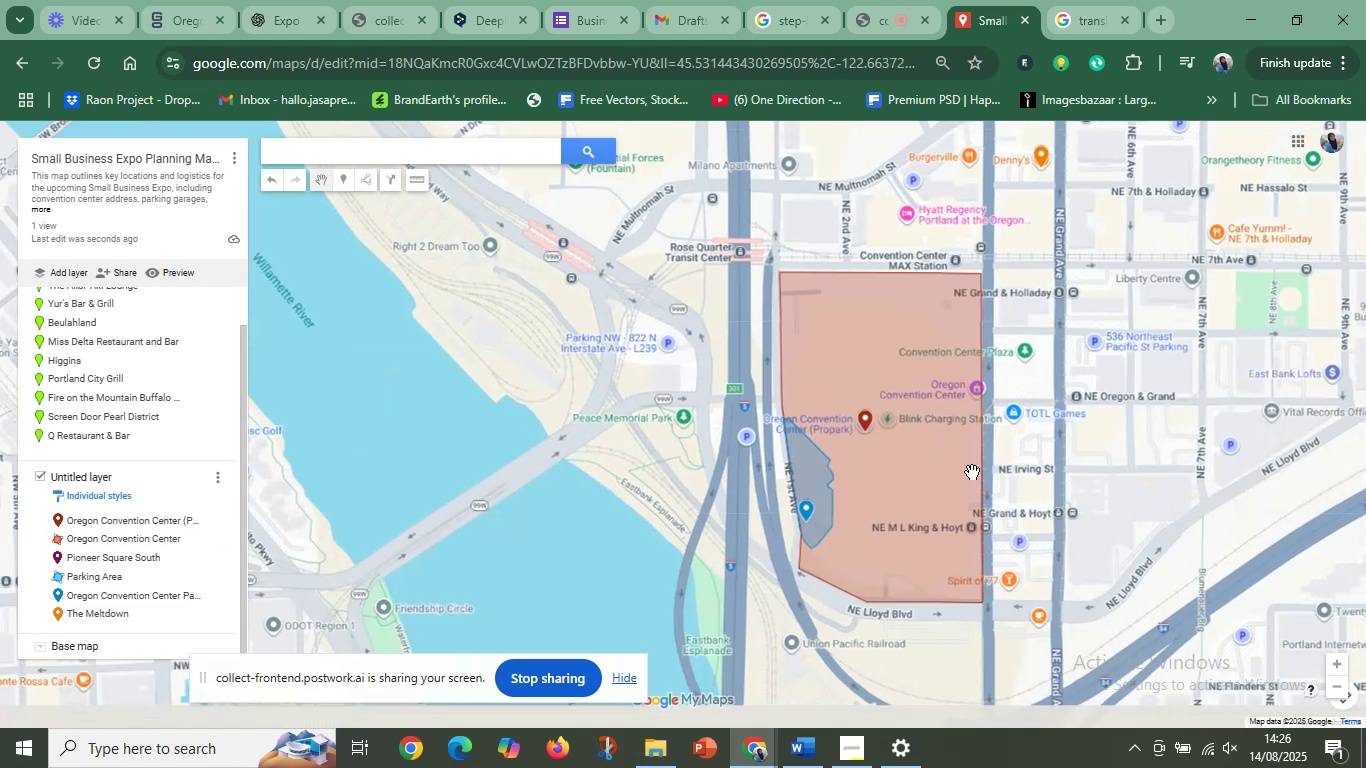 
scroll: coordinate [976, 489], scroll_direction: up, amount: 2.0
 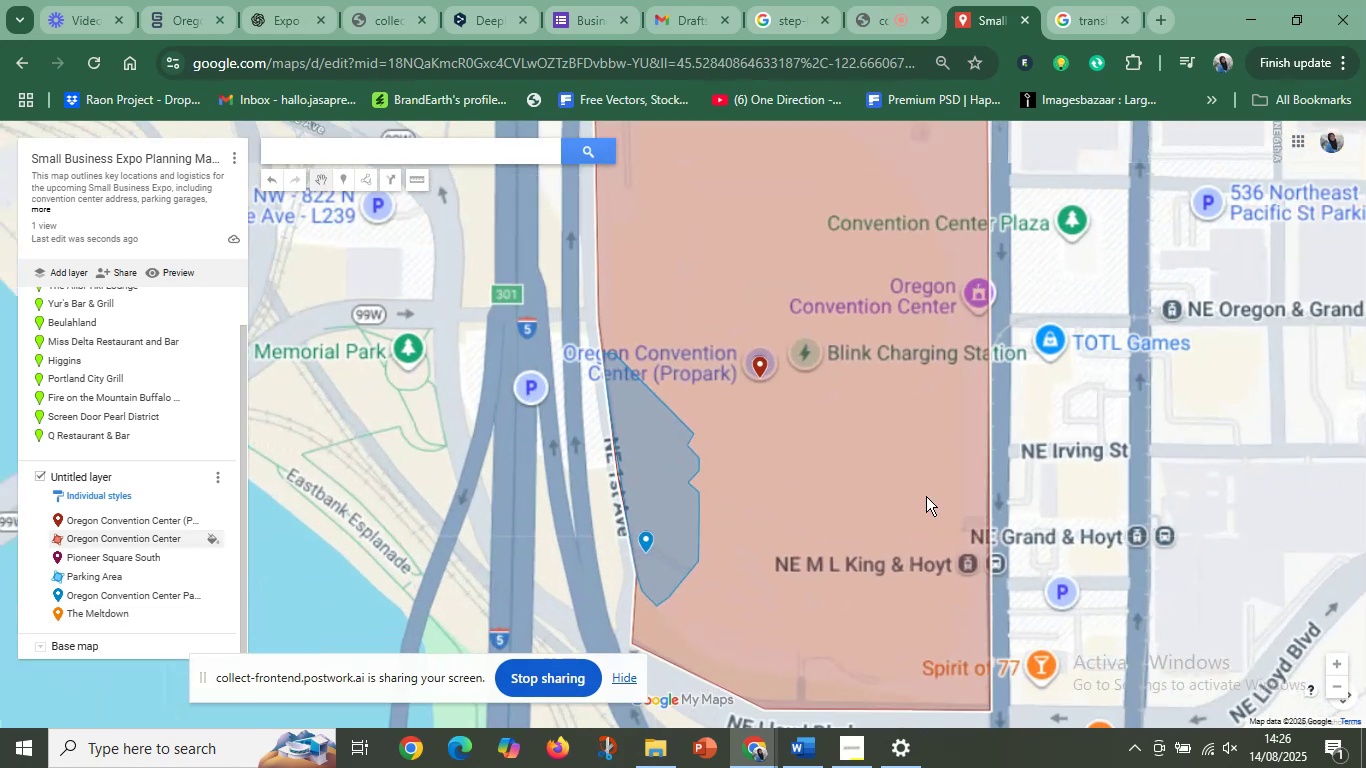 
left_click_drag(start_coordinate=[902, 458], to_coordinate=[944, 533])
 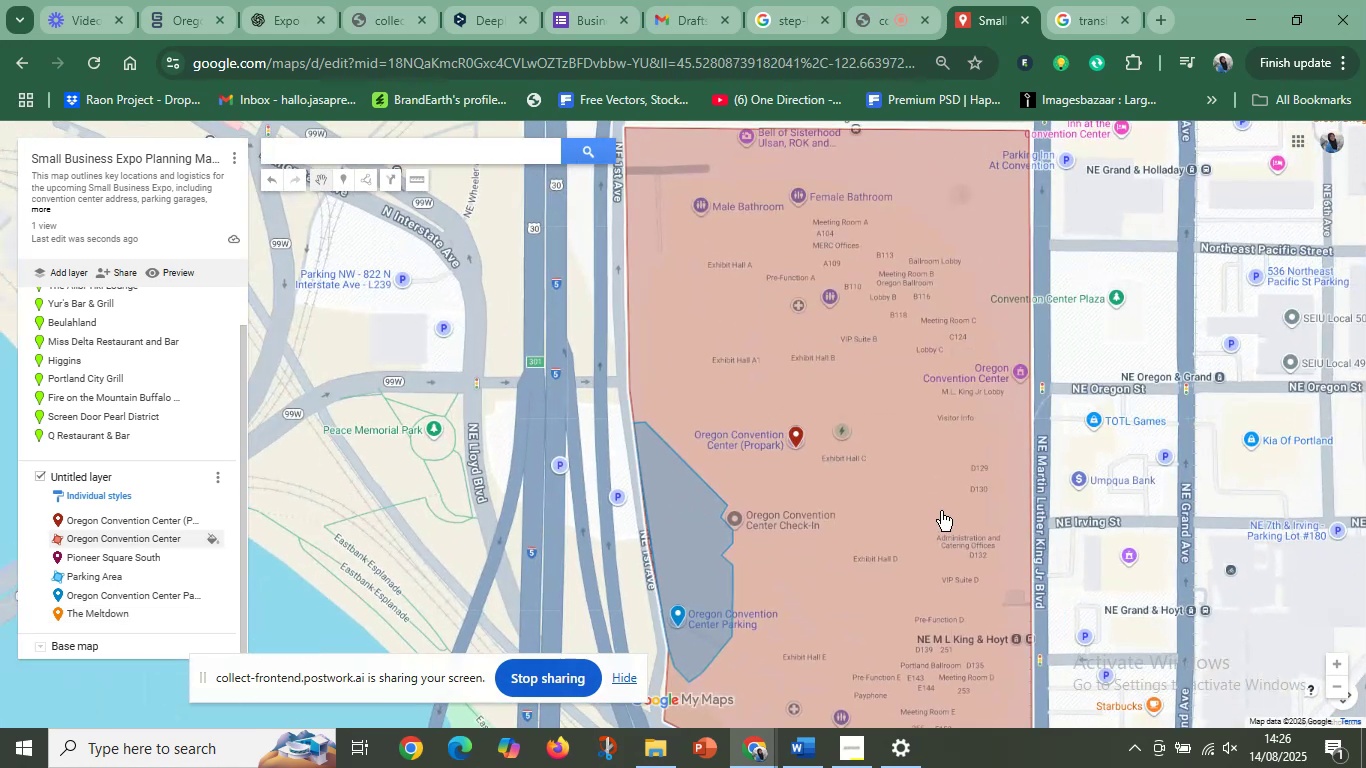 
scroll: coordinate [941, 511], scroll_direction: down, amount: 1.0
 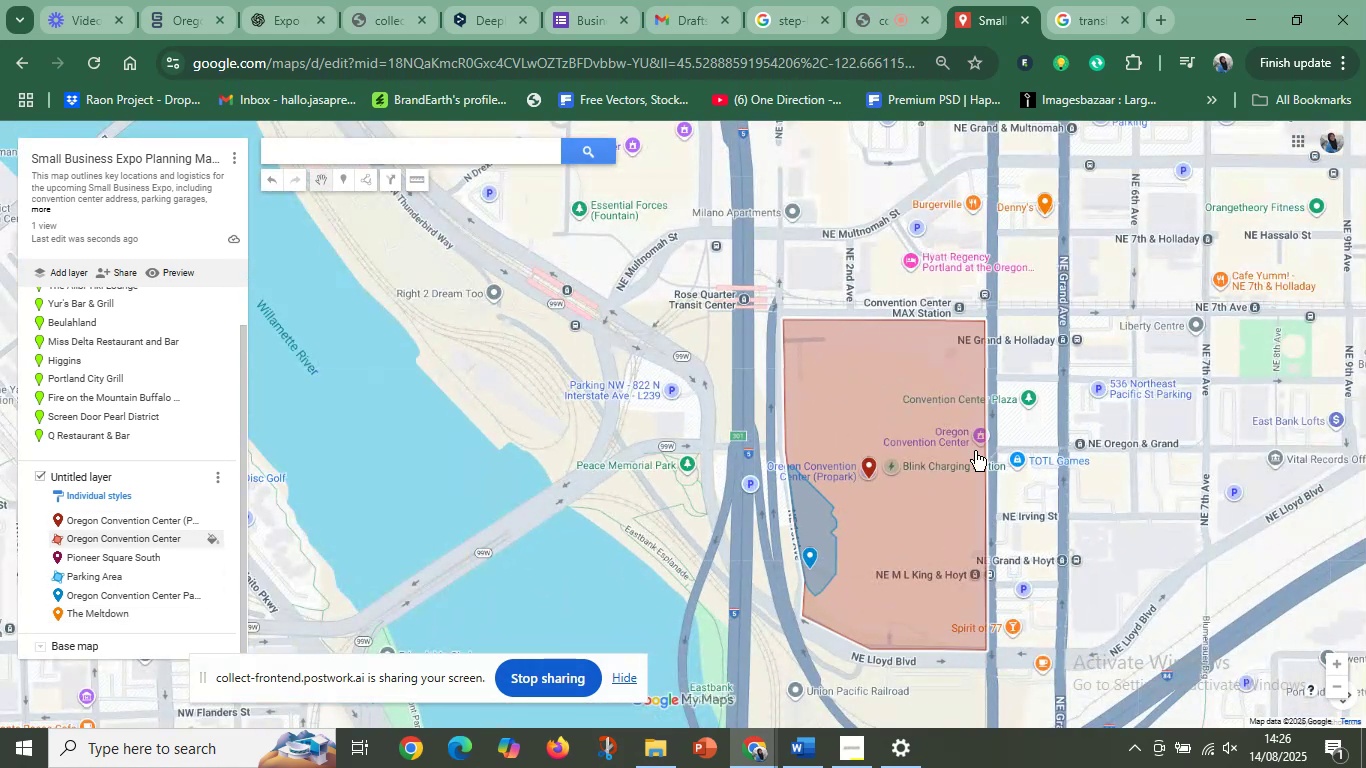 
left_click([795, 0])
 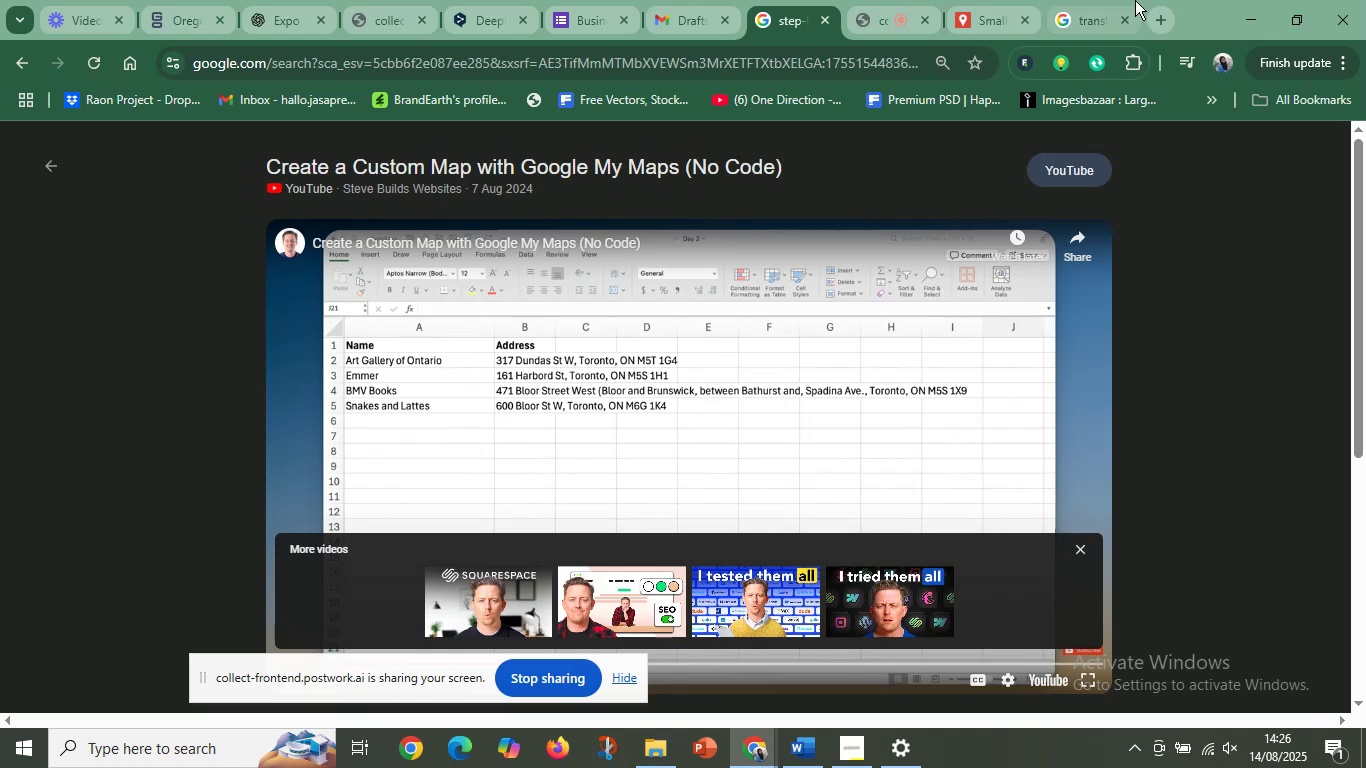 
left_click([868, 0])
 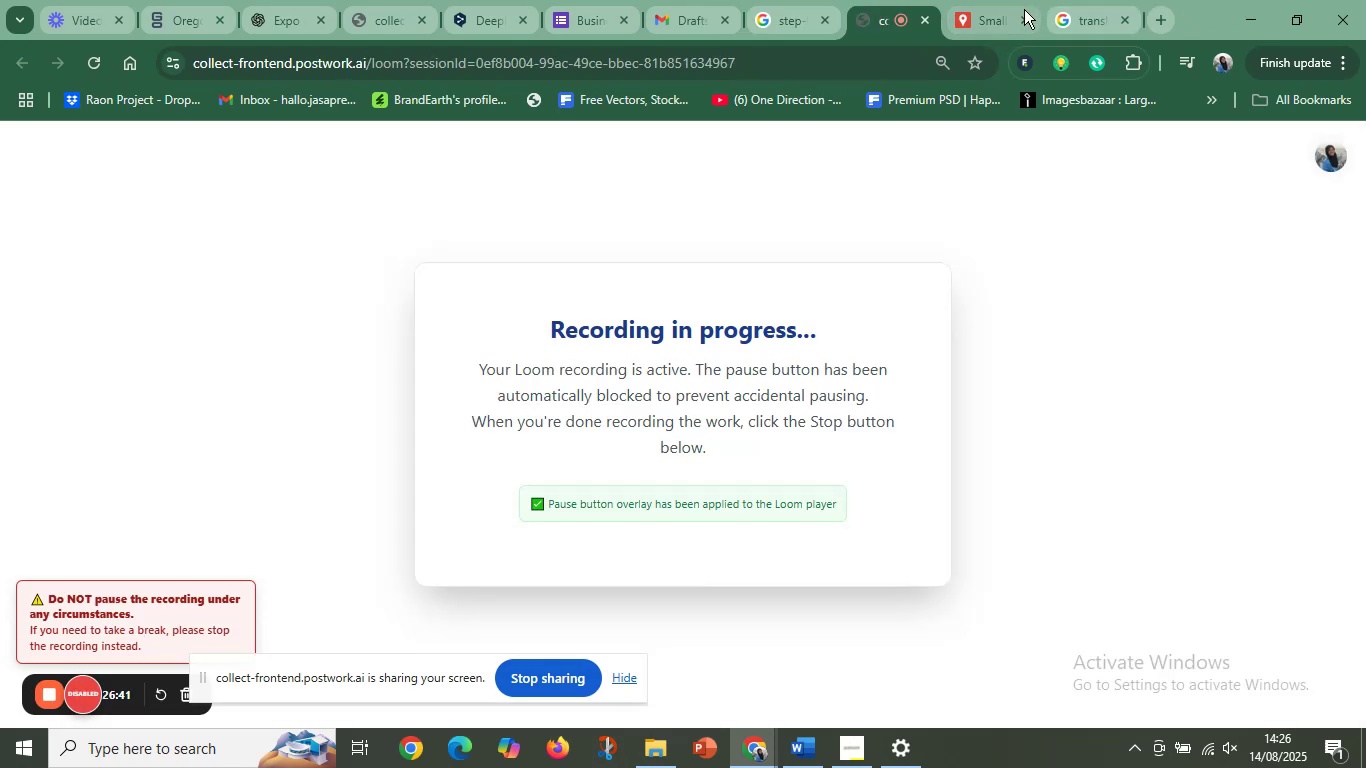 
left_click([966, 2])
 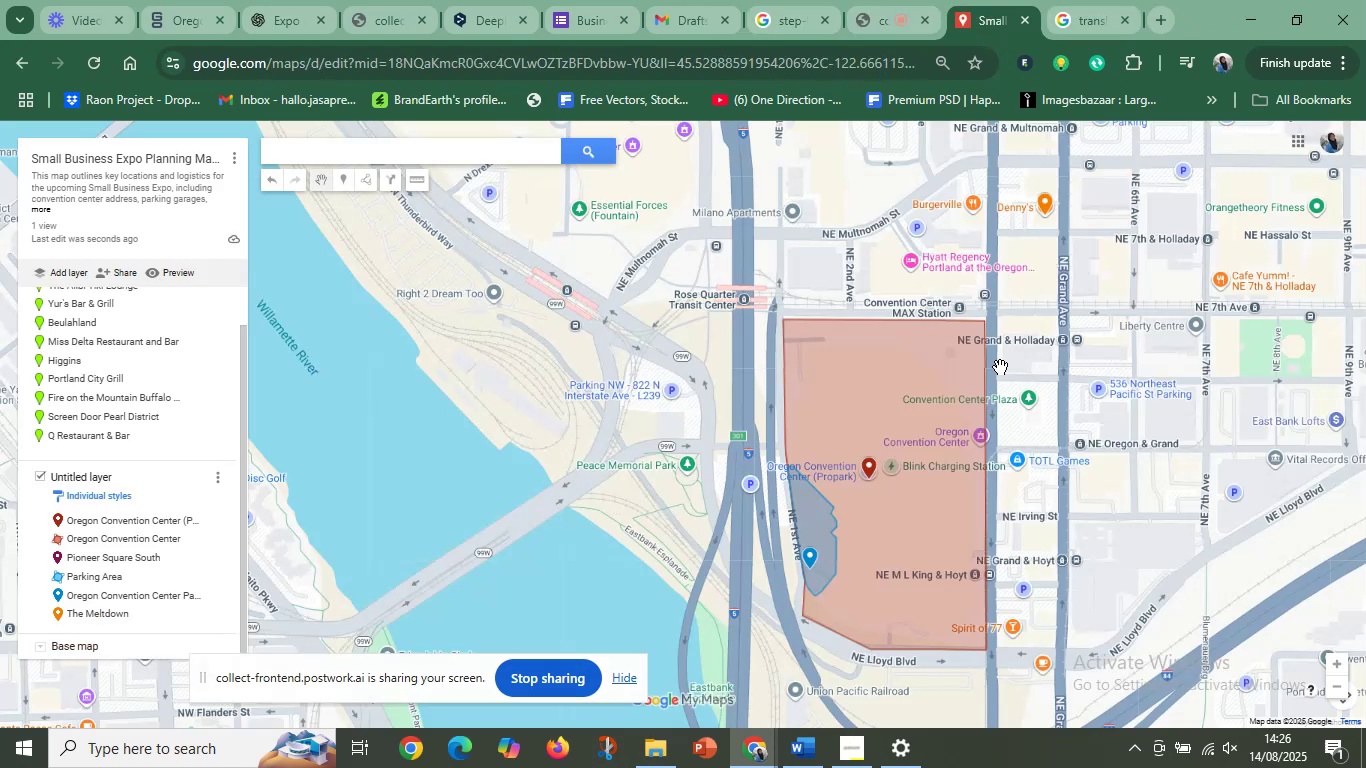 
scroll: coordinate [1007, 390], scroll_direction: down, amount: 3.0
 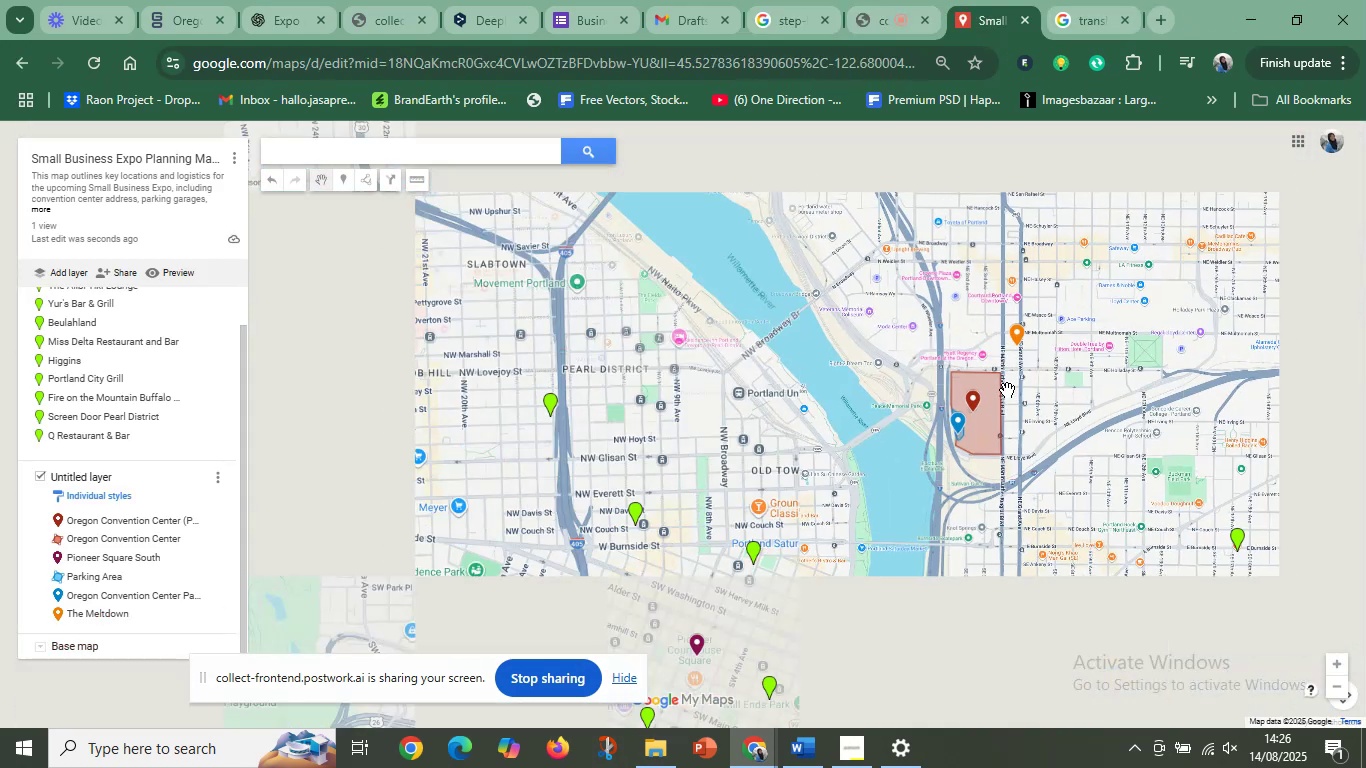 
scroll: coordinate [1022, 427], scroll_direction: up, amount: 2.0
 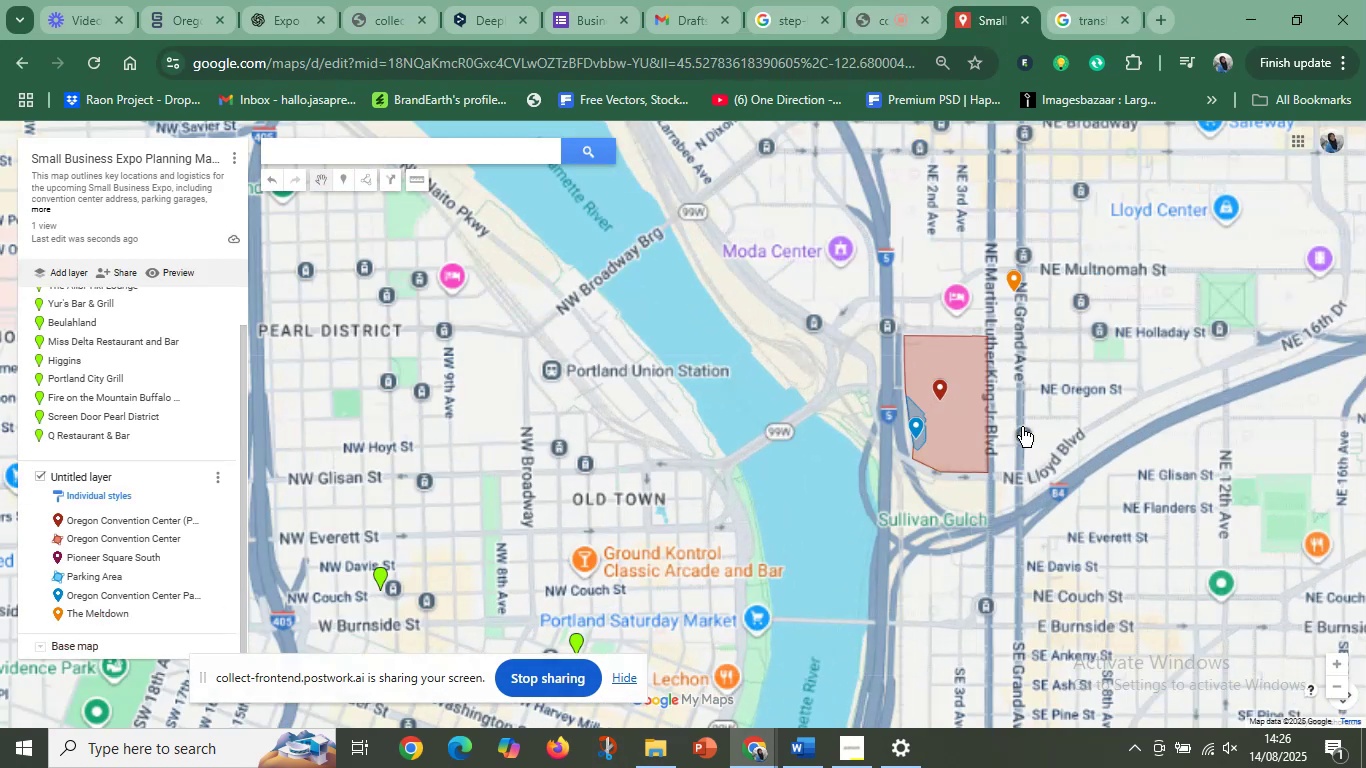 
left_click_drag(start_coordinate=[1053, 365], to_coordinate=[912, 501])
 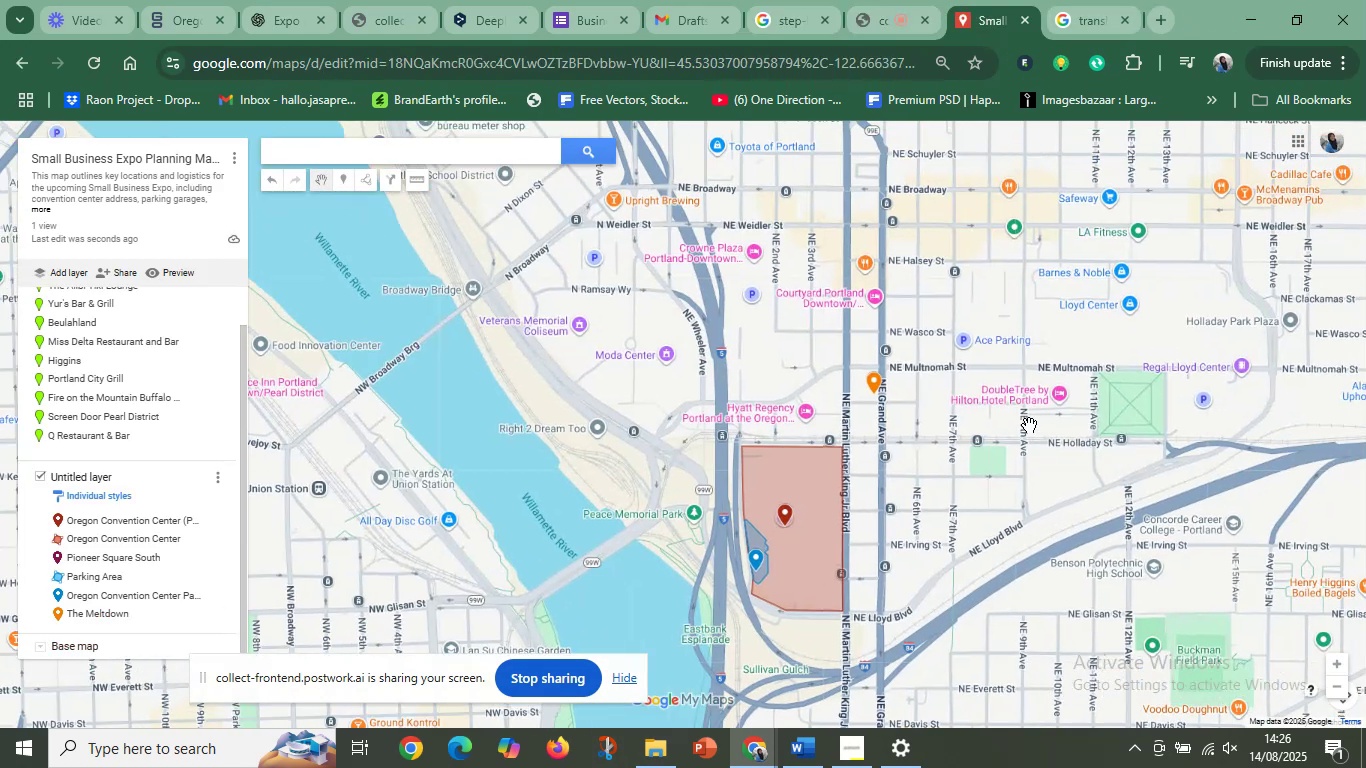 
left_click_drag(start_coordinate=[1023, 426], to_coordinate=[951, 336])
 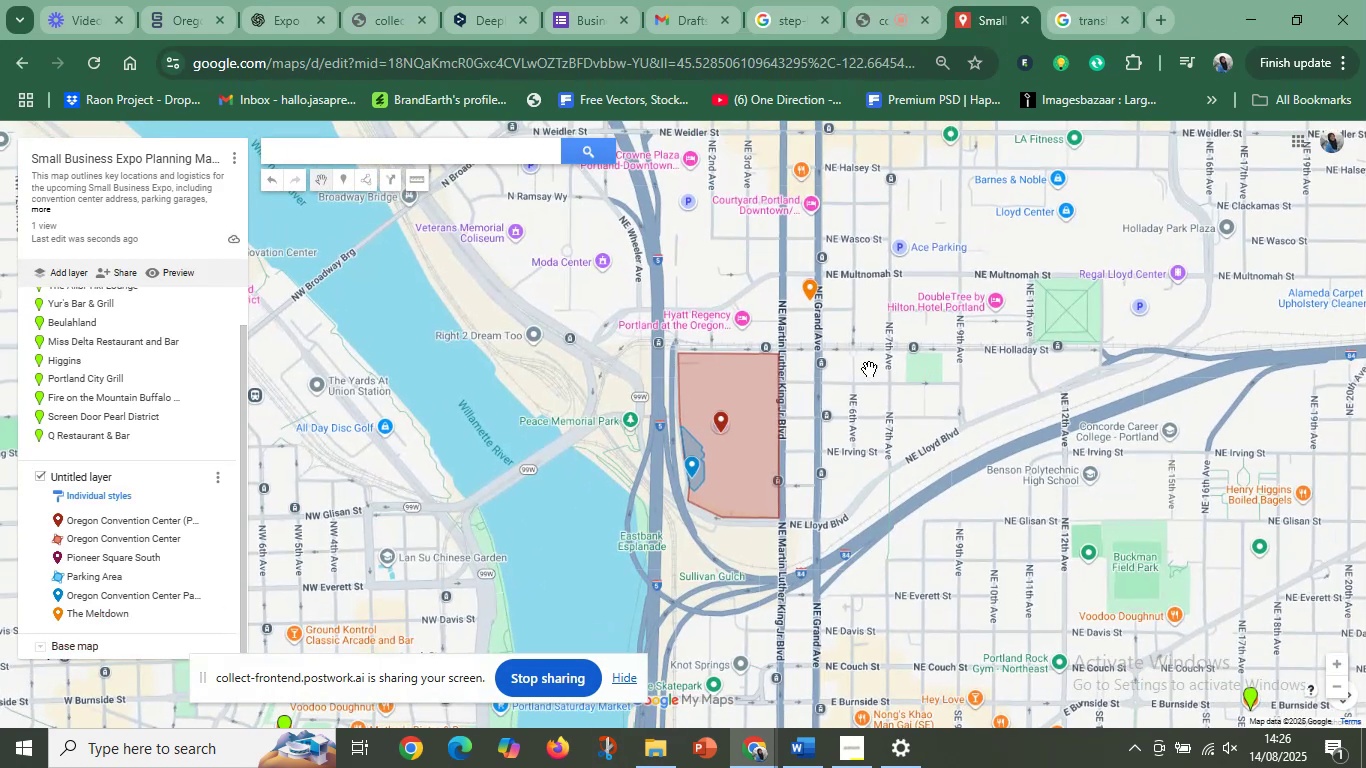 
scroll: coordinate [837, 380], scroll_direction: up, amount: 5.0
 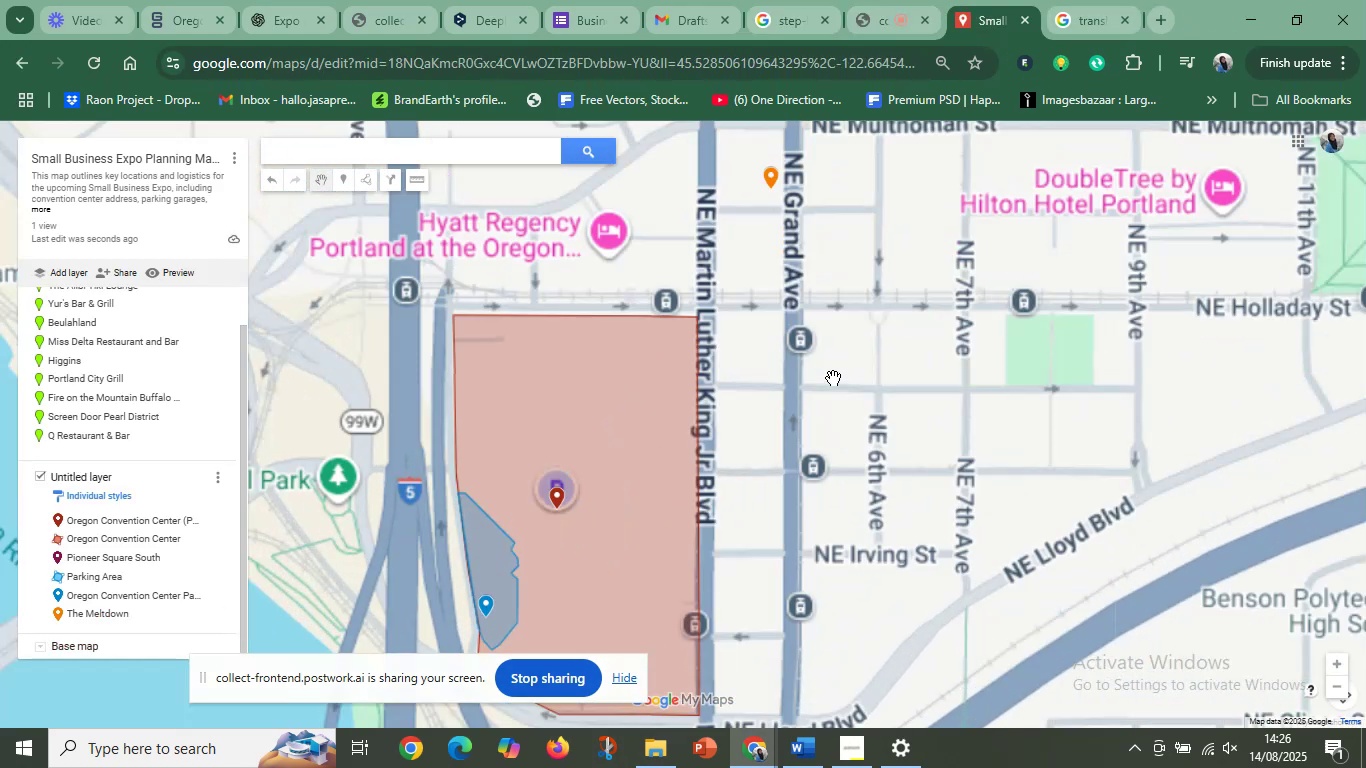 
left_click_drag(start_coordinate=[749, 235], to_coordinate=[773, 552])
 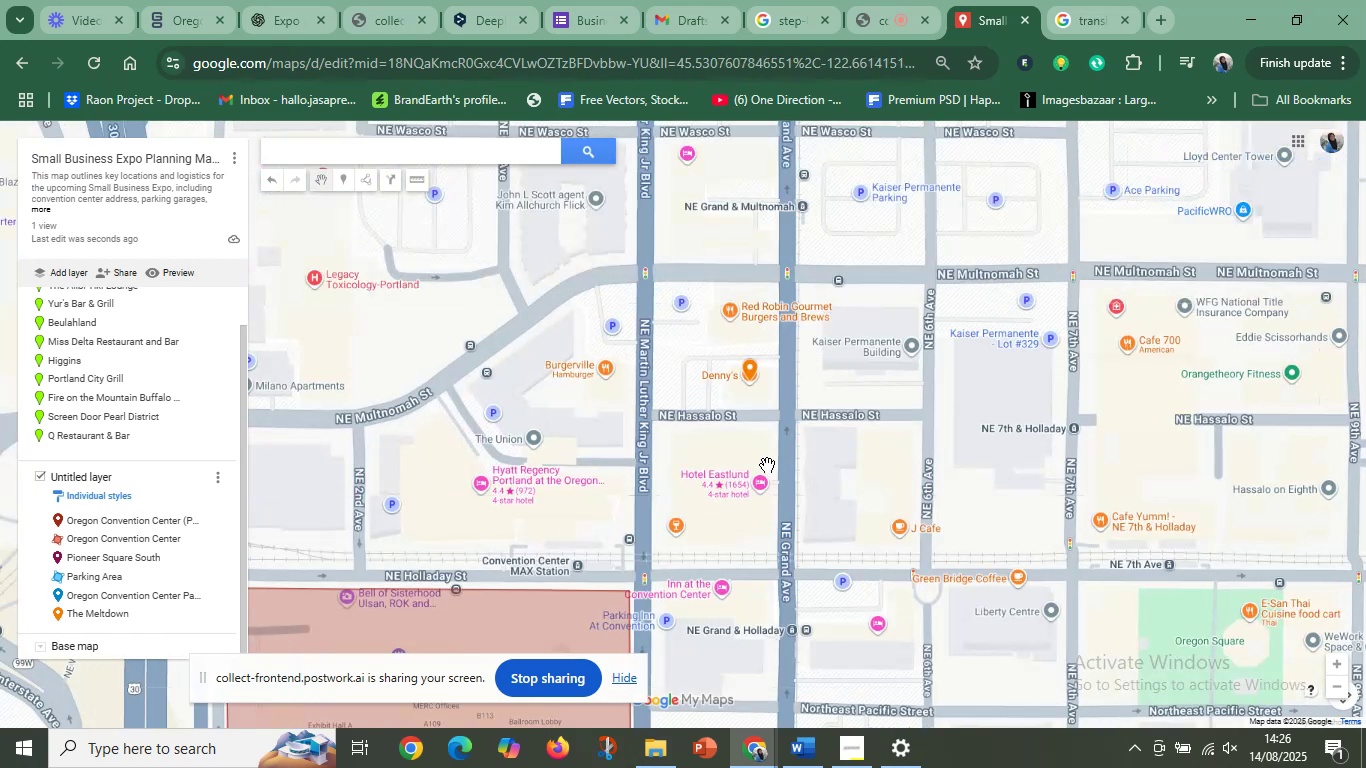 
left_click([767, 464])
 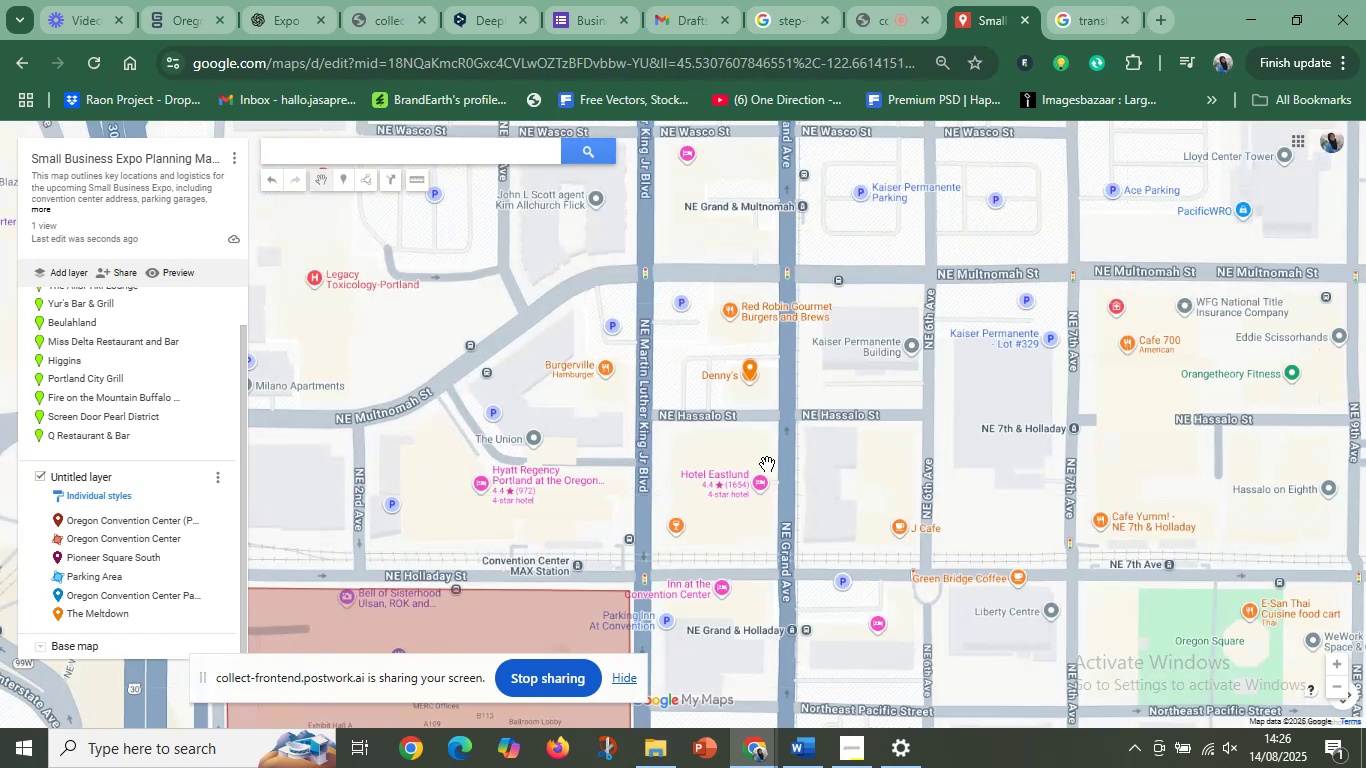 
scroll: coordinate [767, 464], scroll_direction: up, amount: 4.0
 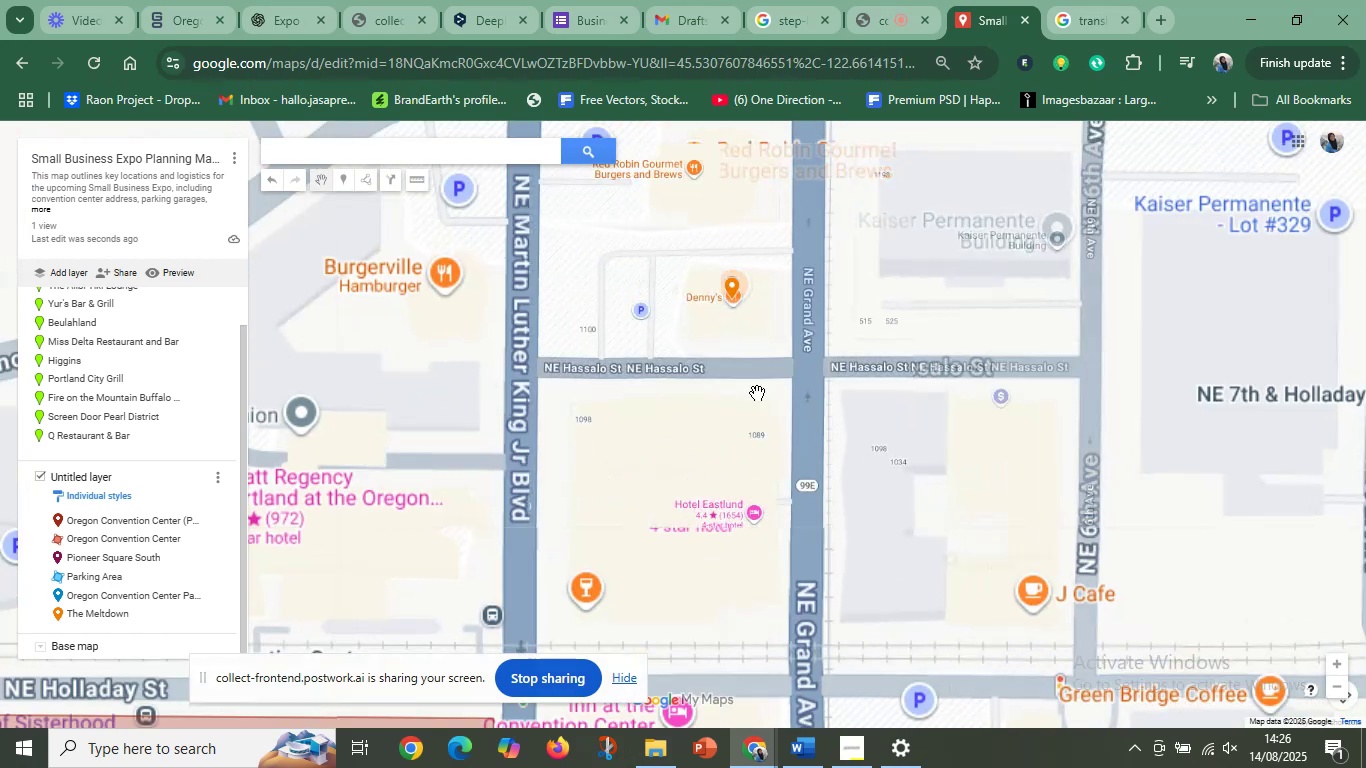 
left_click_drag(start_coordinate=[757, 371], to_coordinate=[780, 498])
 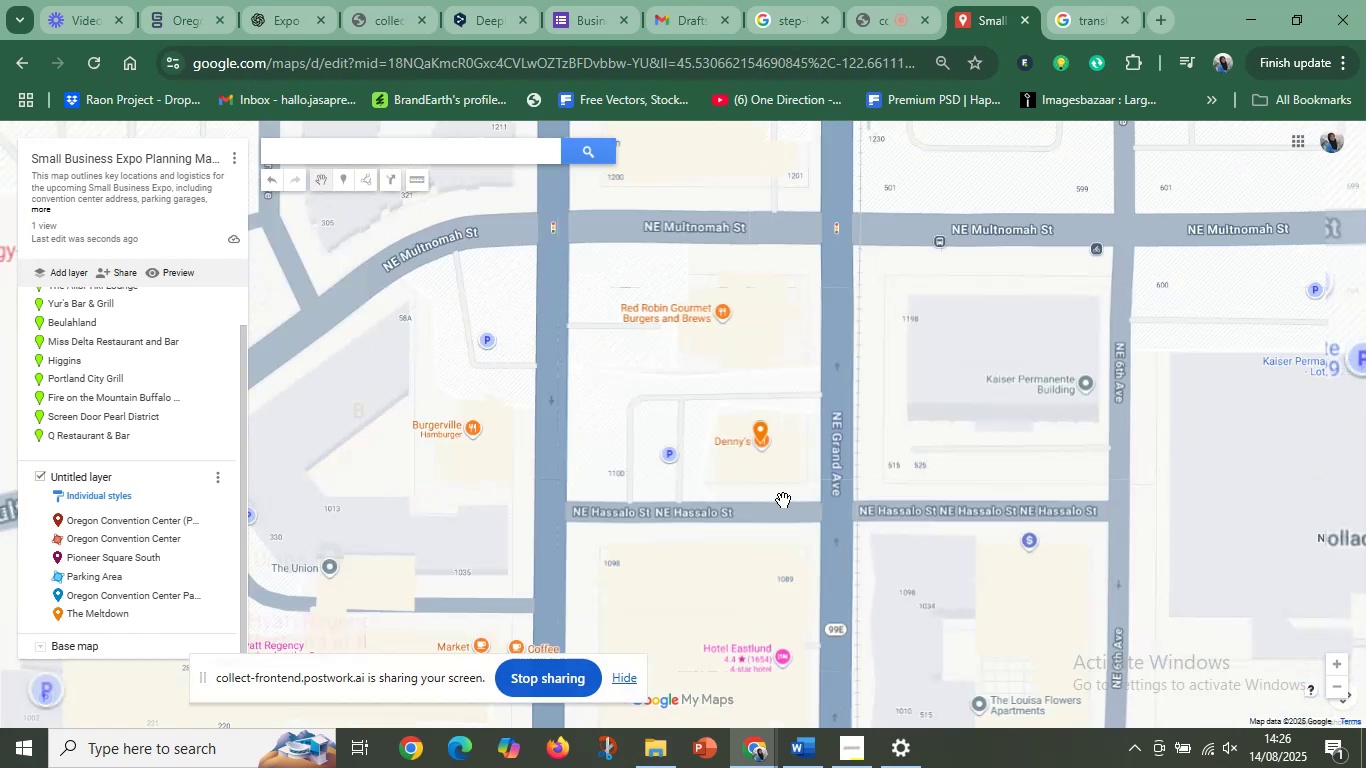 
scroll: coordinate [789, 501], scroll_direction: up, amount: 2.0
 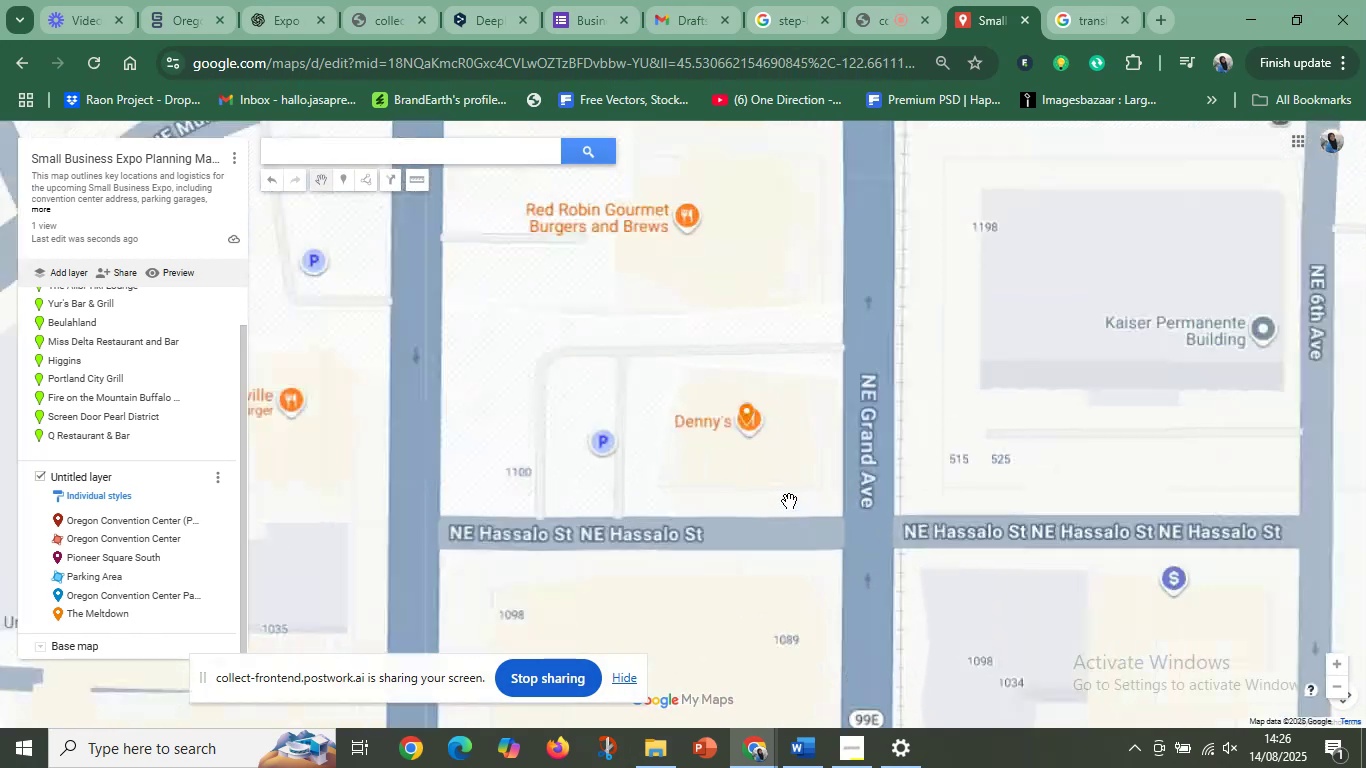 
left_click_drag(start_coordinate=[689, 501], to_coordinate=[807, 502])
 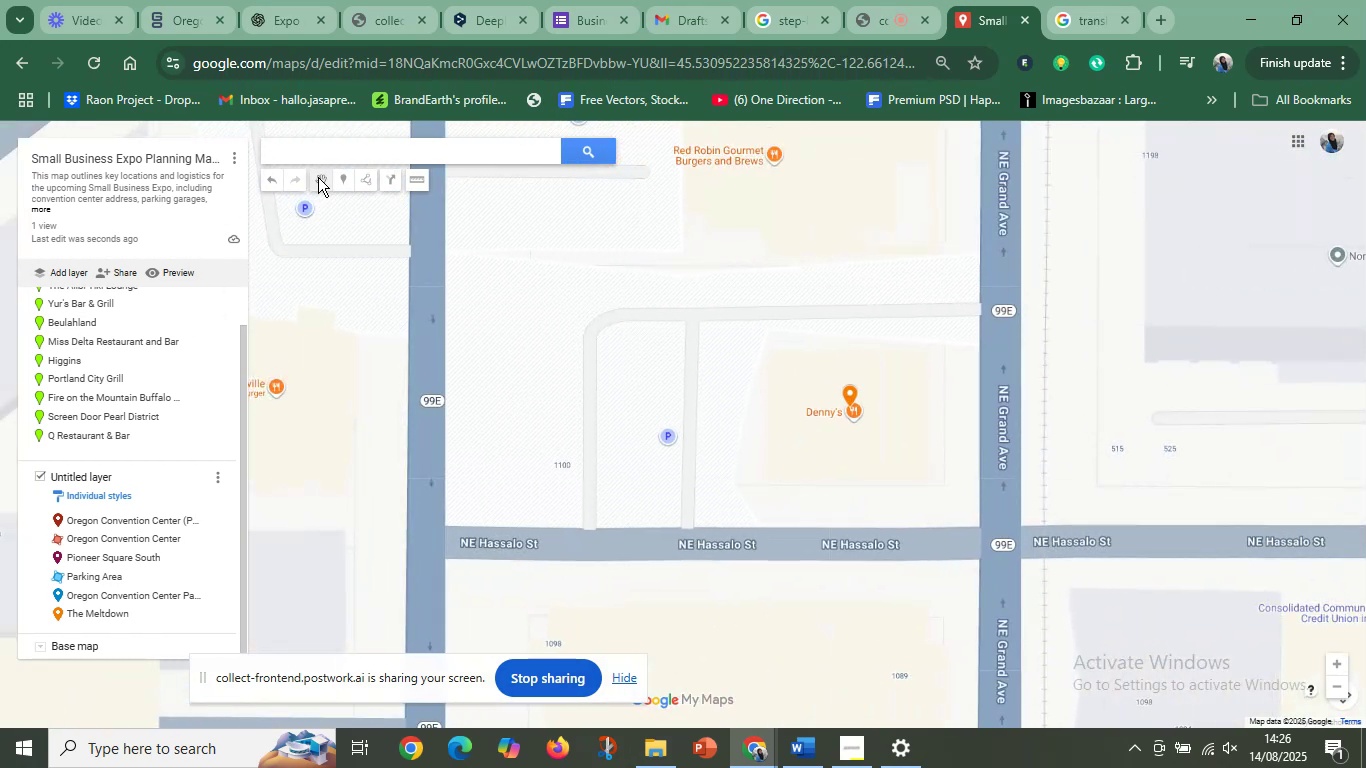 
left_click([363, 182])
 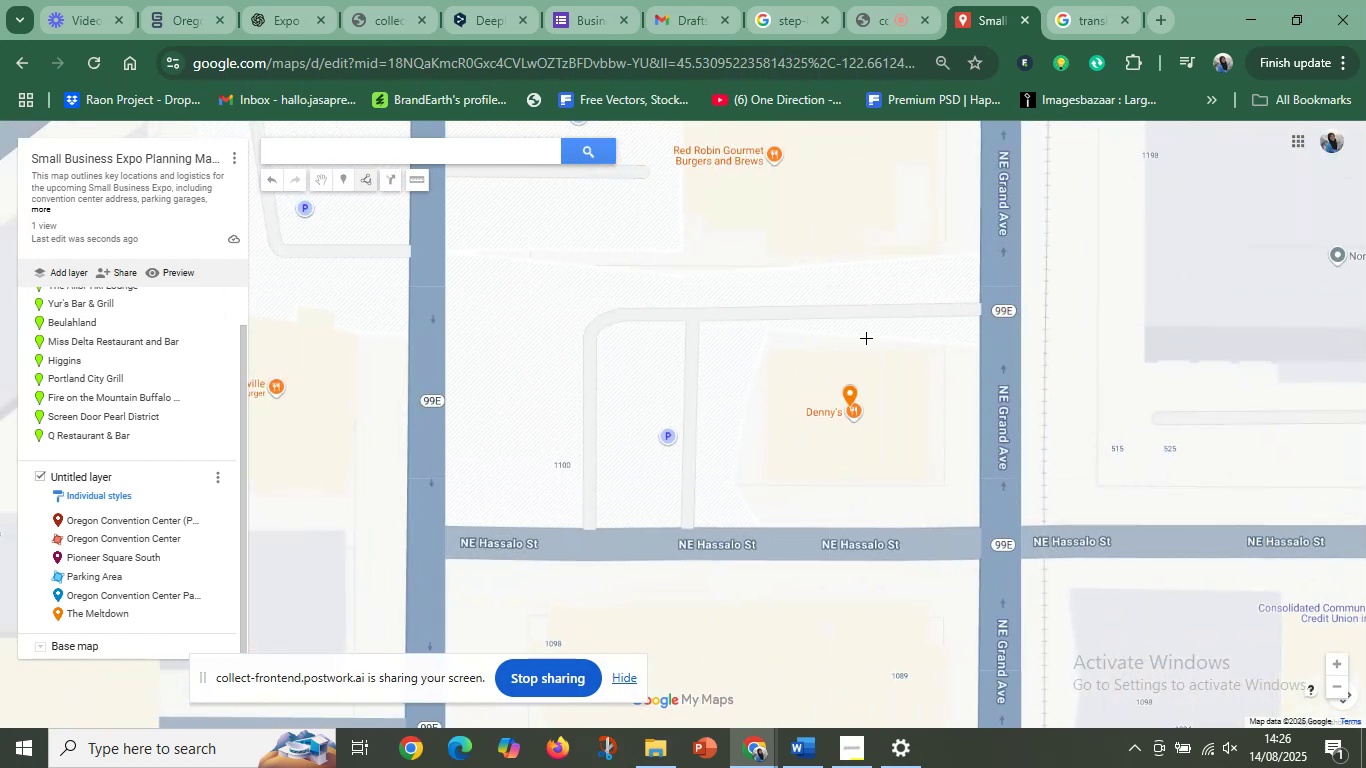 
left_click([364, 184])
 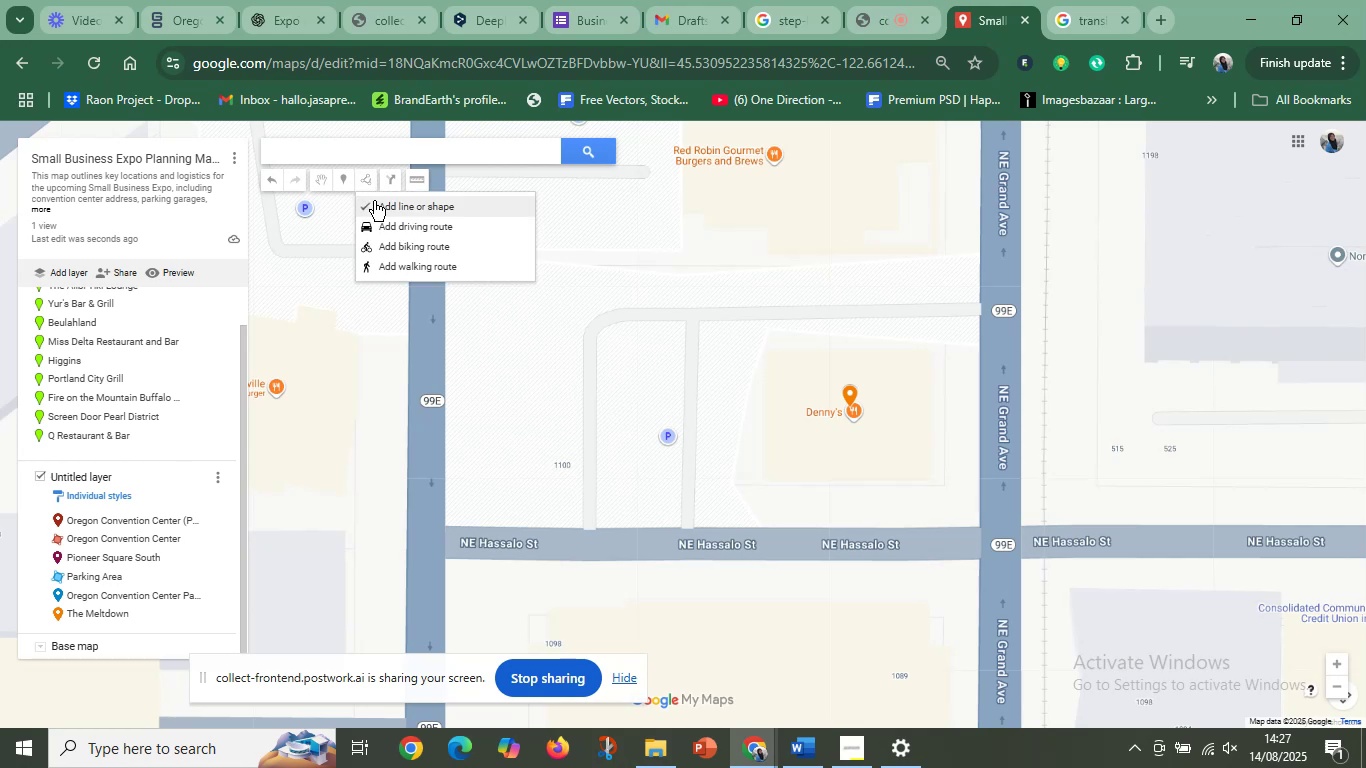 
left_click([374, 201])
 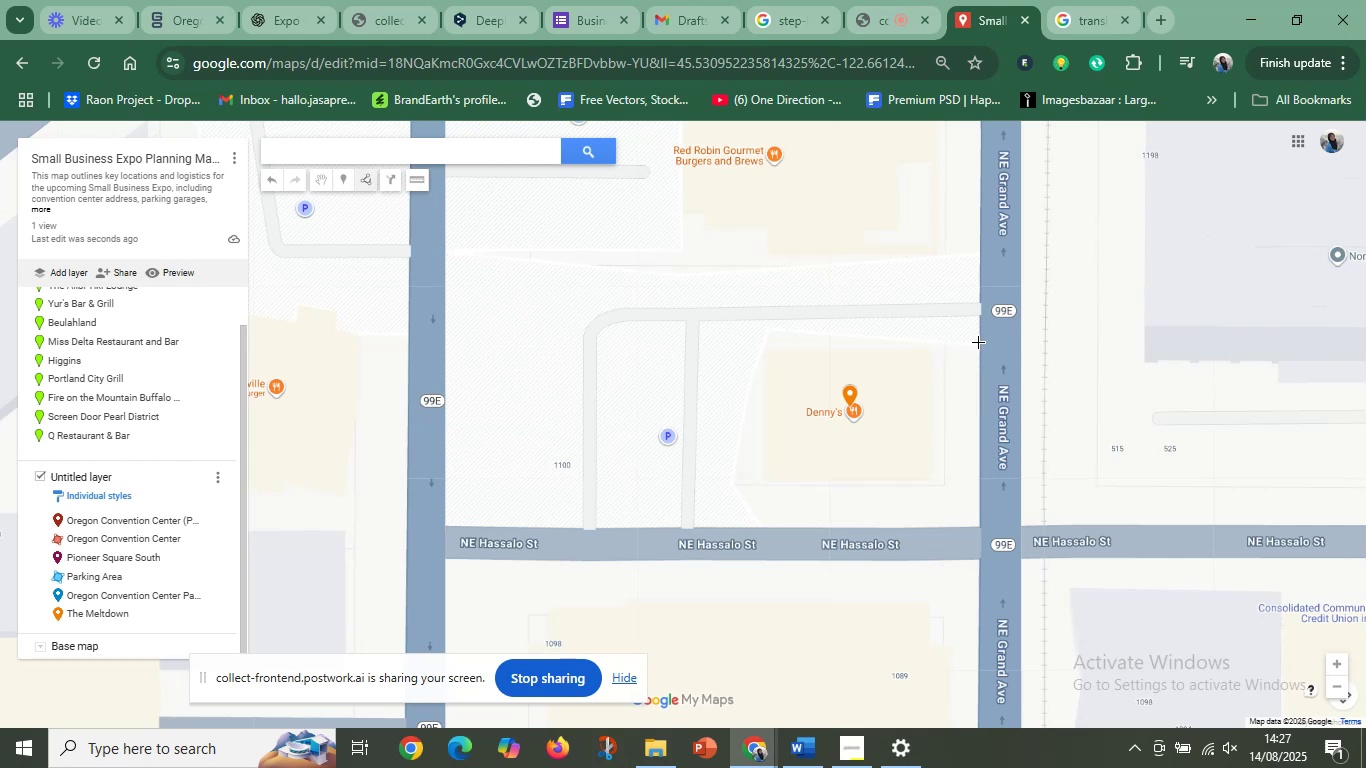 
left_click([979, 342])
 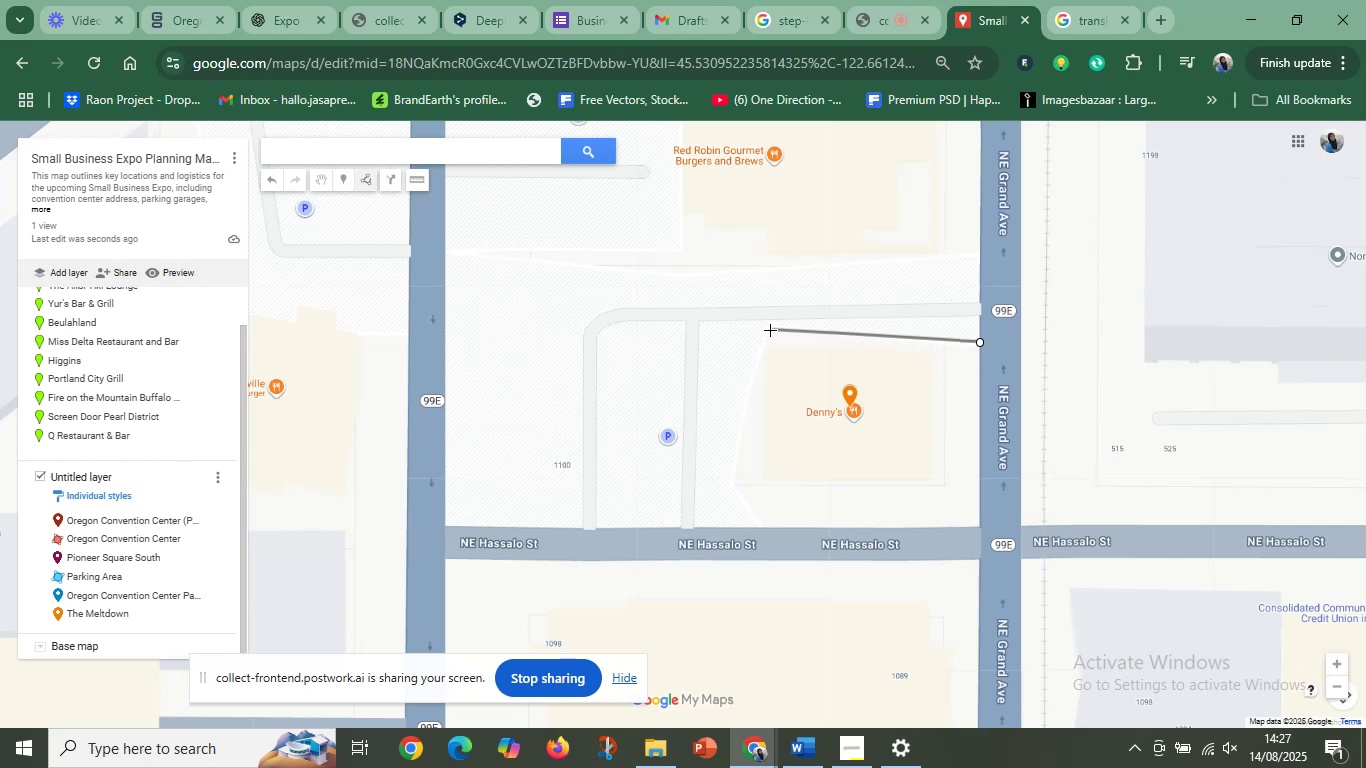 
left_click([769, 330])
 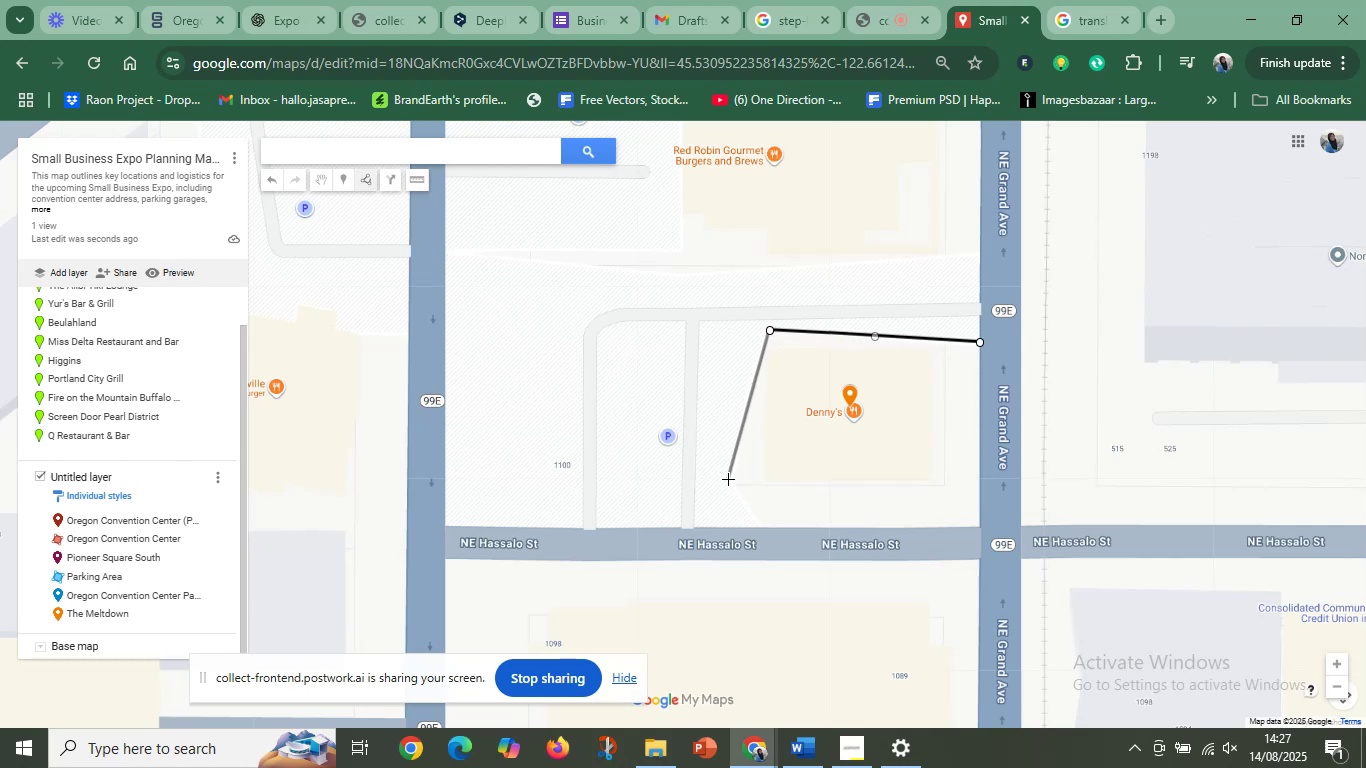 
left_click([728, 479])
 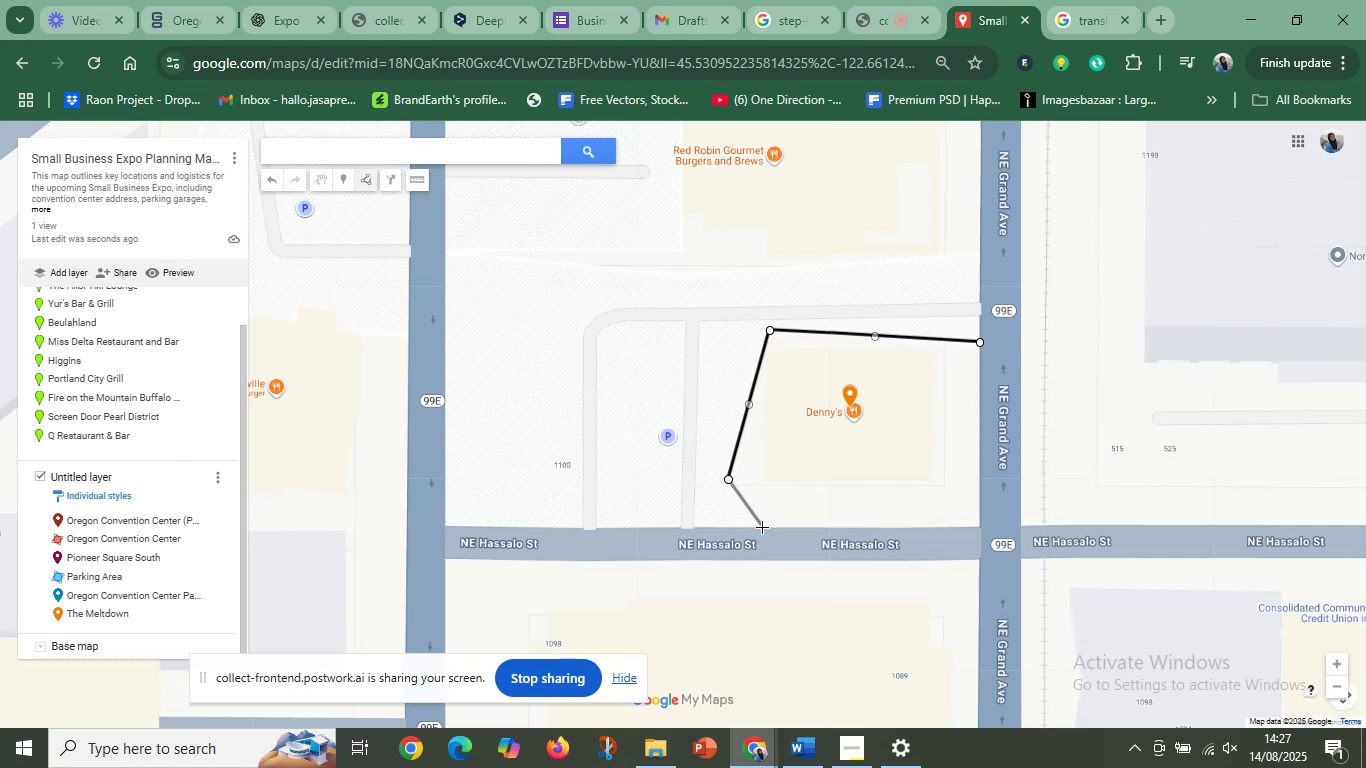 
left_click([762, 527])
 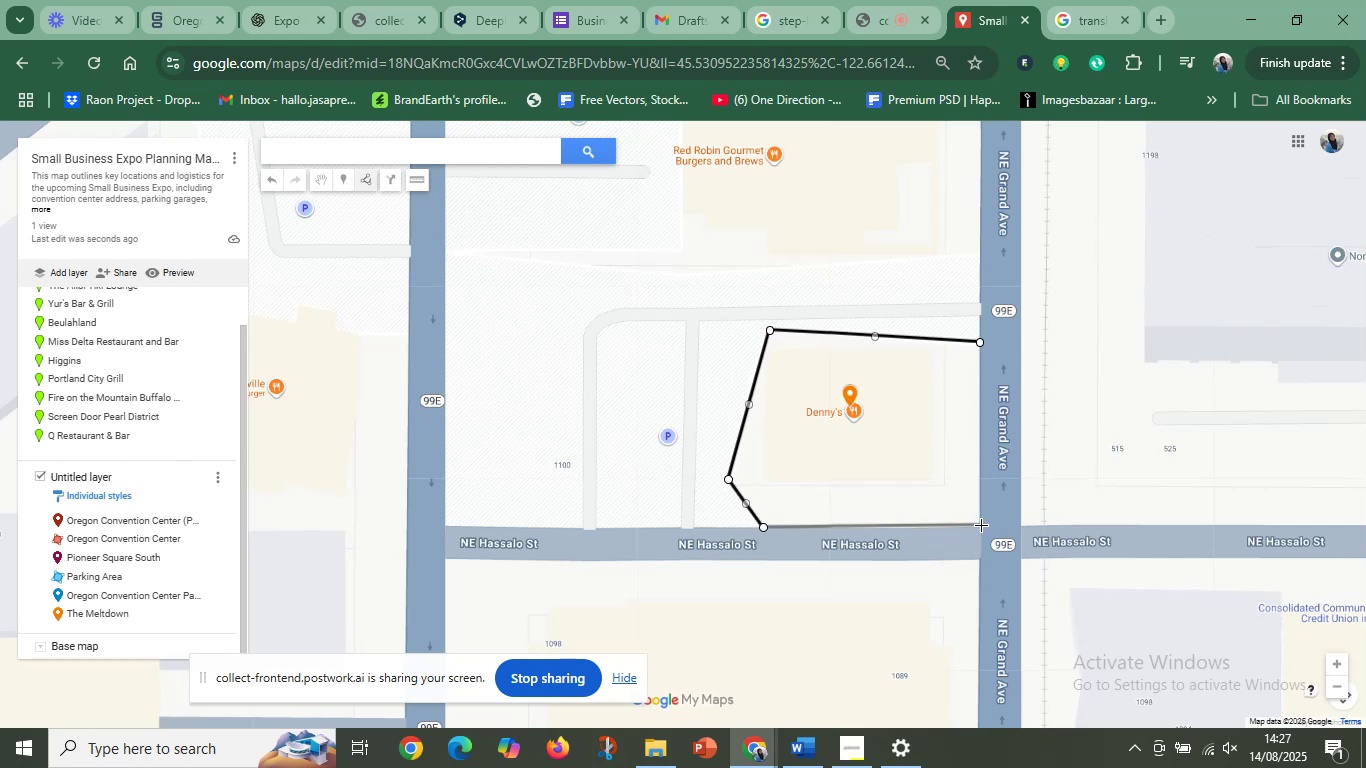 
left_click([981, 525])
 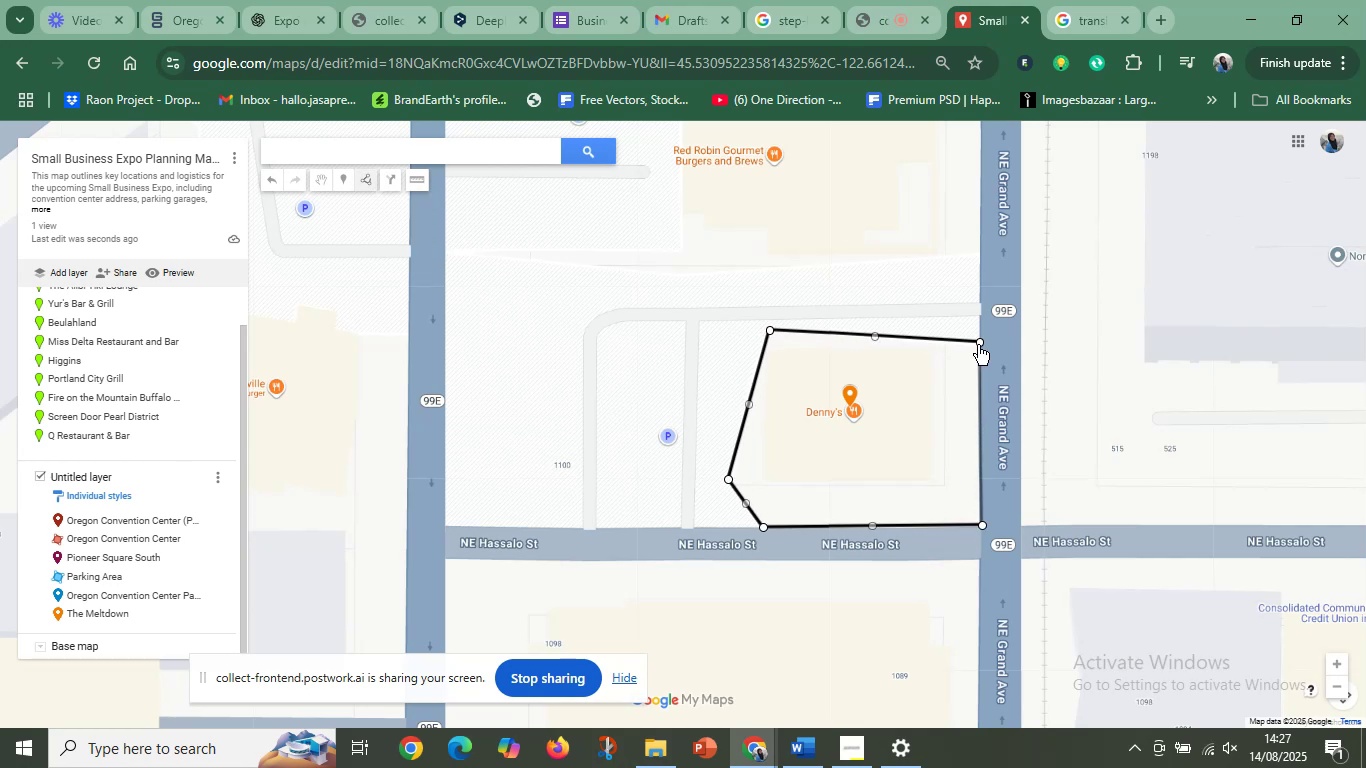 
left_click([978, 343])
 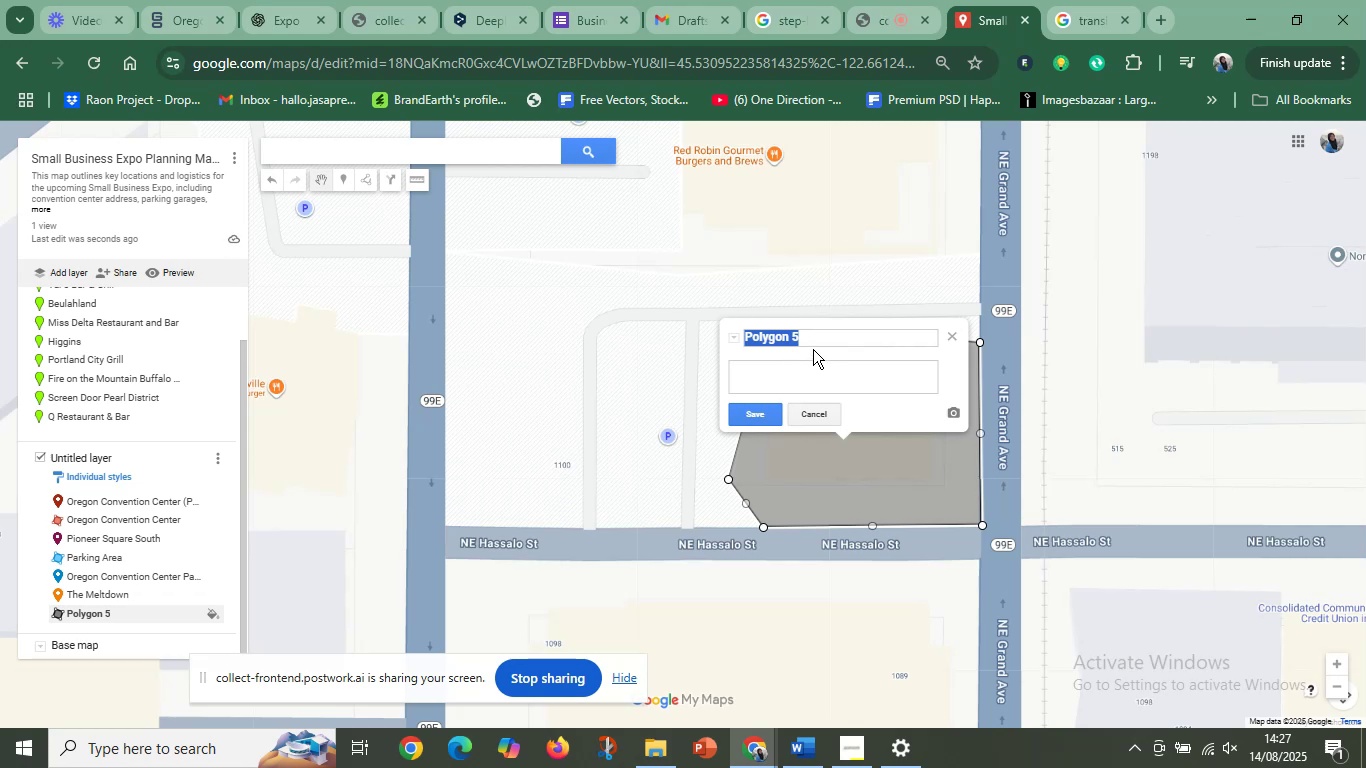 
type(Restauran)
 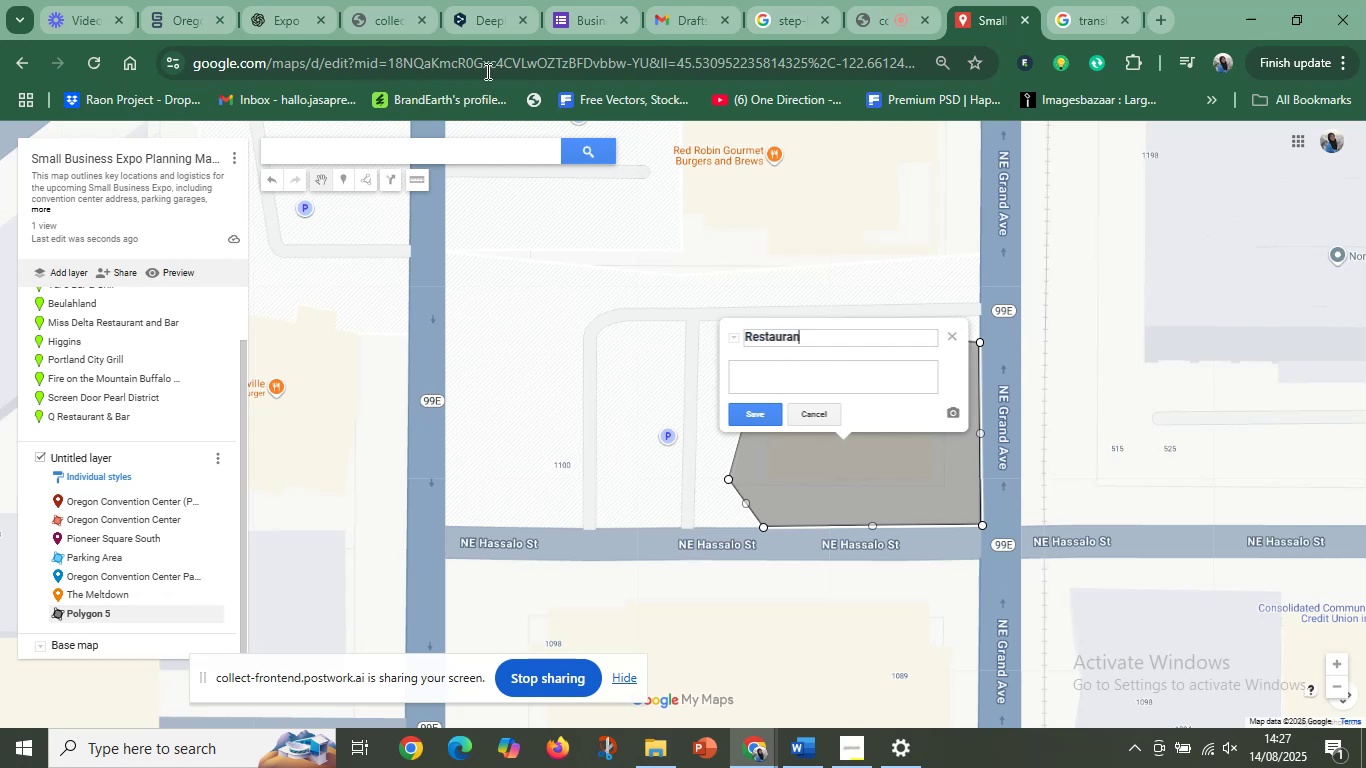 
left_click([907, 0])
 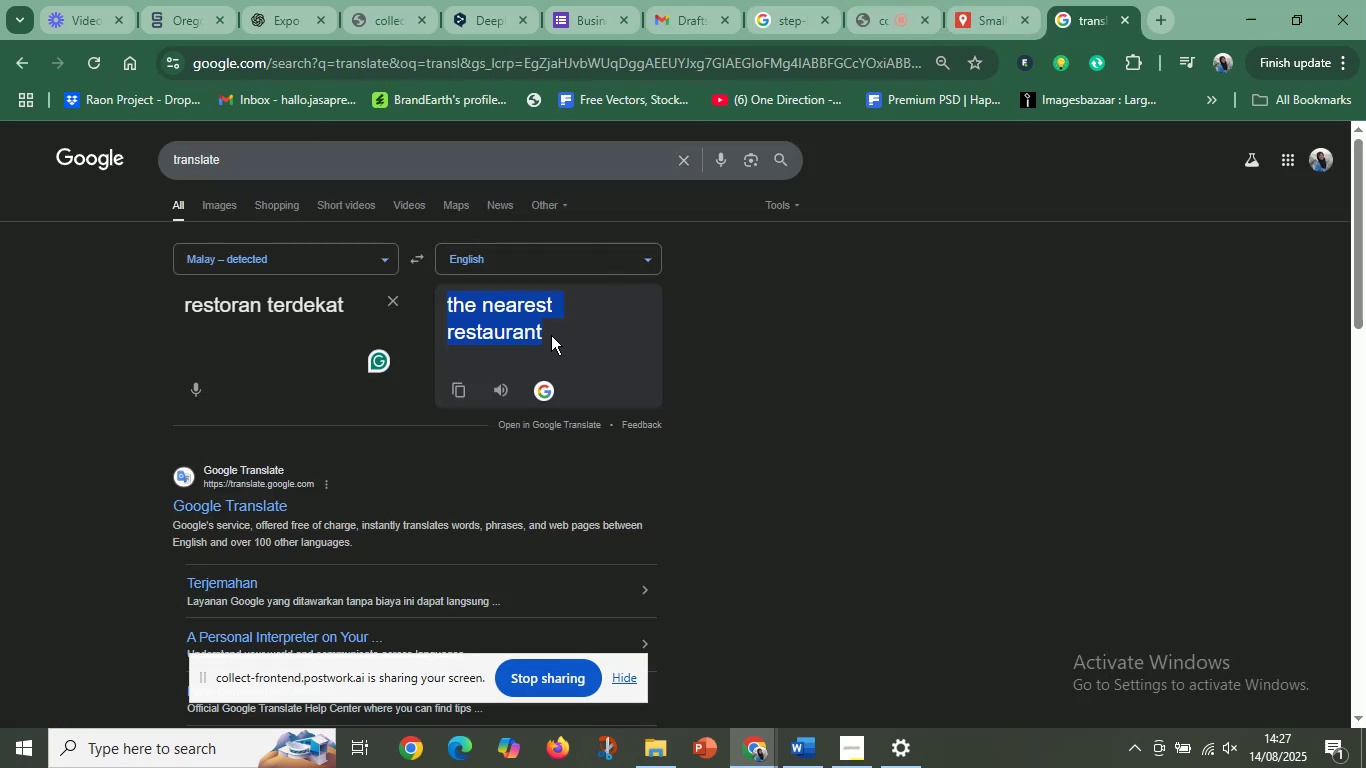 
left_click([996, 0])
 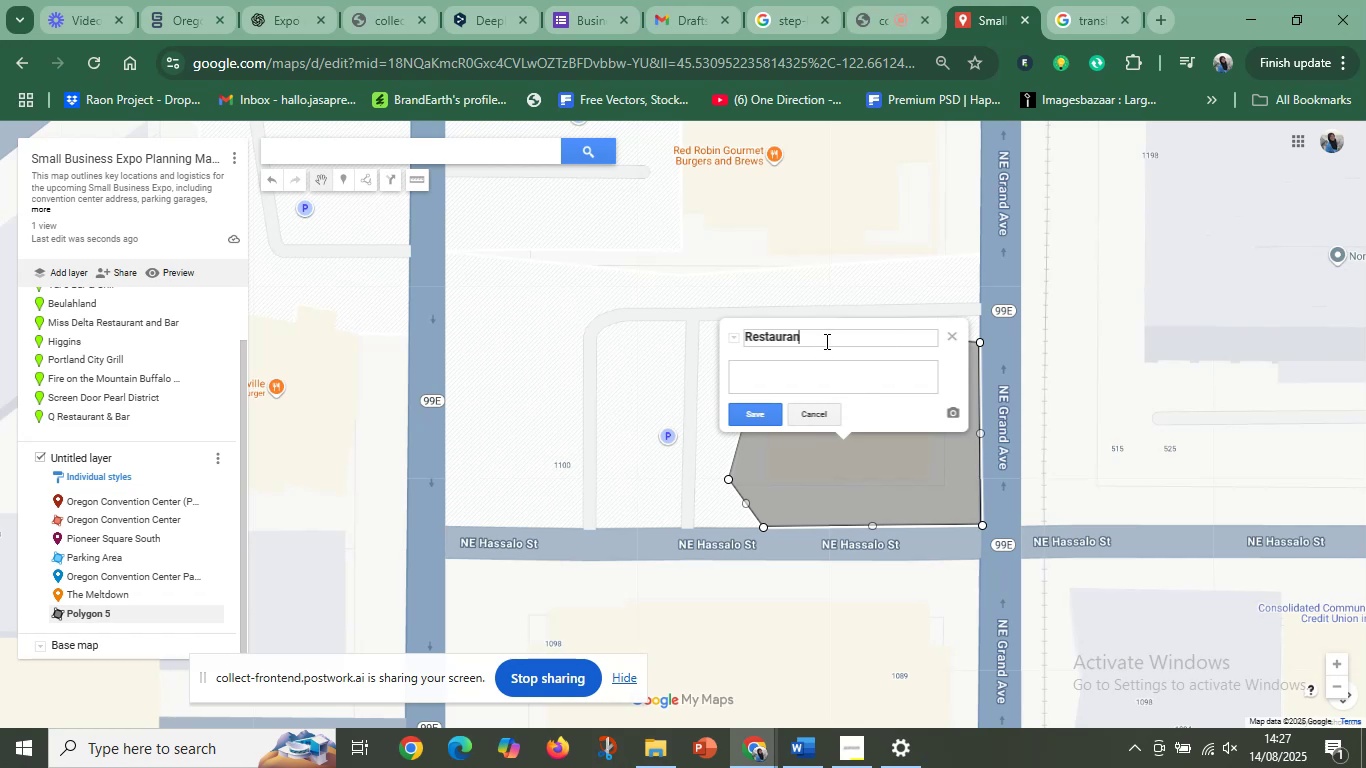 
key(T)
 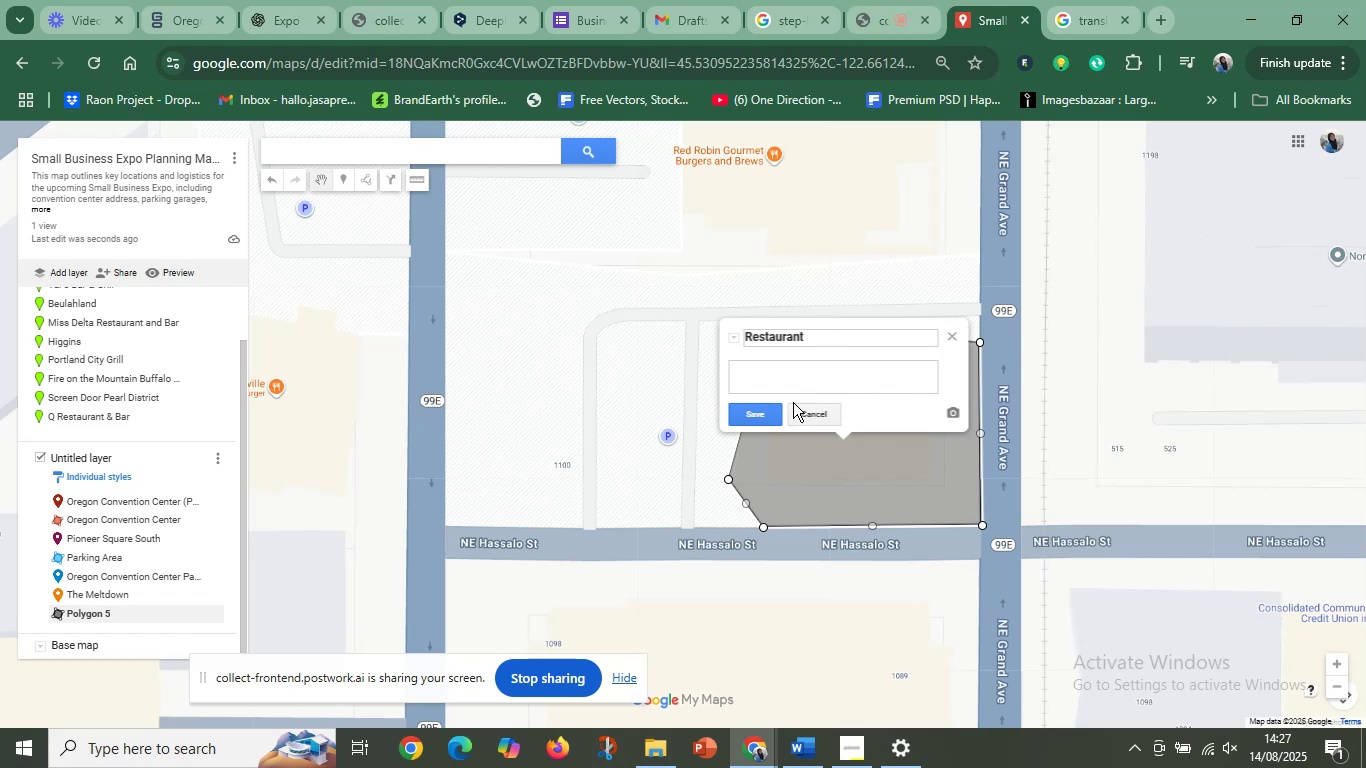 
left_click([760, 421])
 